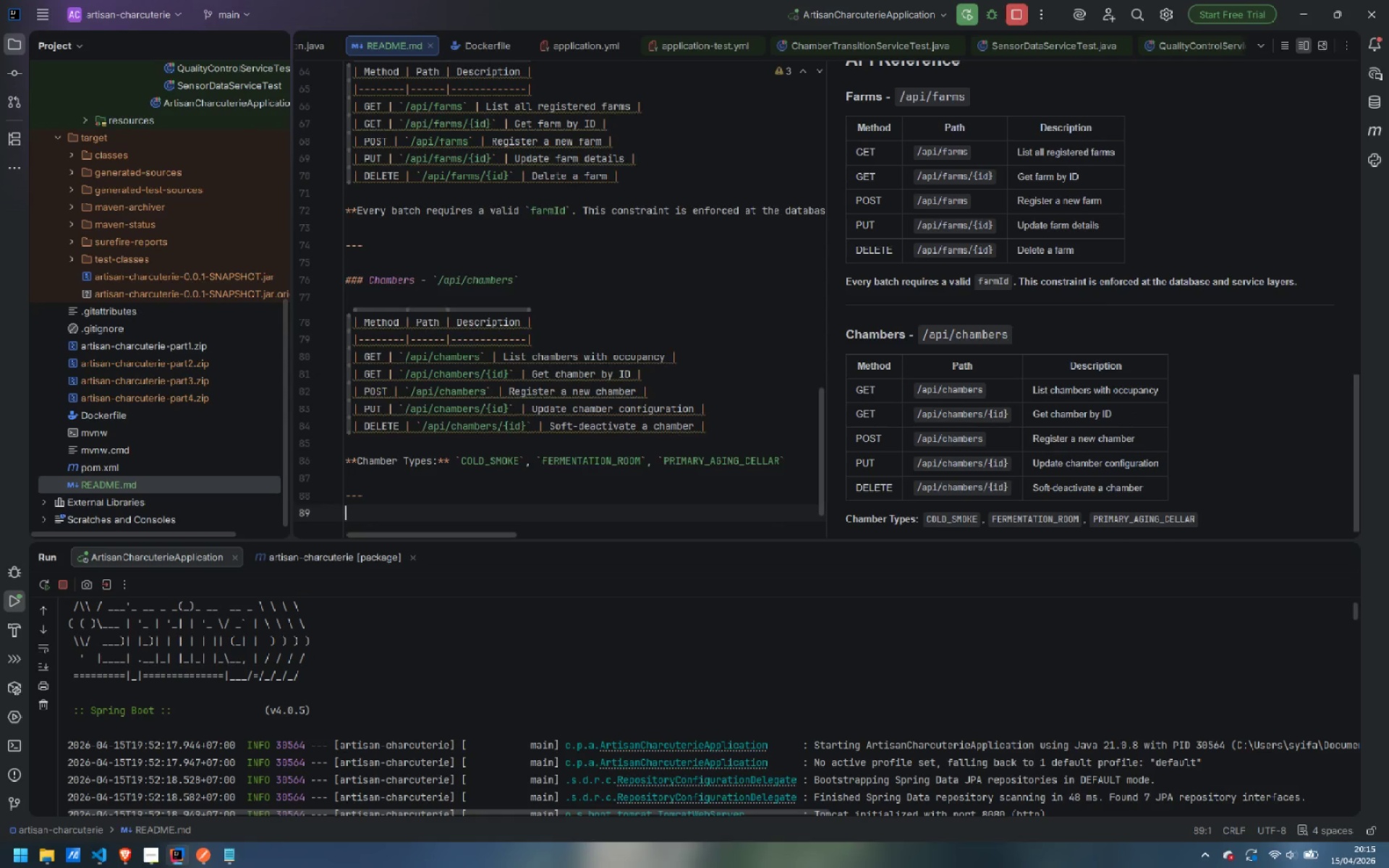 
key(Enter)
 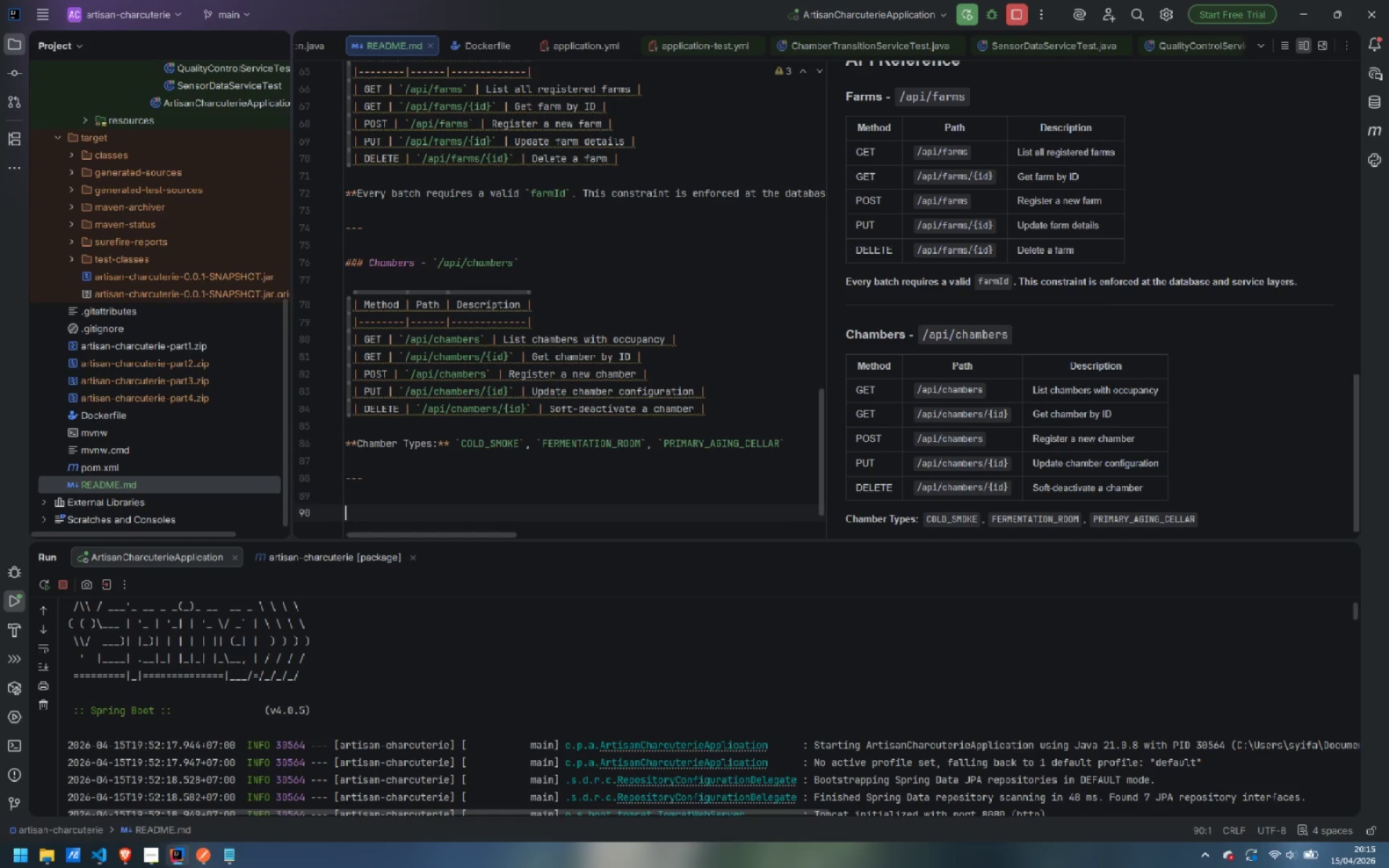 
type(### Batches - `/api/batches)
 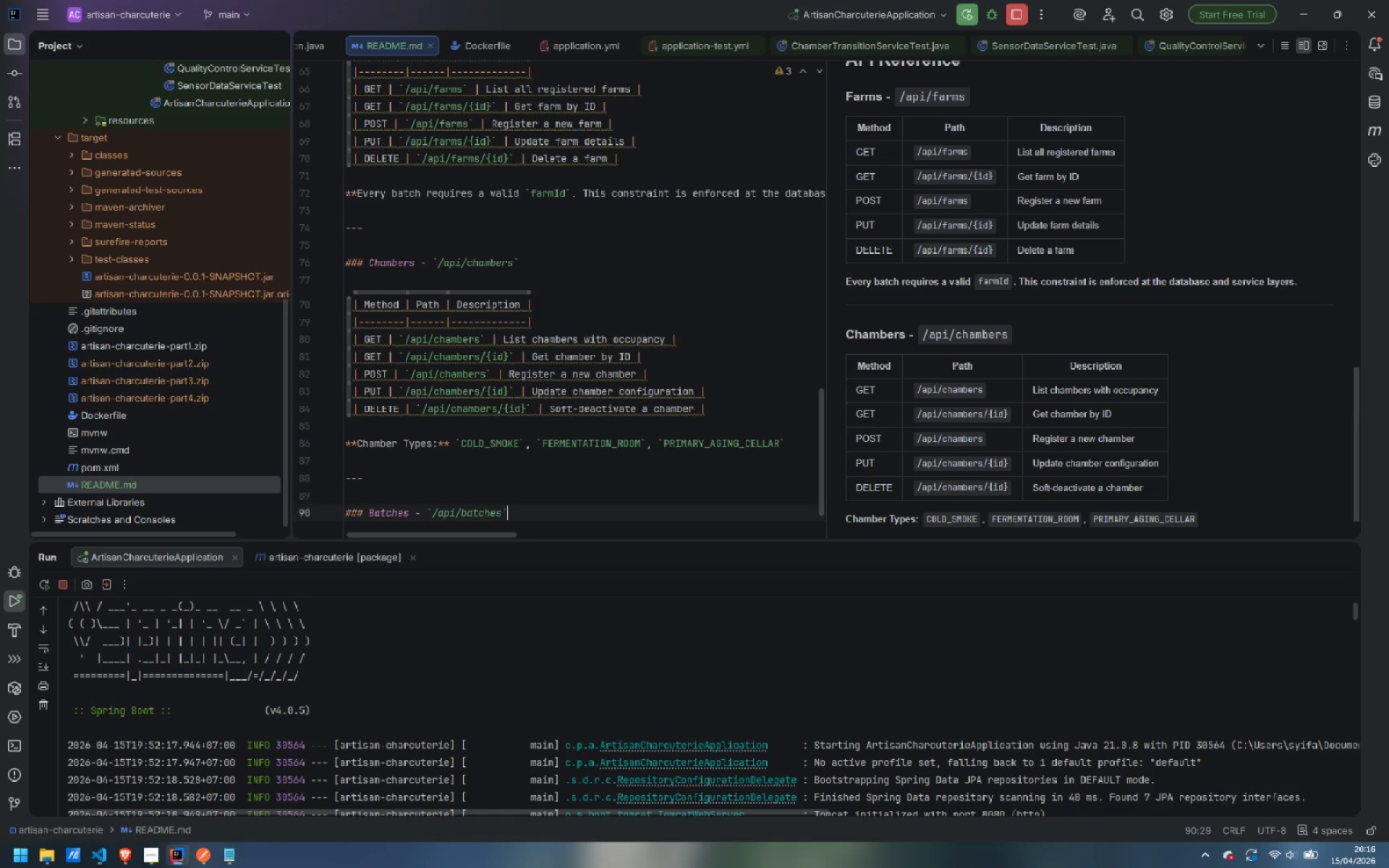 
 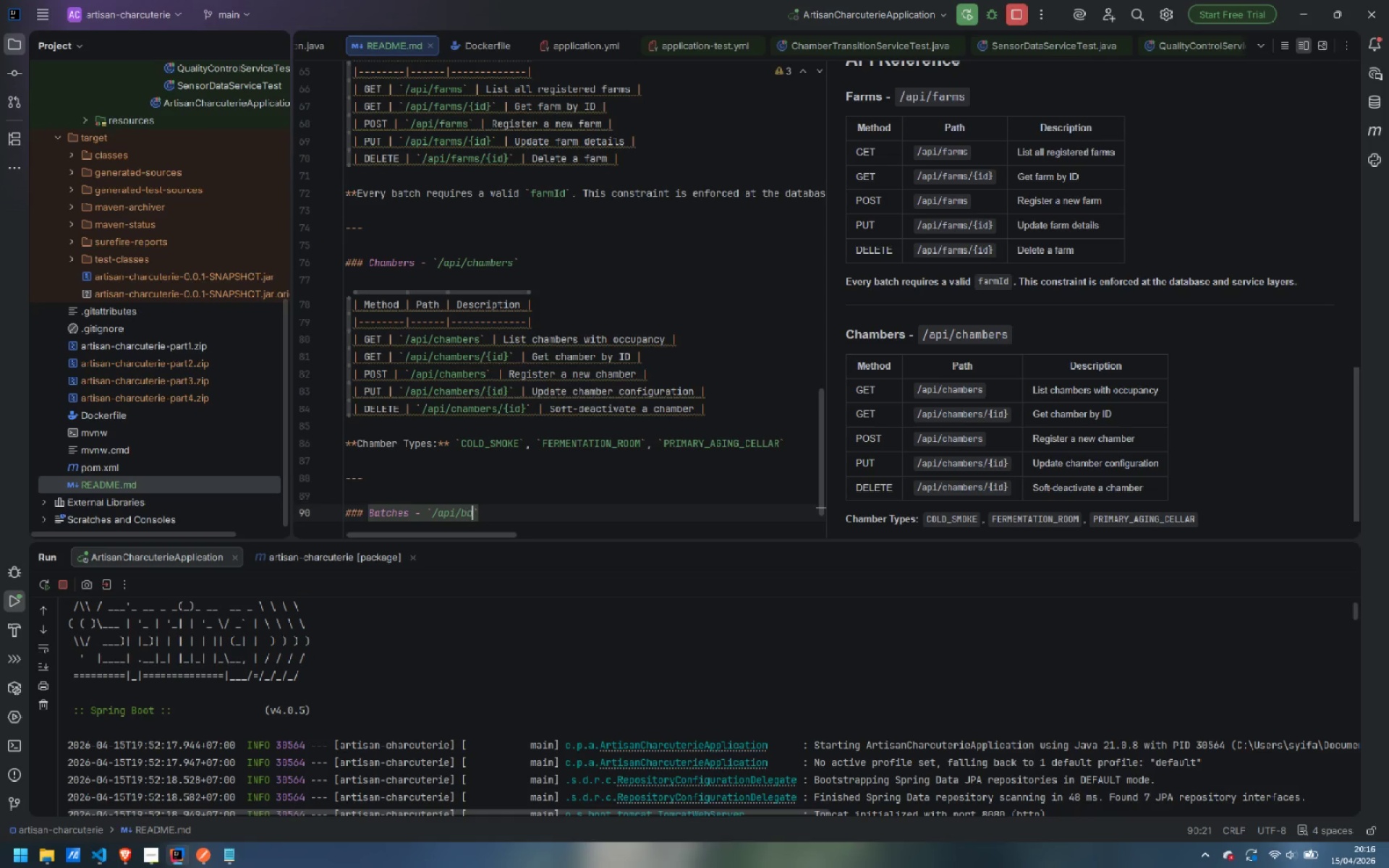 
key(ArrowRight)
 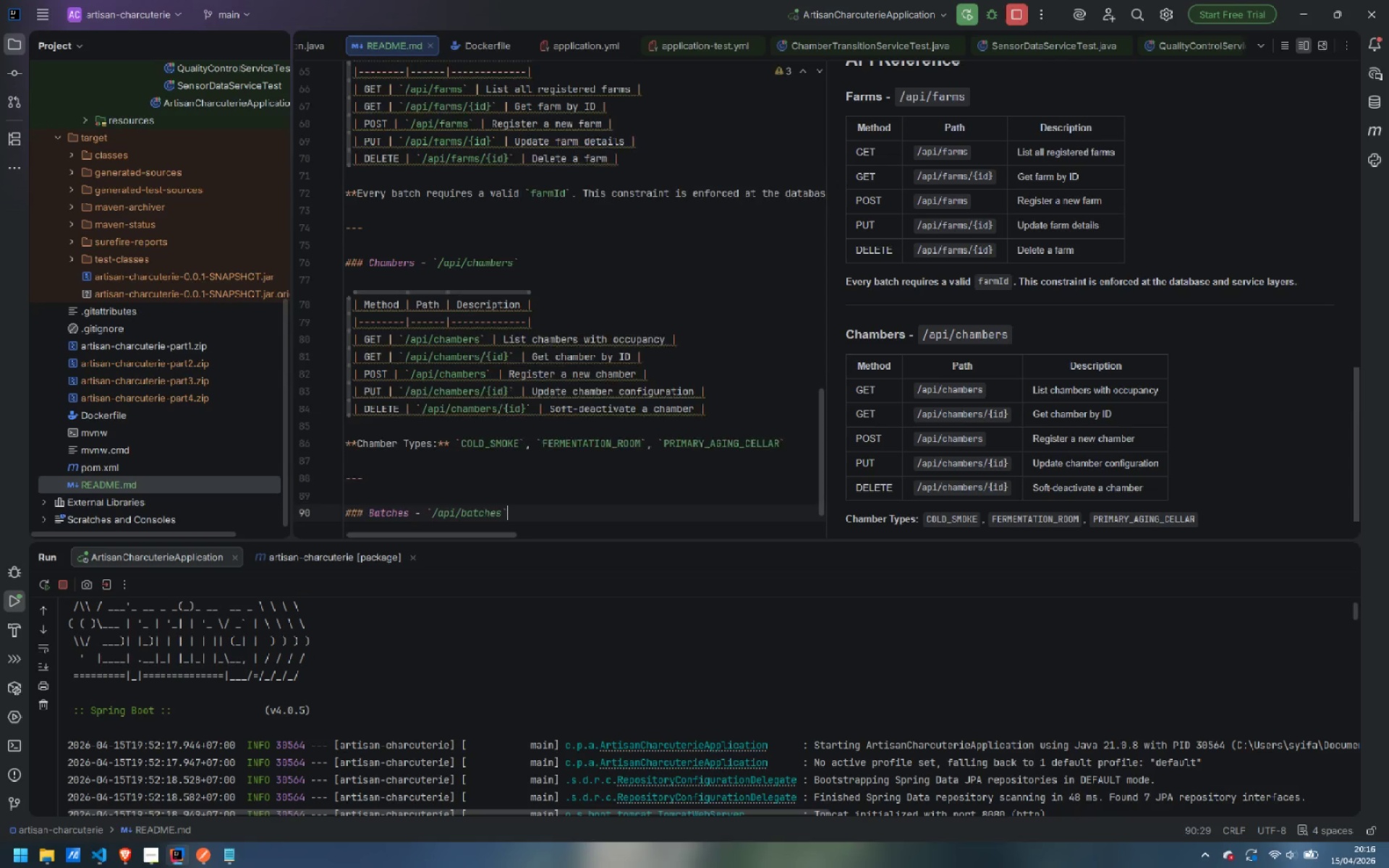 
key(Enter)
 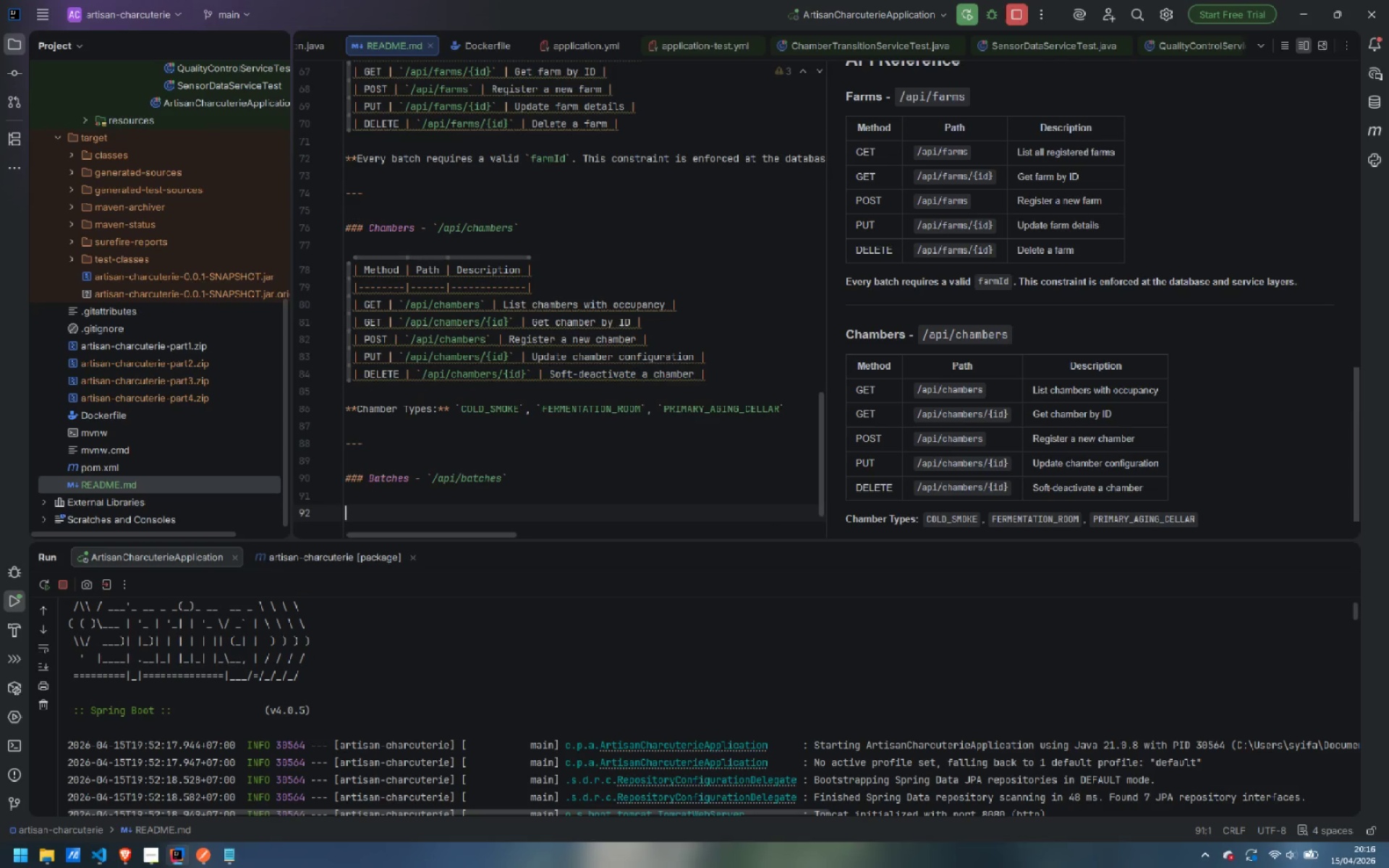 
key(Enter)
 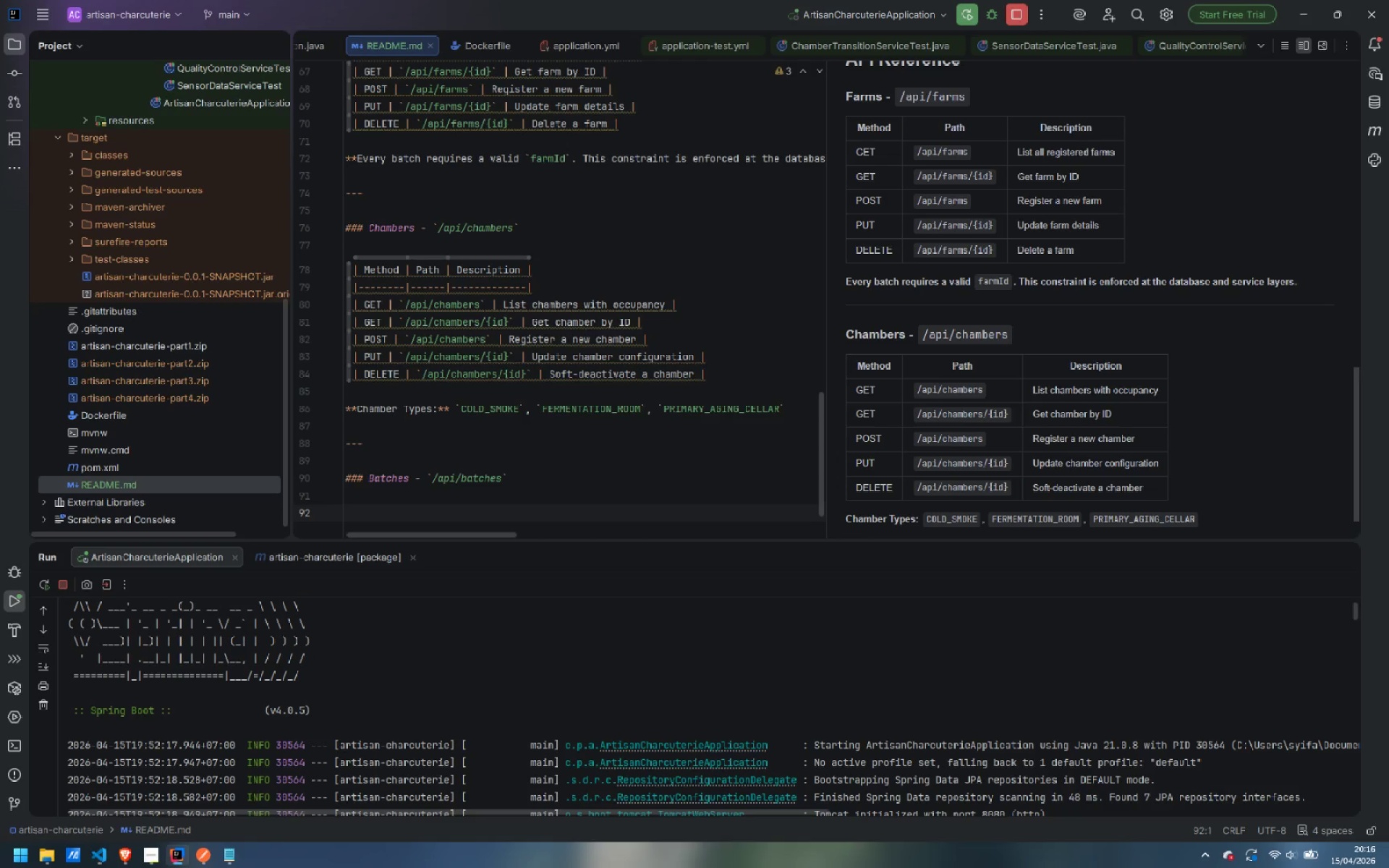 
type(| Method | Path | Description |)
 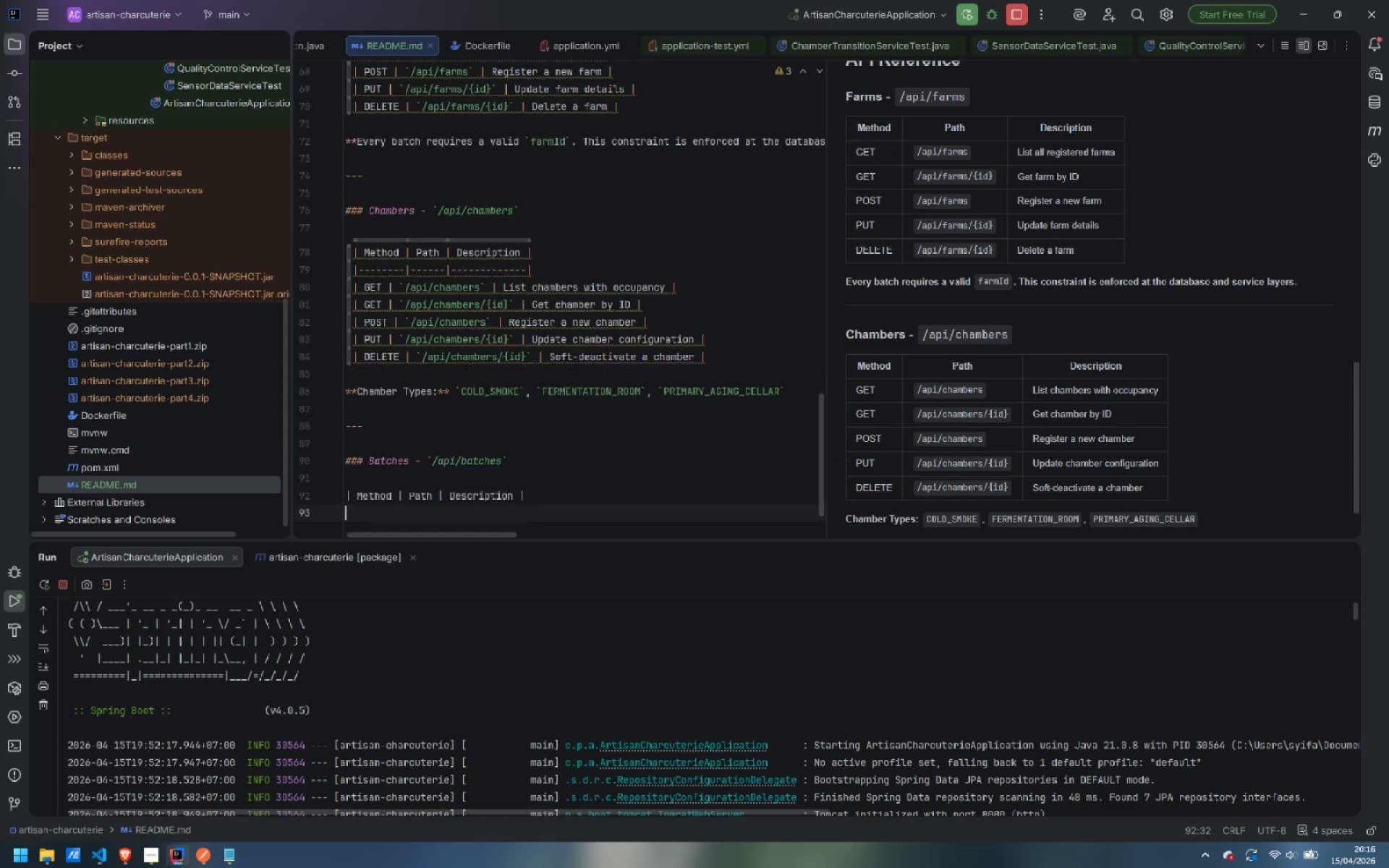 
 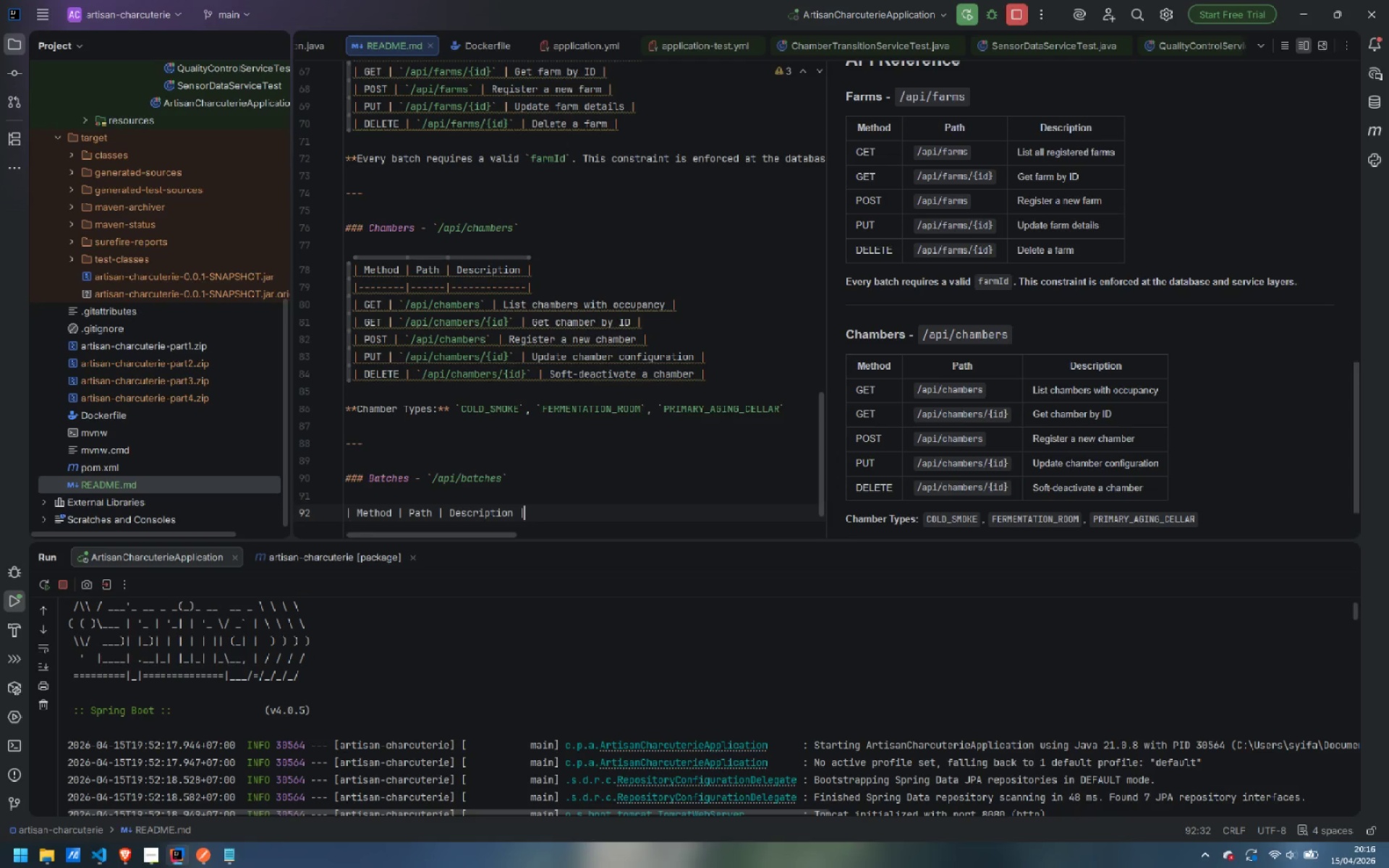 
key(Enter)
 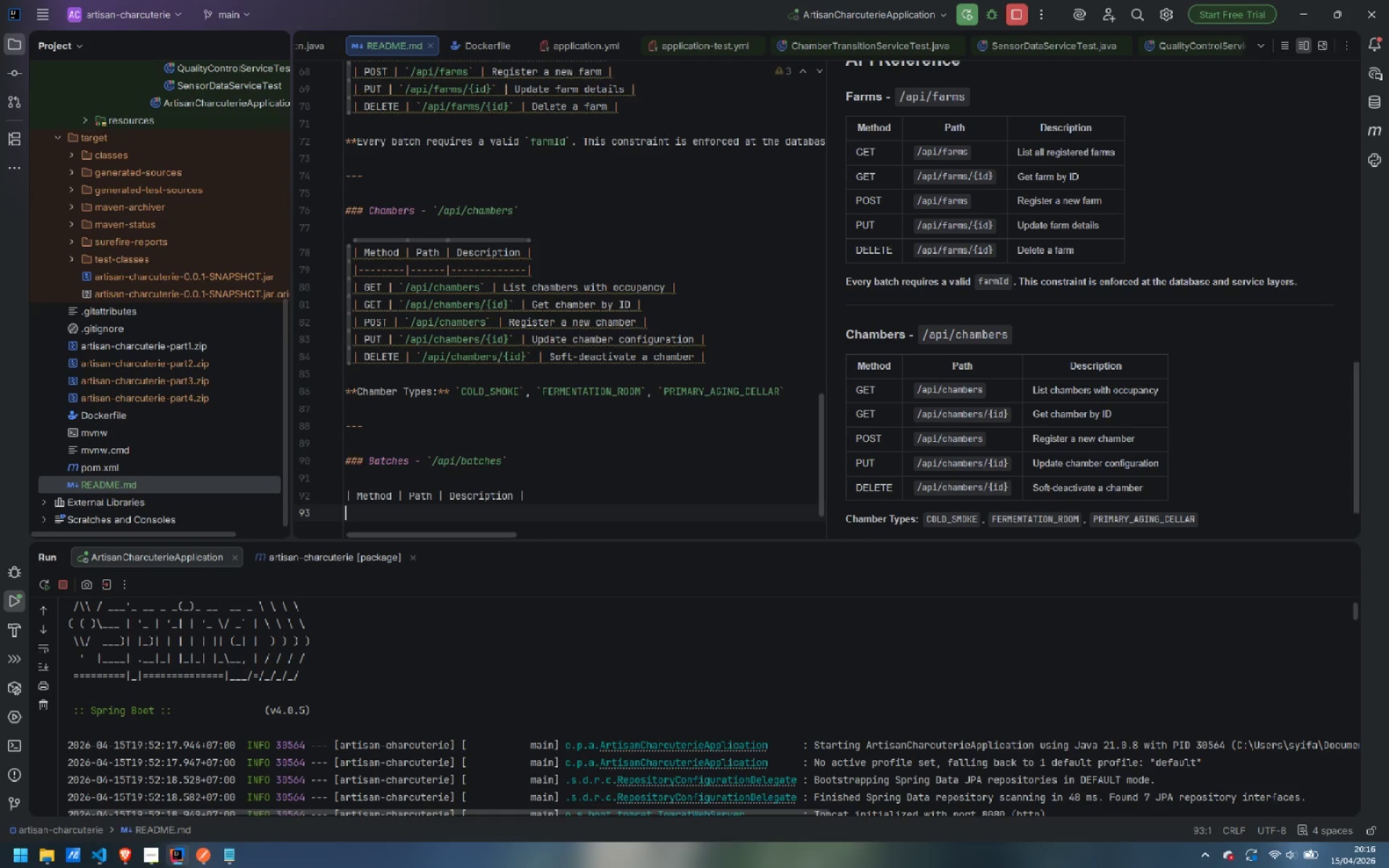 
key(Shift+Backslash)
 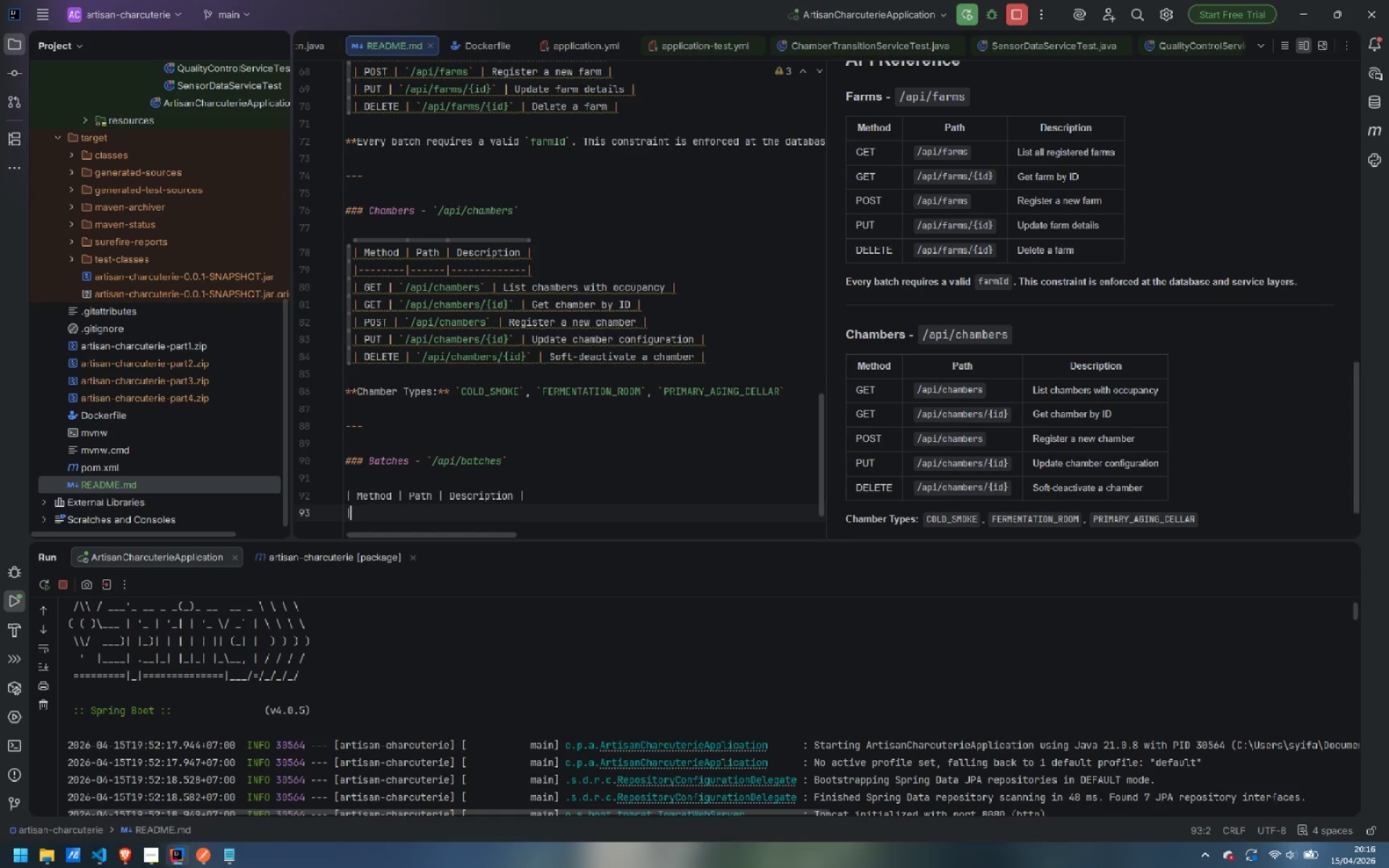 
key(Minus)
 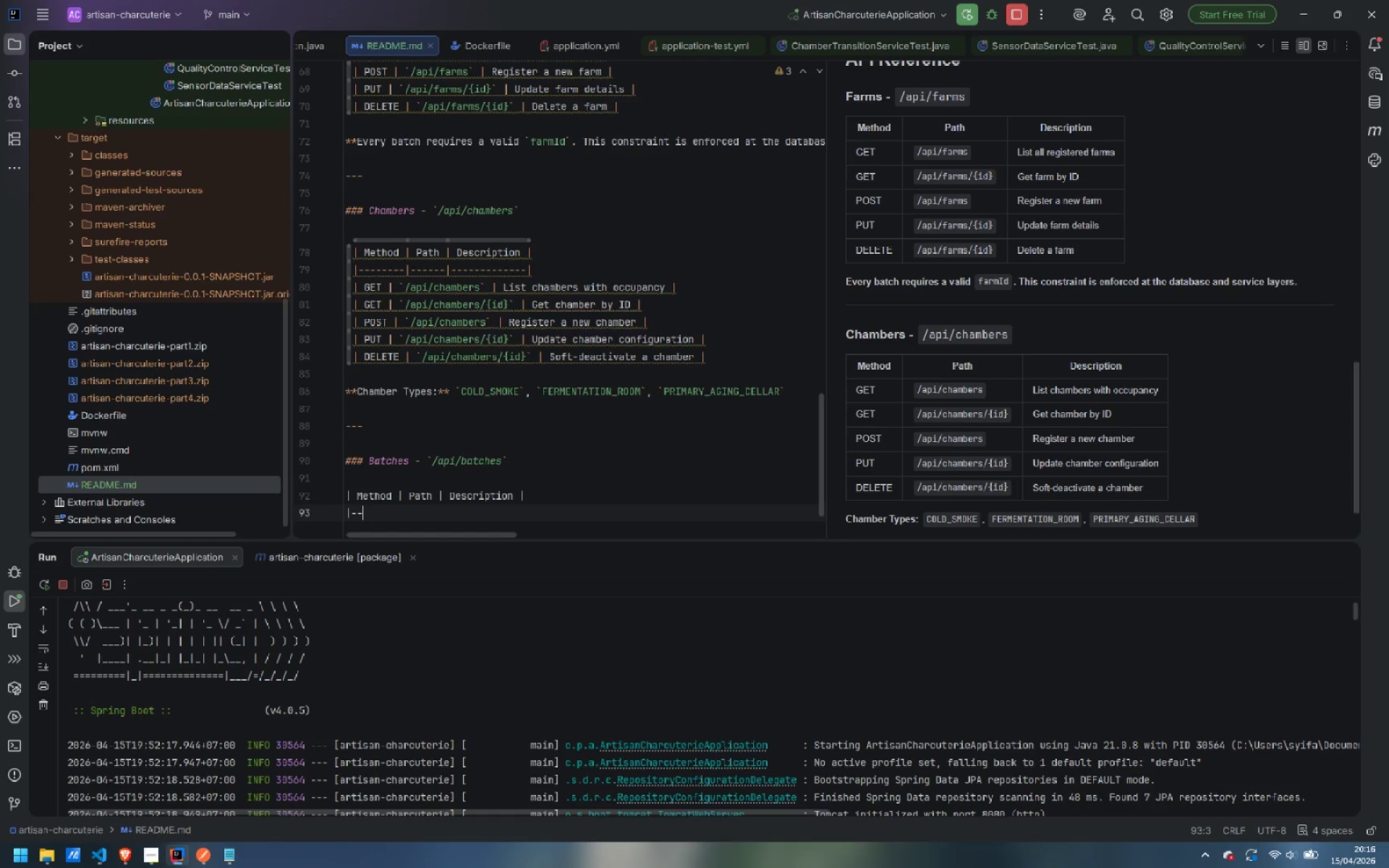 
key(Minus)
 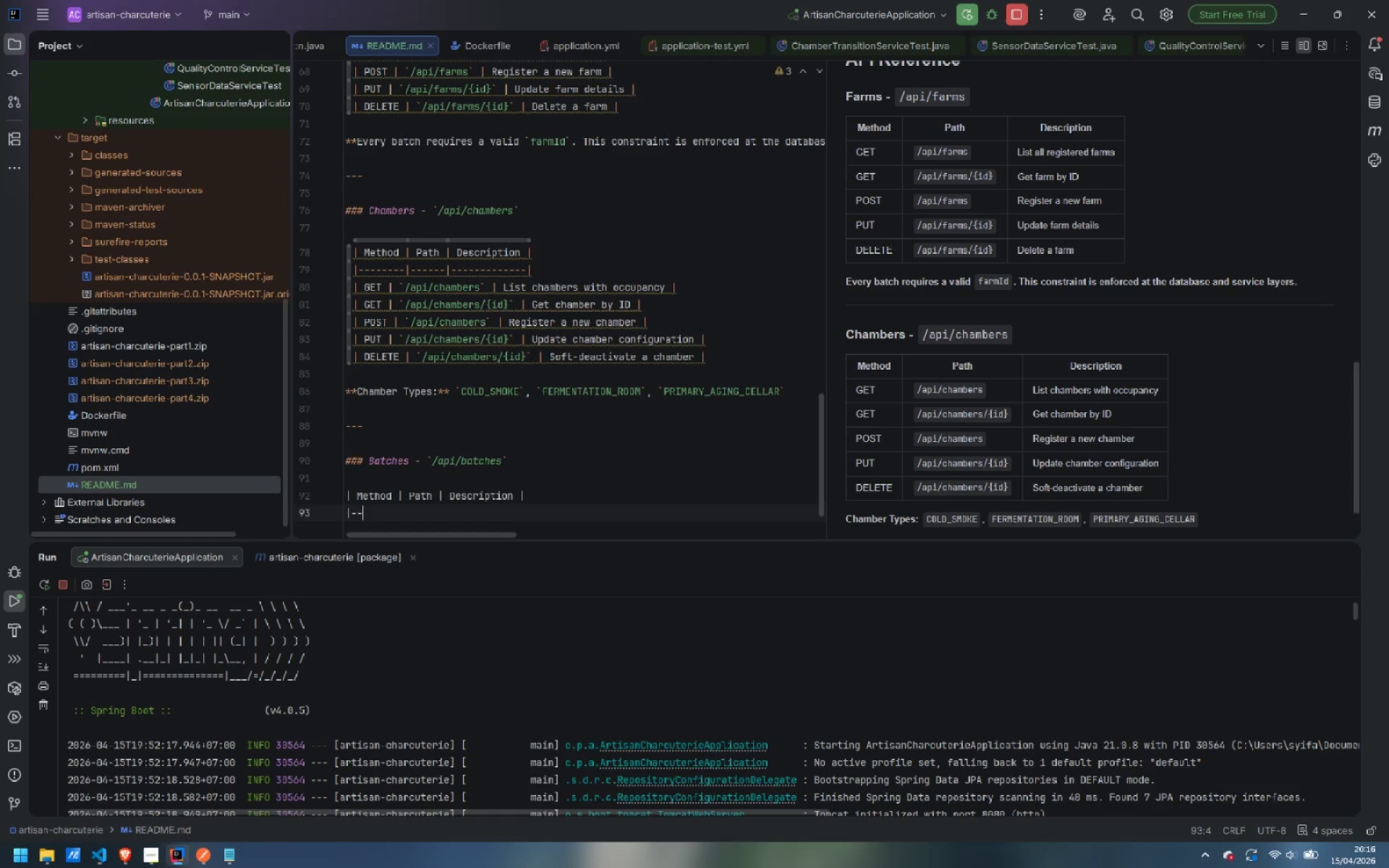 
key(Minus)
 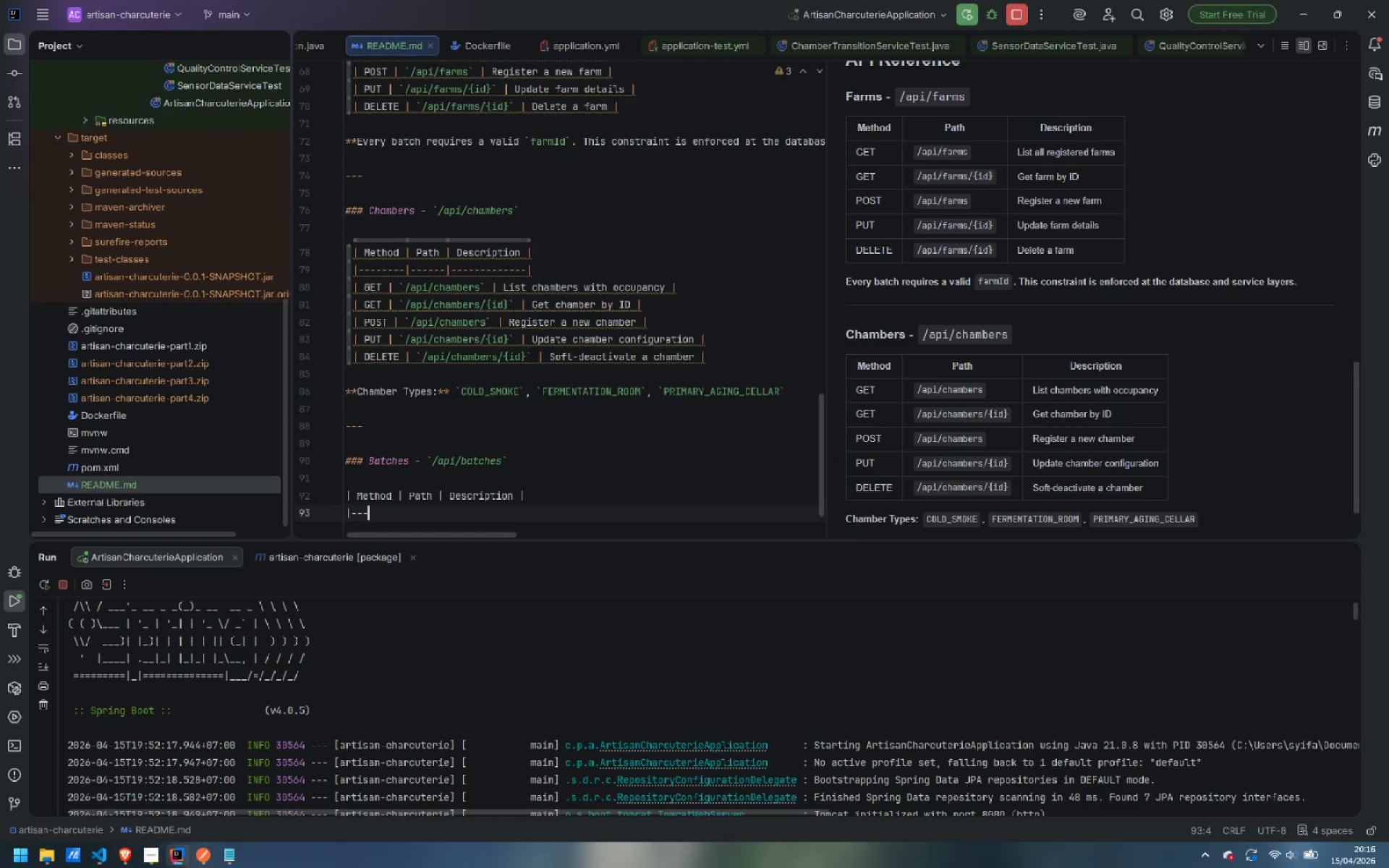 
key(Minus)
 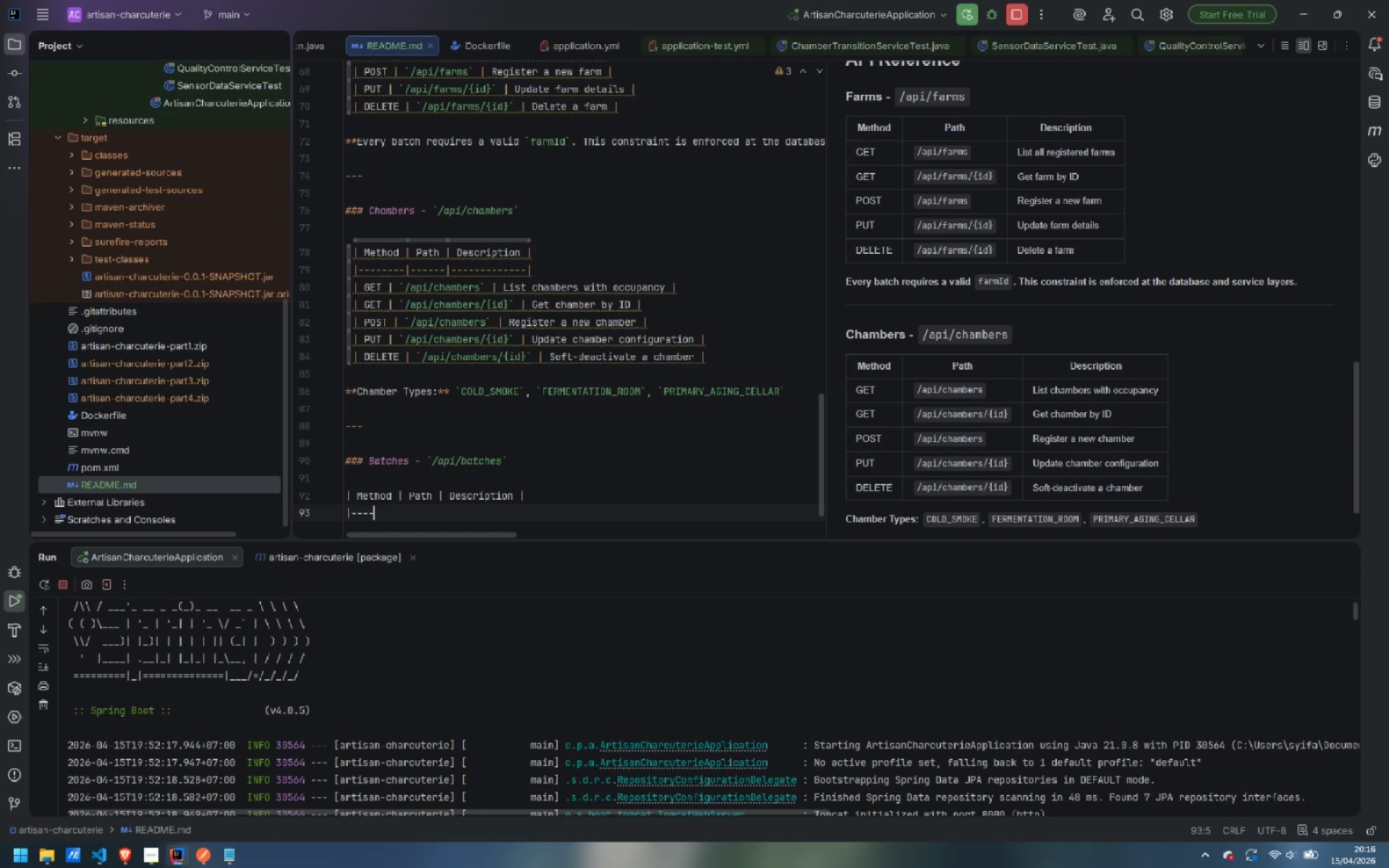 
key(Minus)
 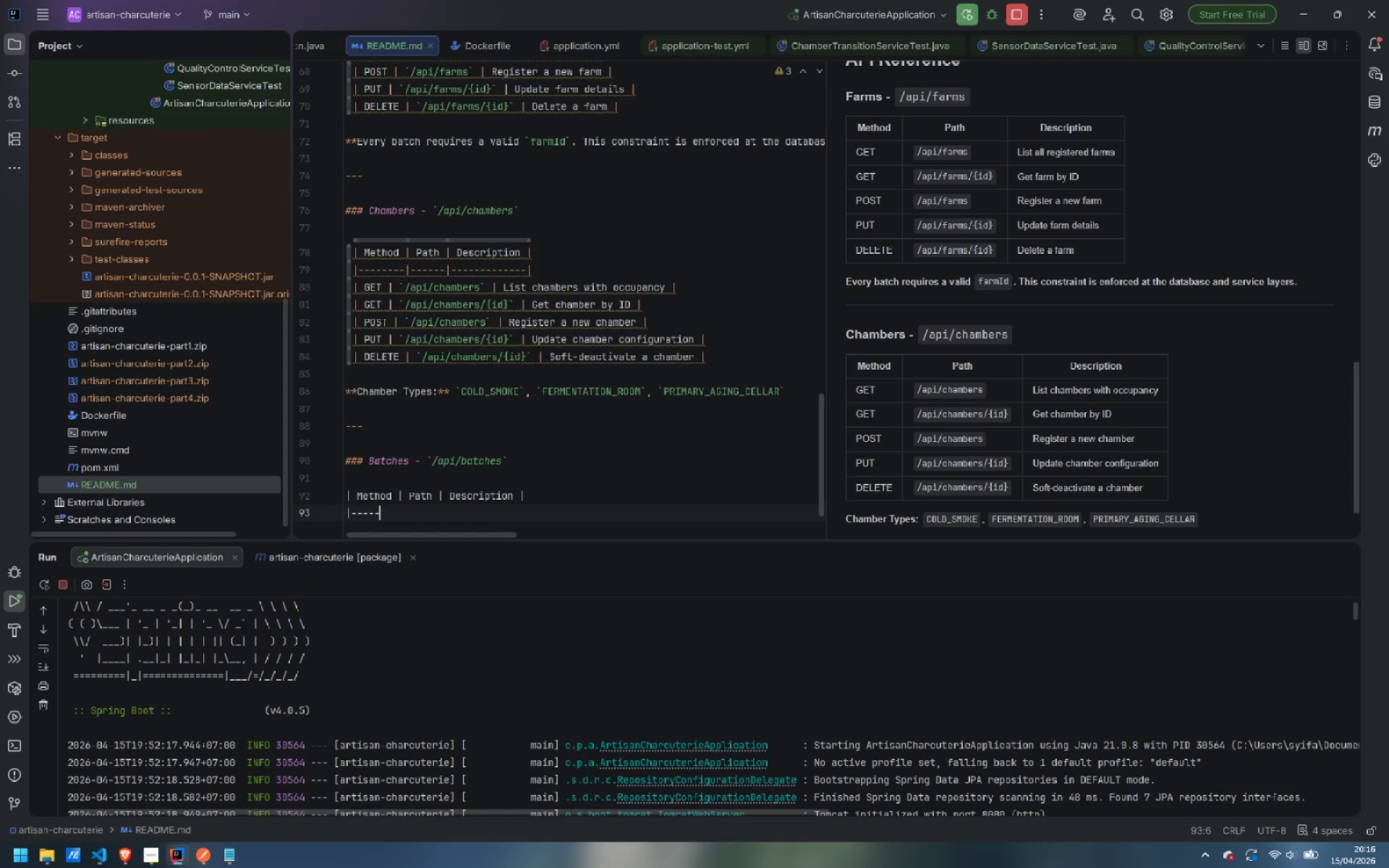 
key(Minus)
 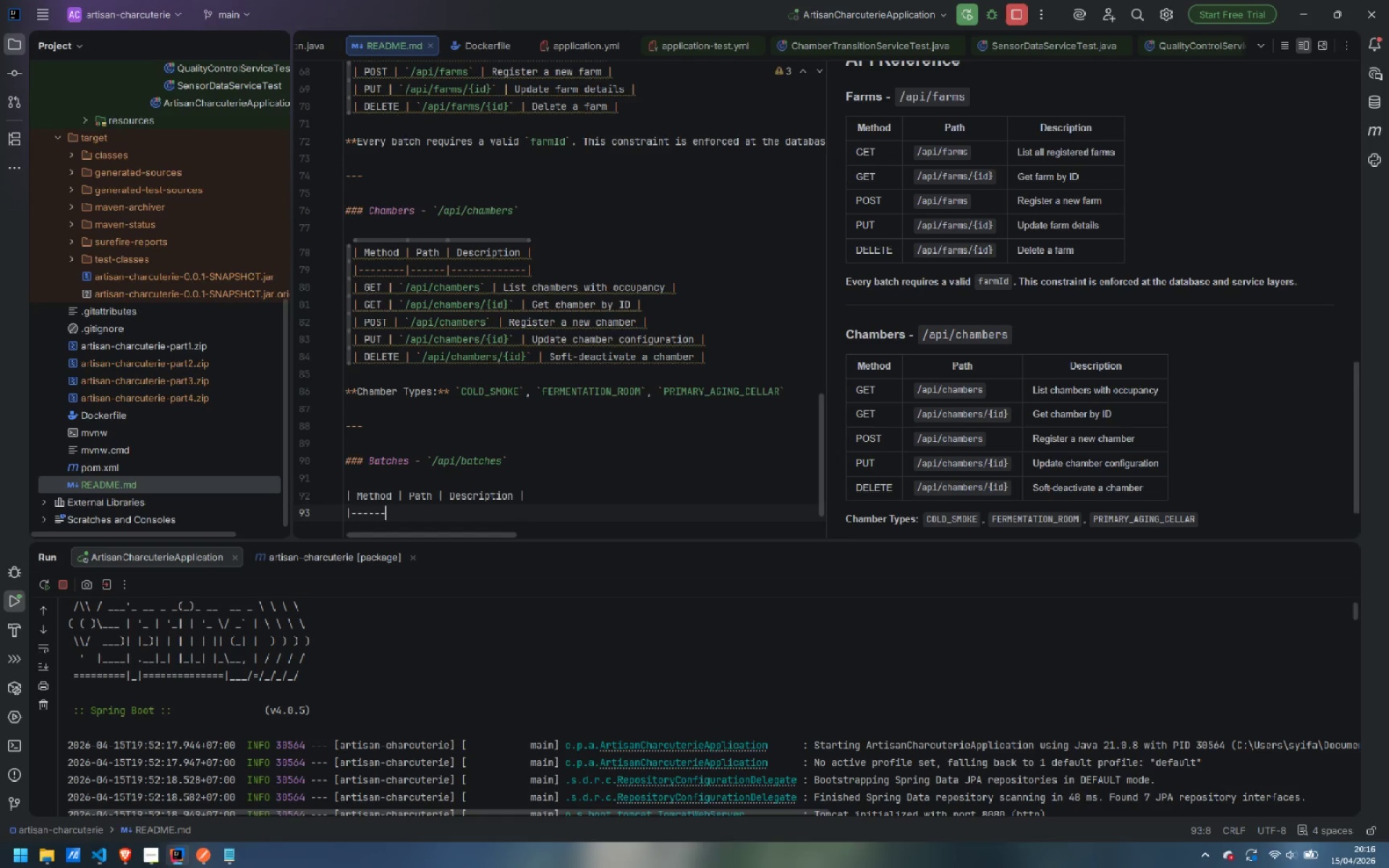 
key(Minus)
 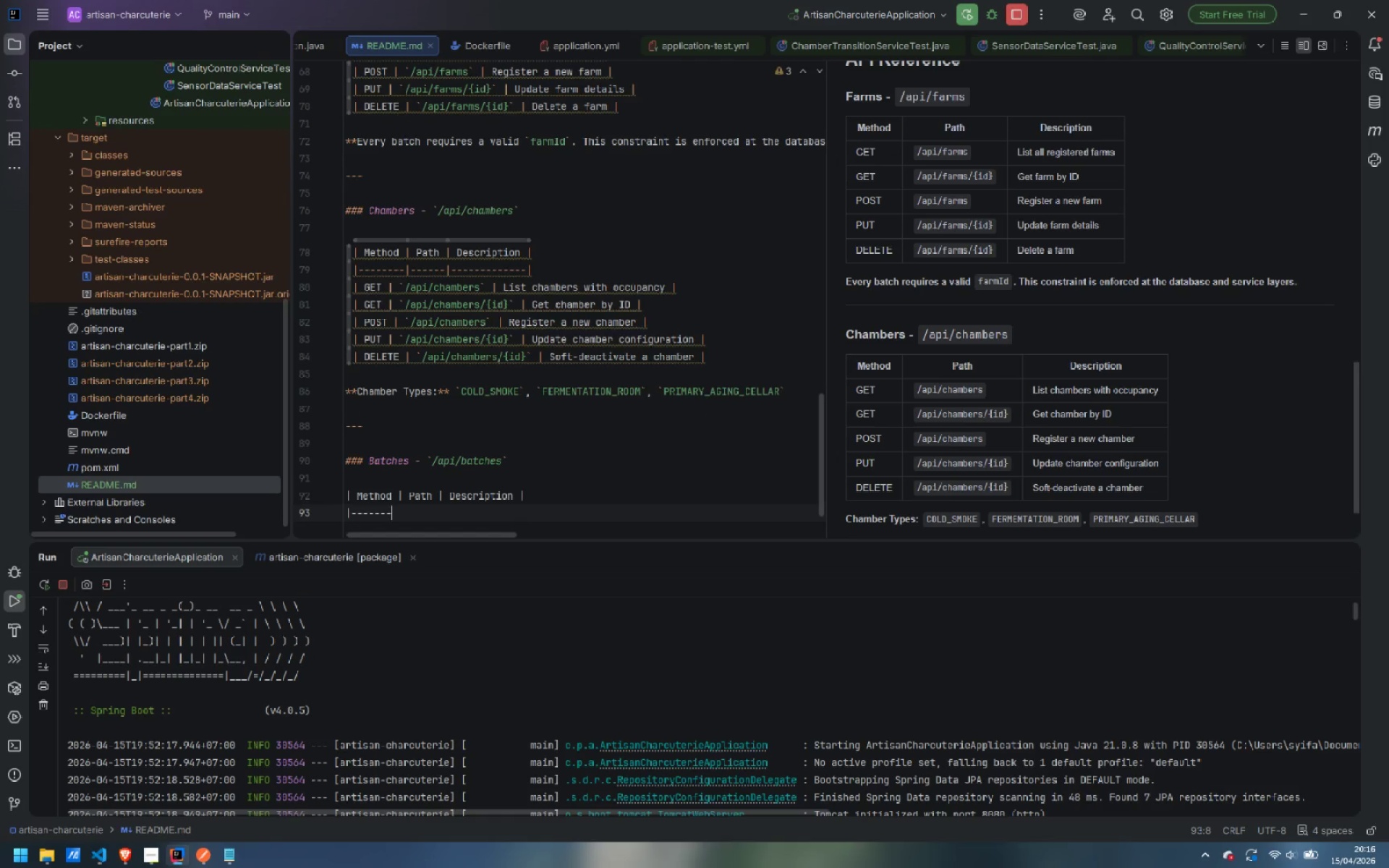 
key(Minus)
 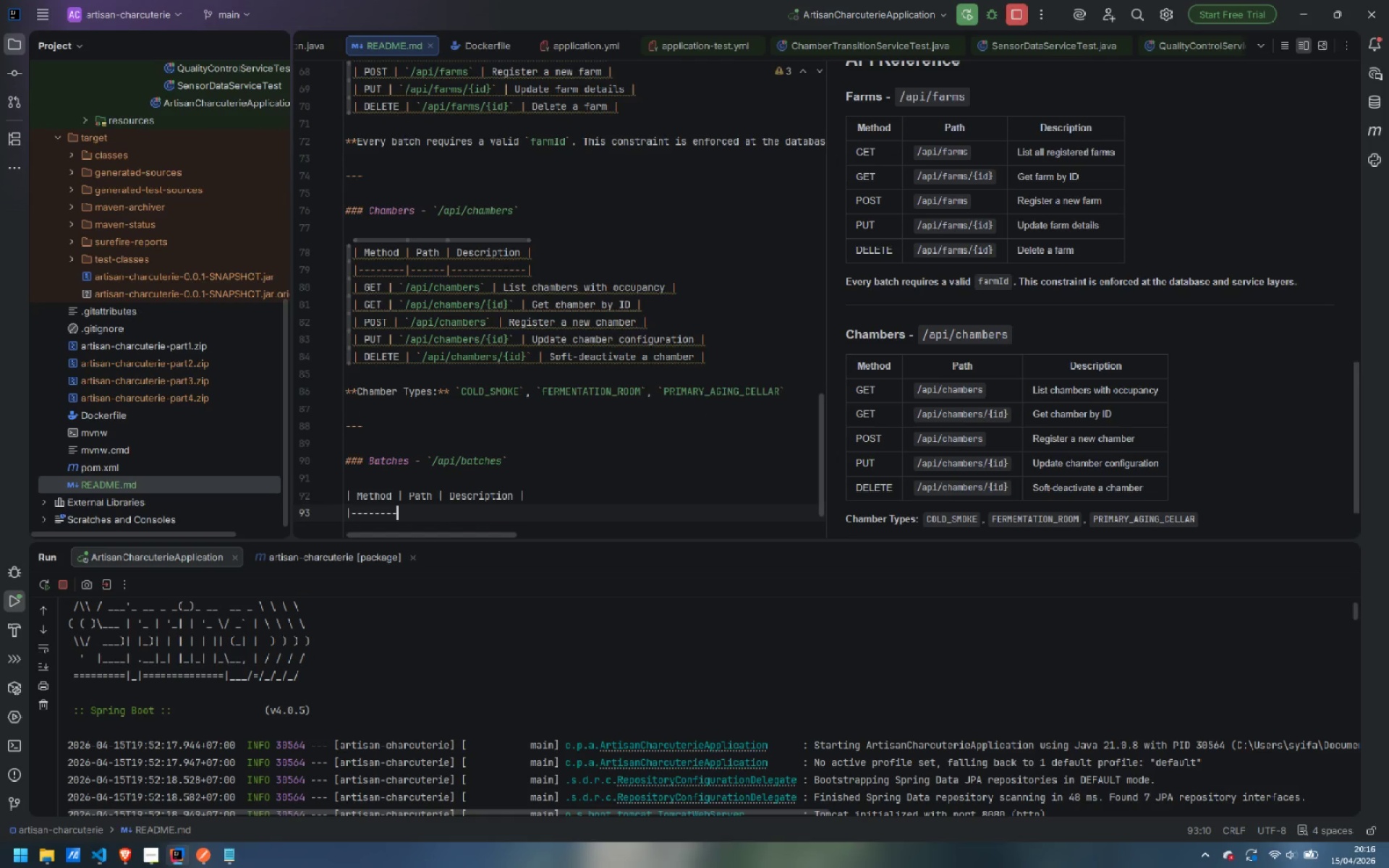 
key(Shift+Backslash)
 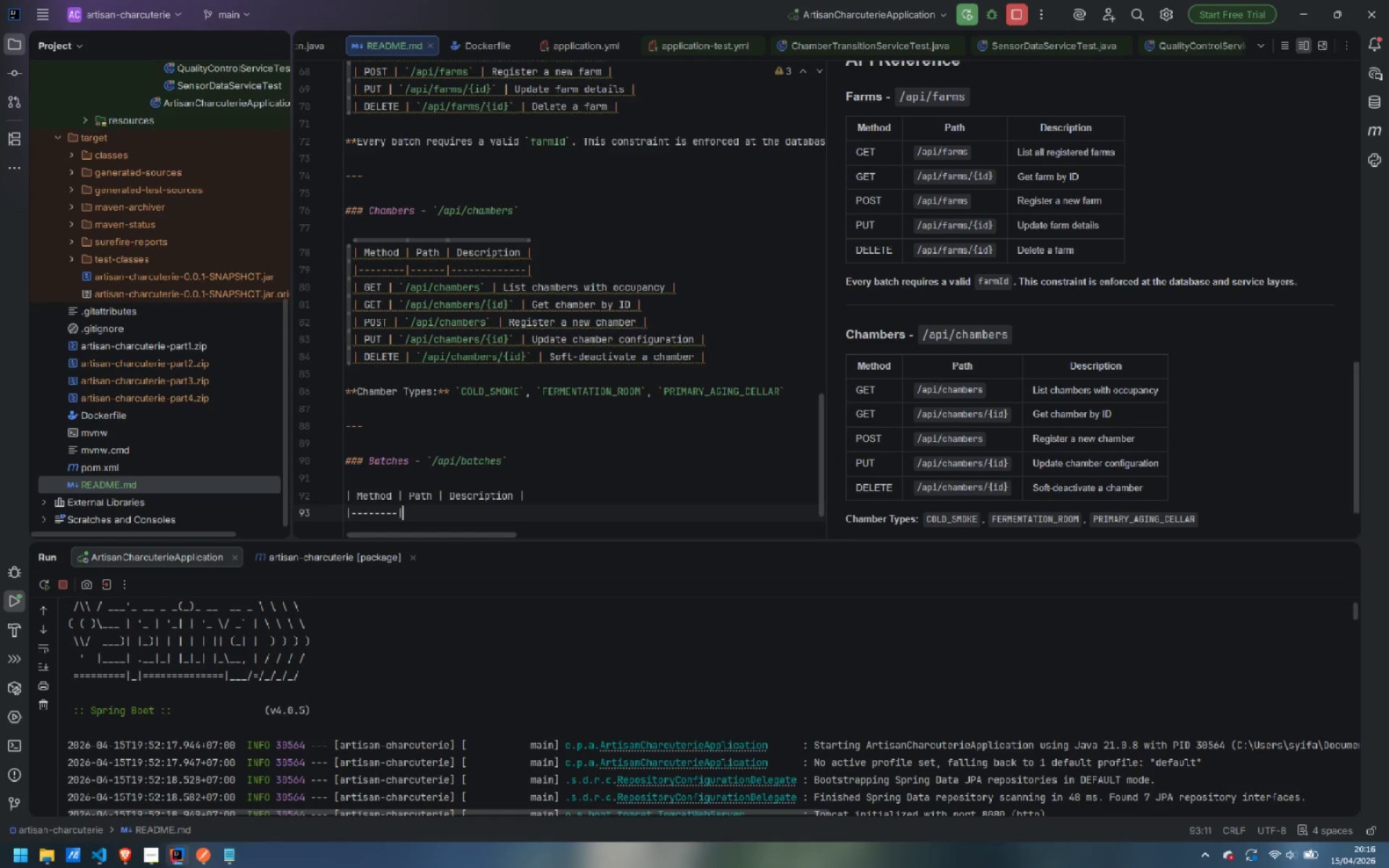 
key(Minus)
 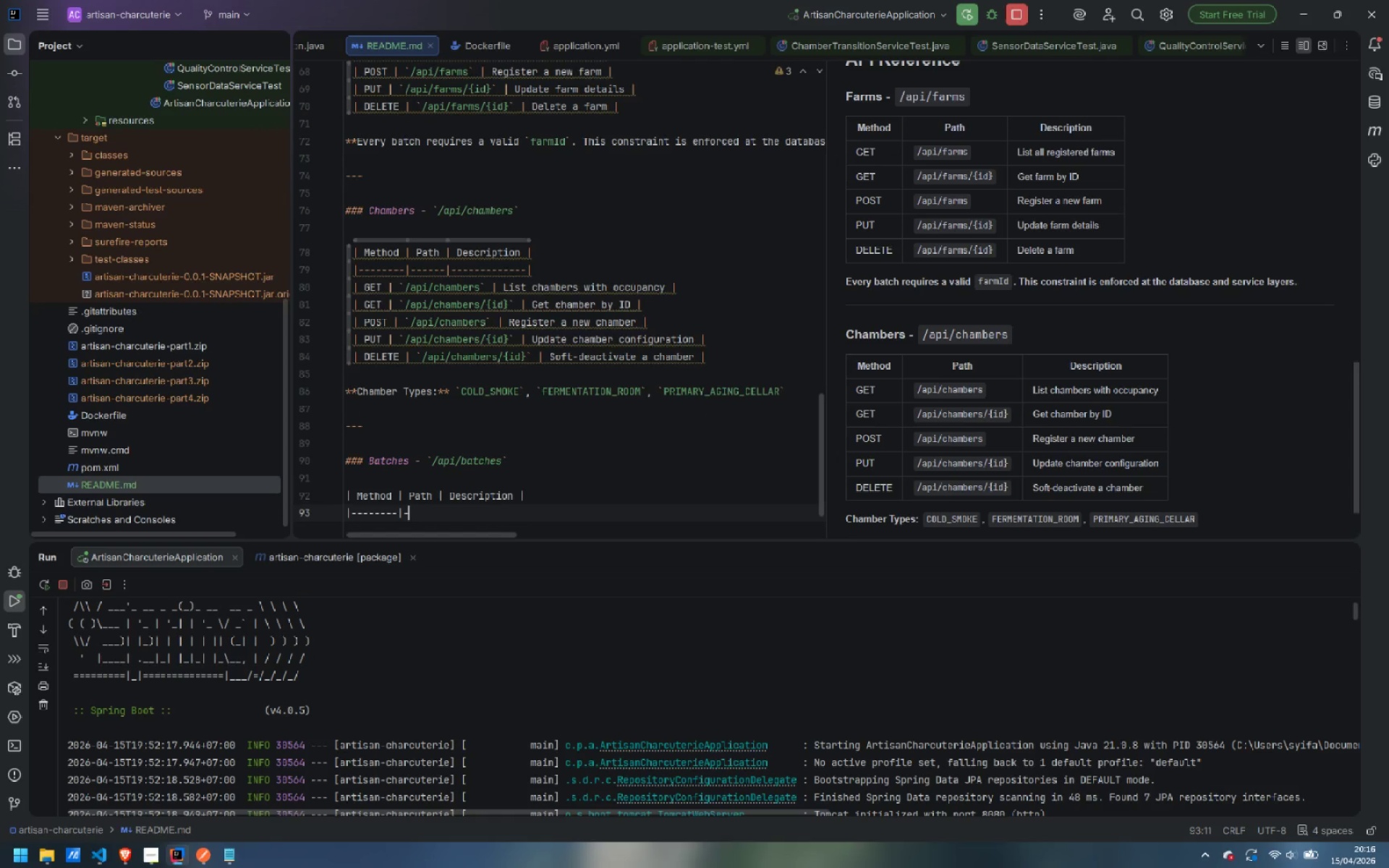 
key(Minus)
 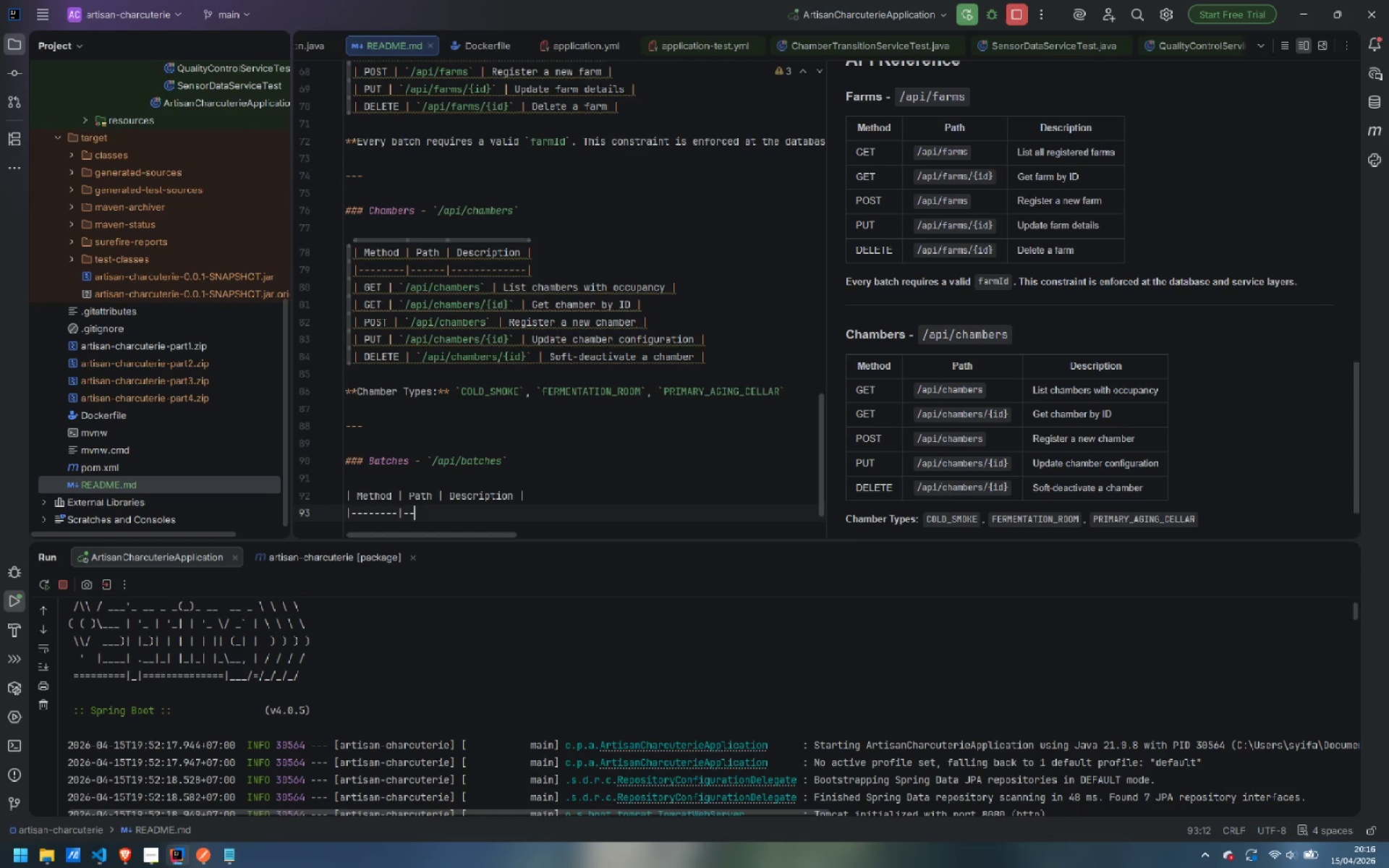 
key(Minus)
 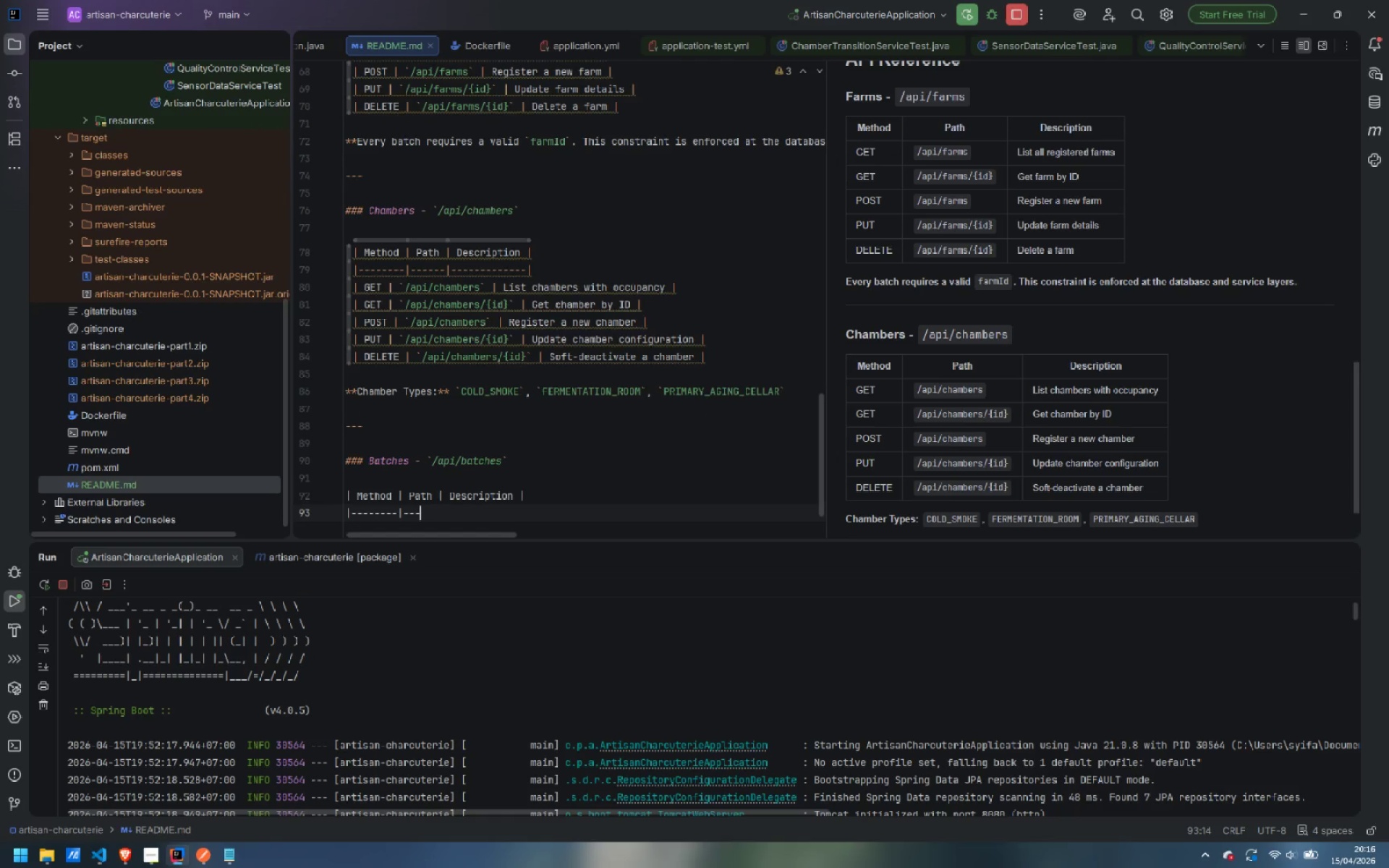 
key(Minus)
 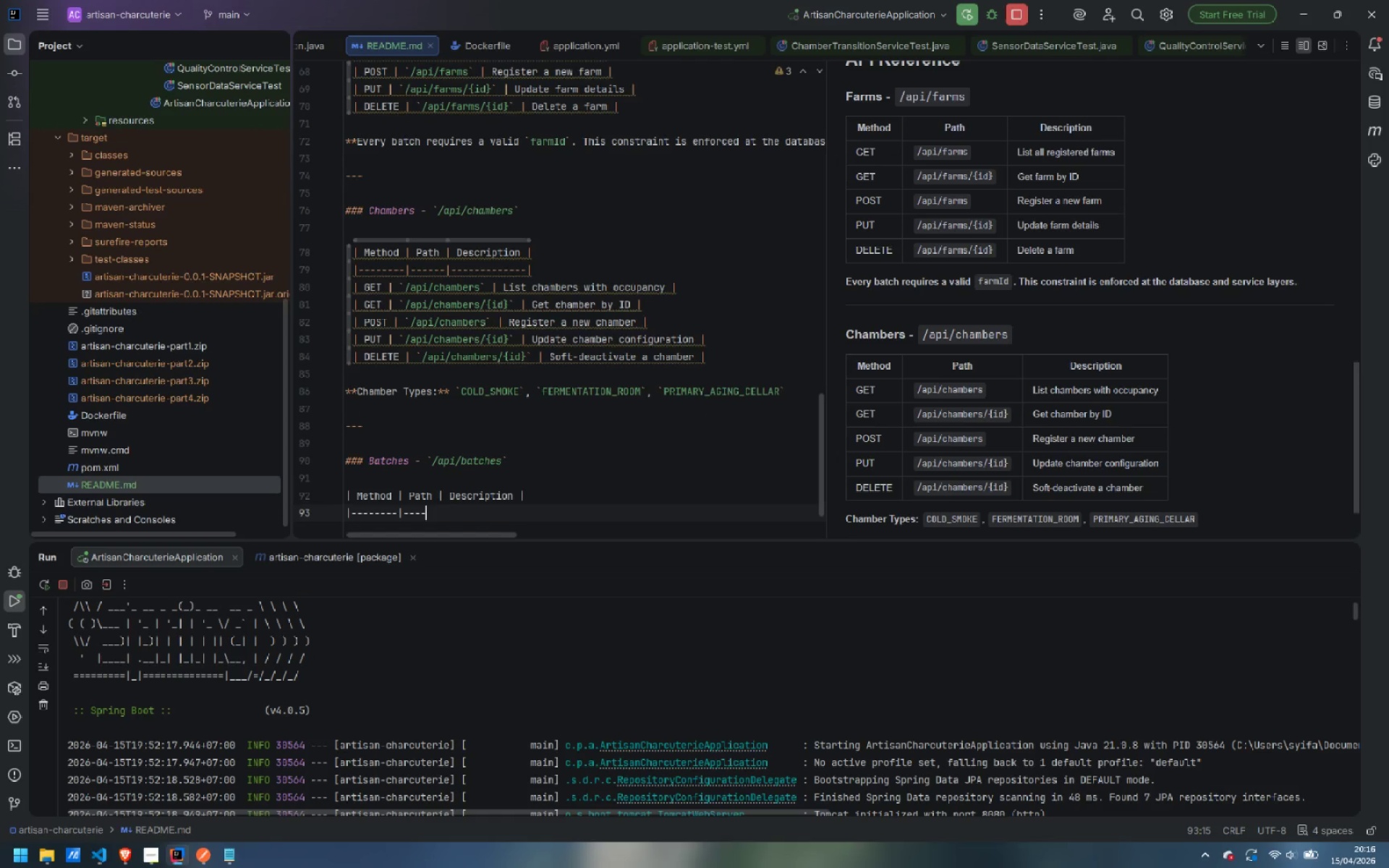 
key(Minus)
 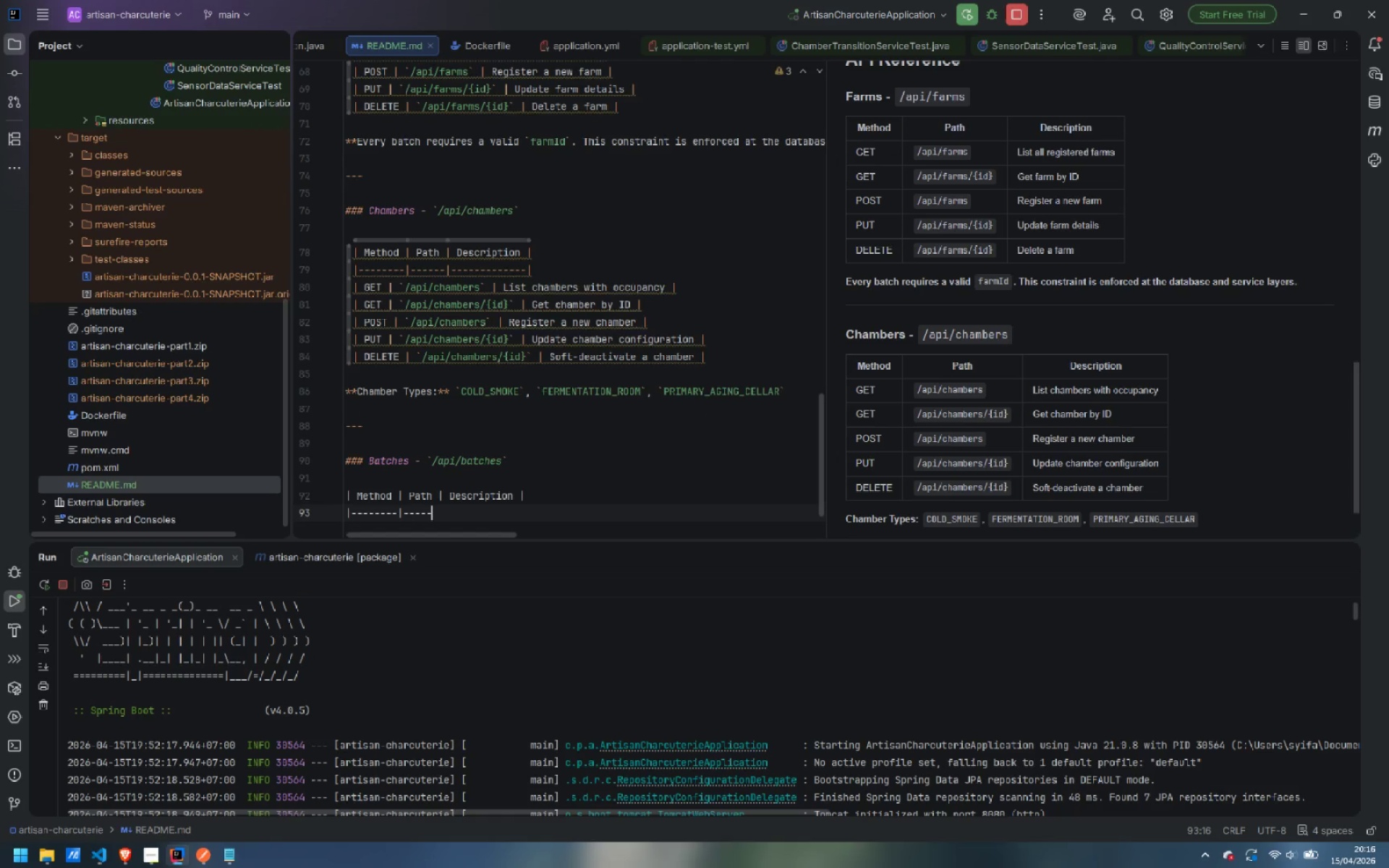 
key(Minus)
 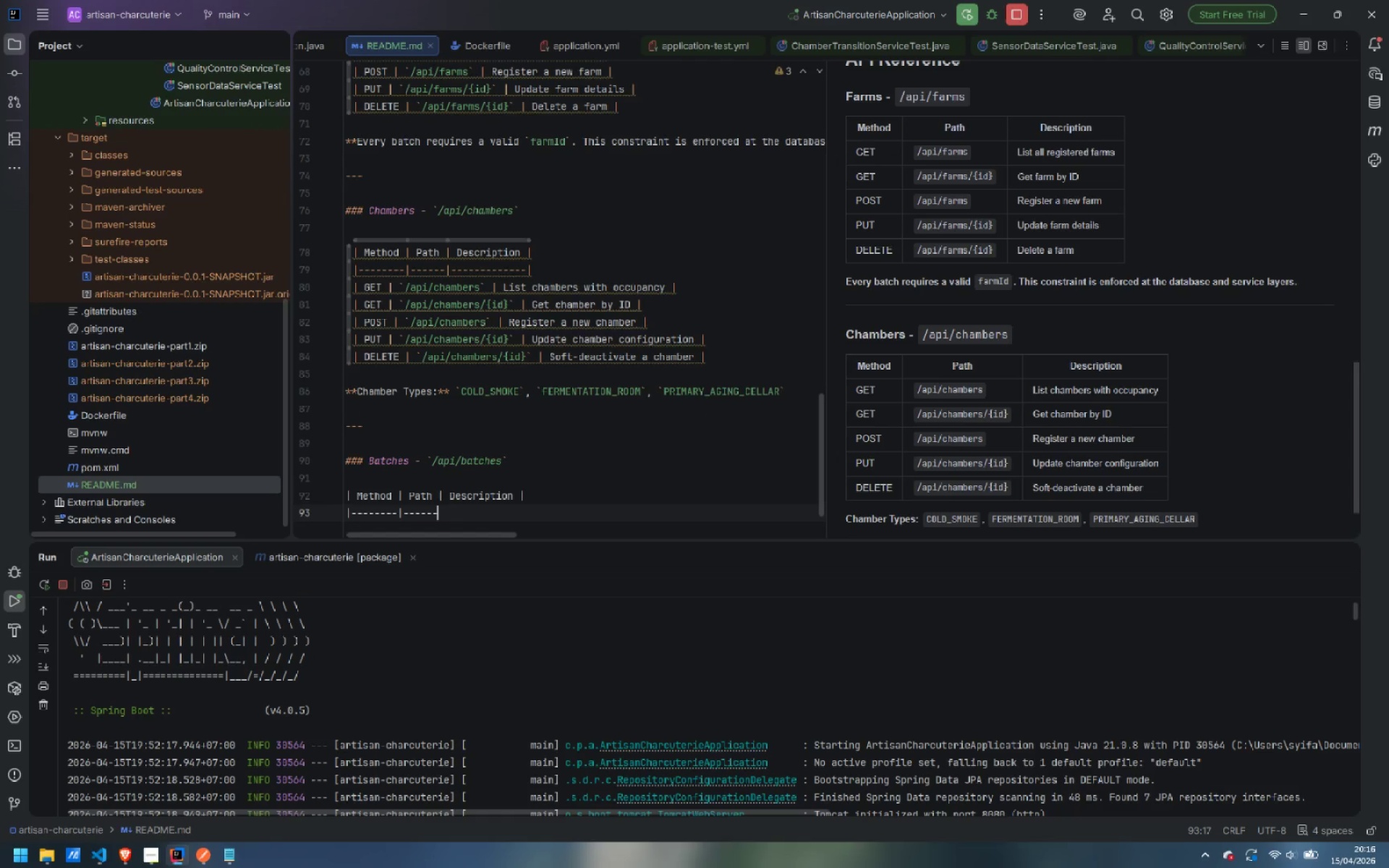 
key(Shift+Backslash)
 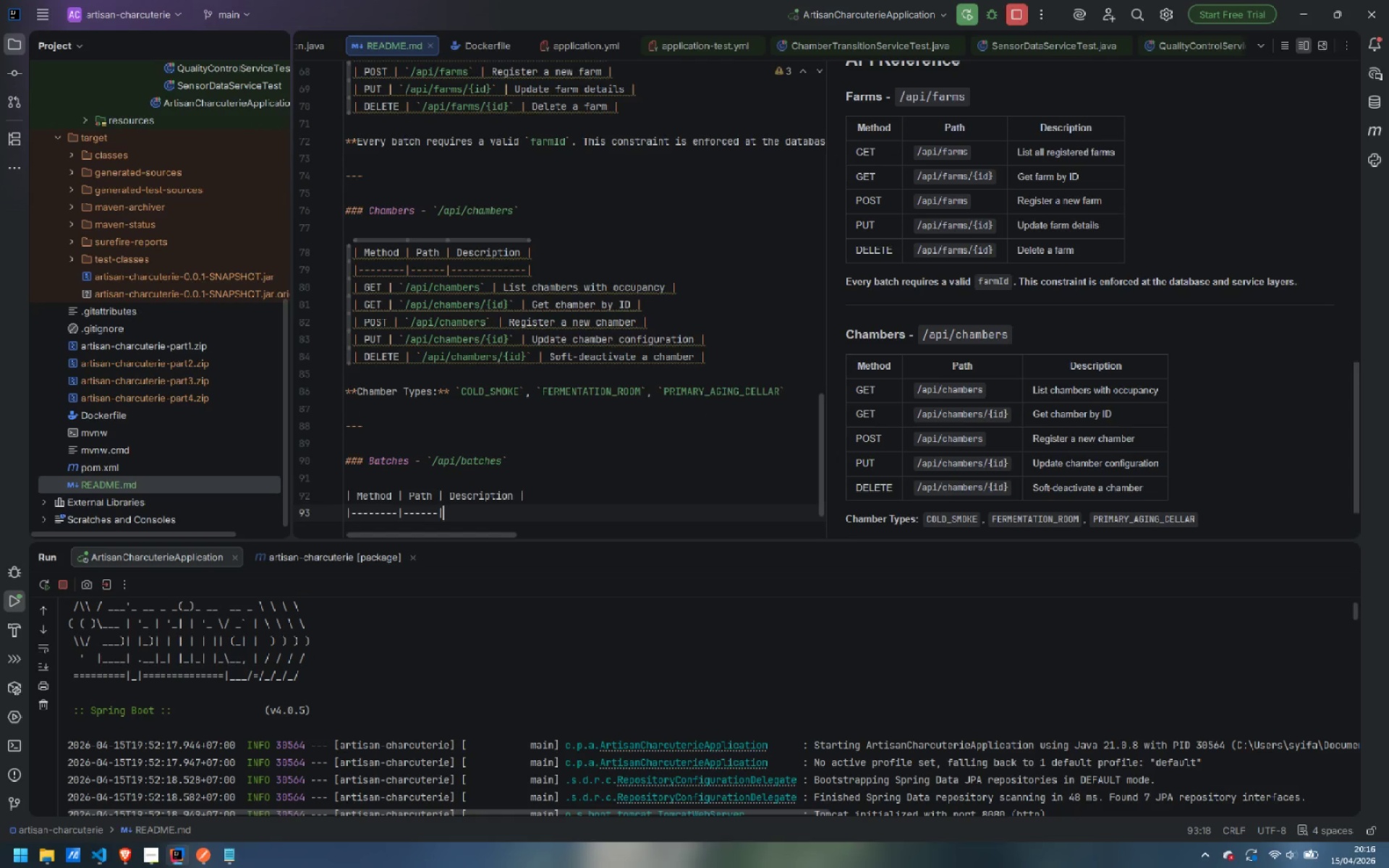 
key(Minus)
 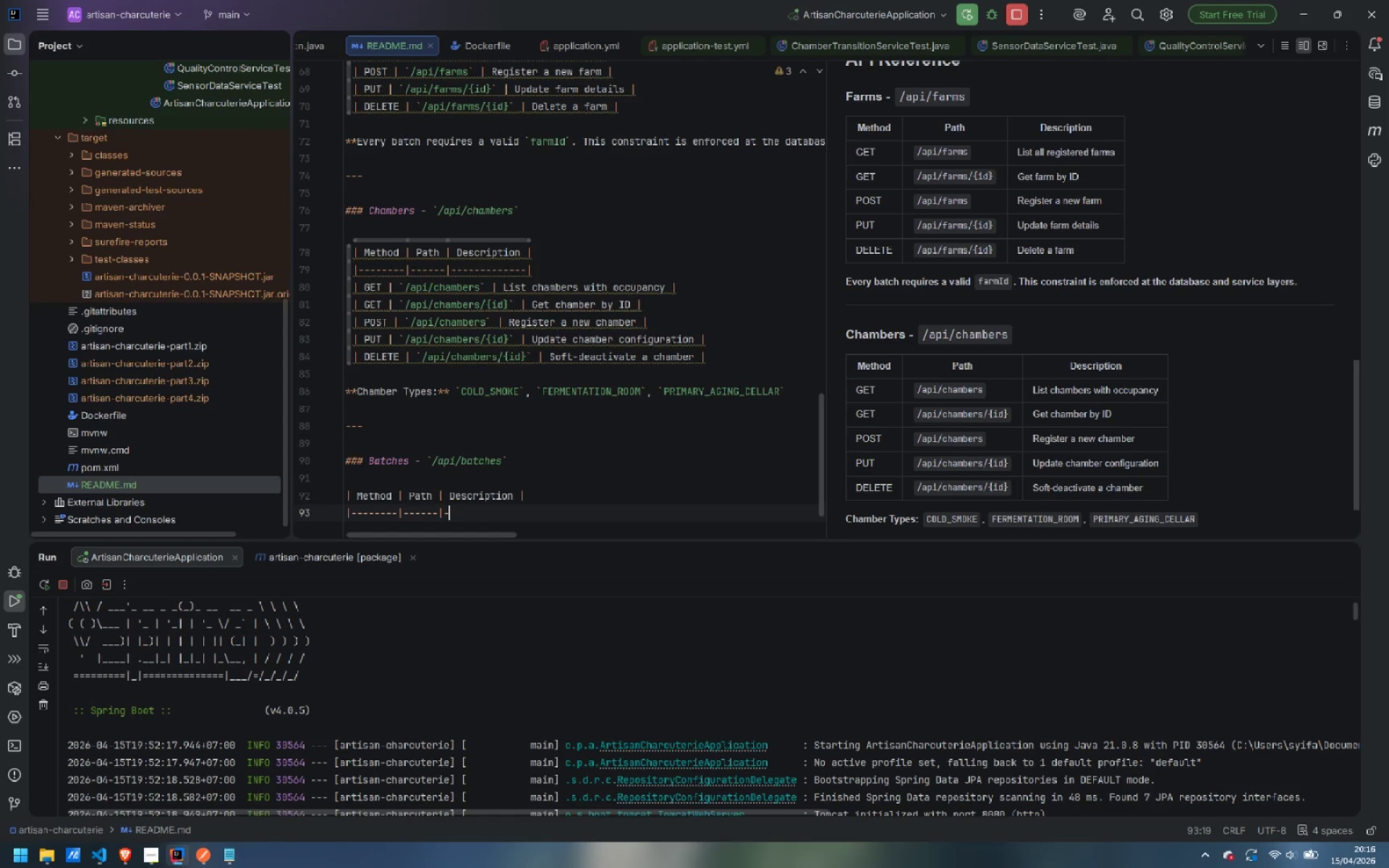 
key(Minus)
 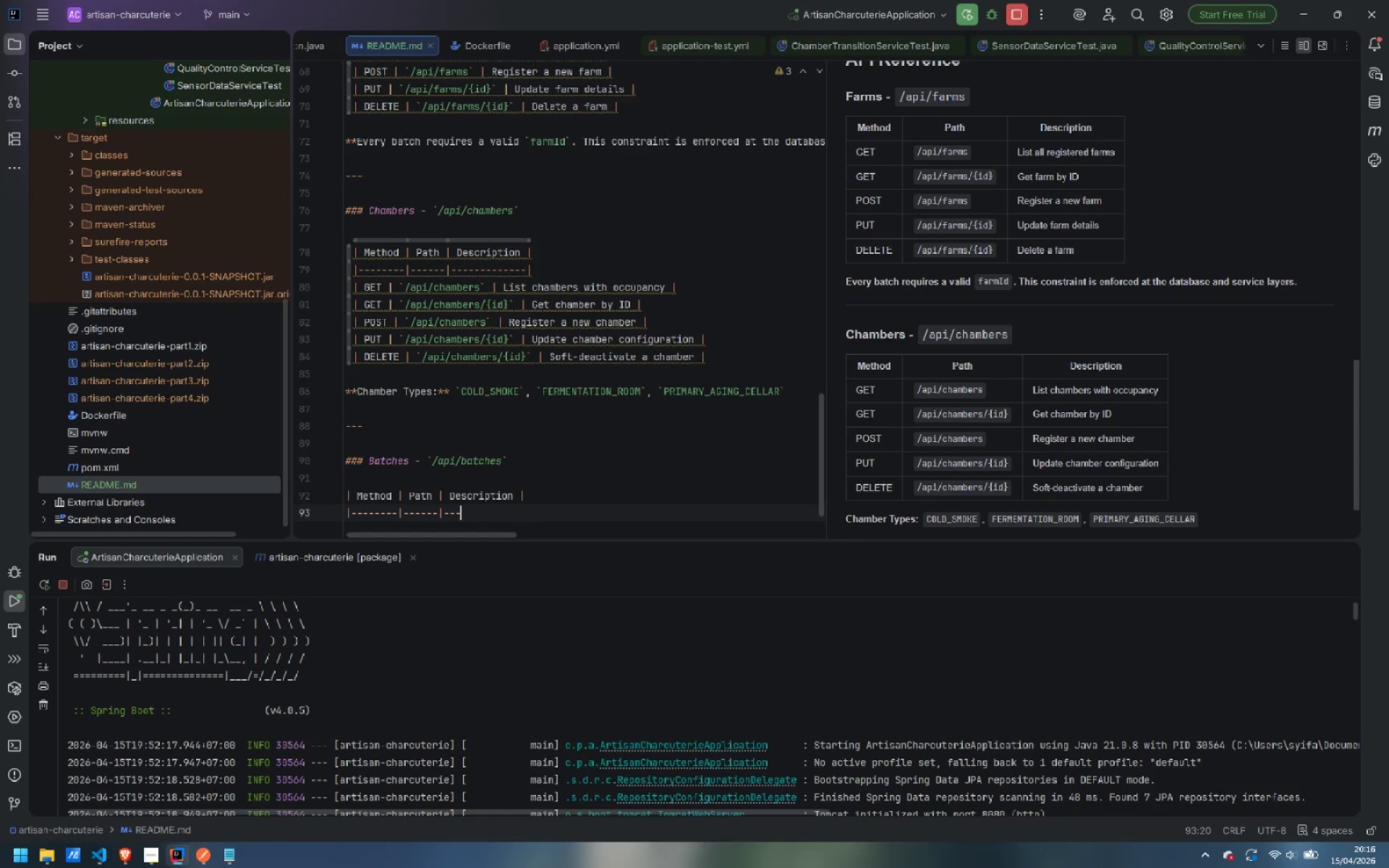 
key(Minus)
 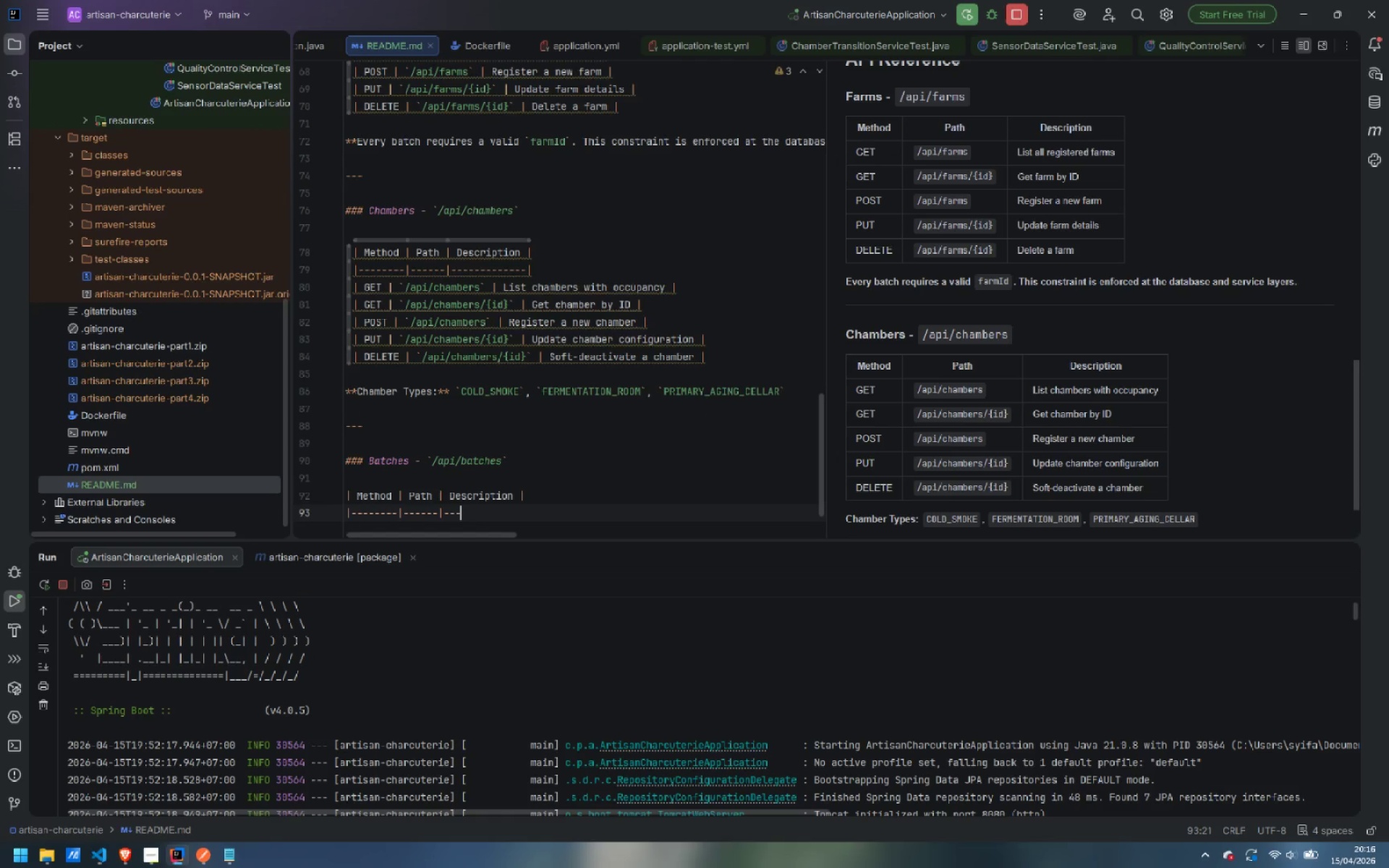 
key(Minus)
 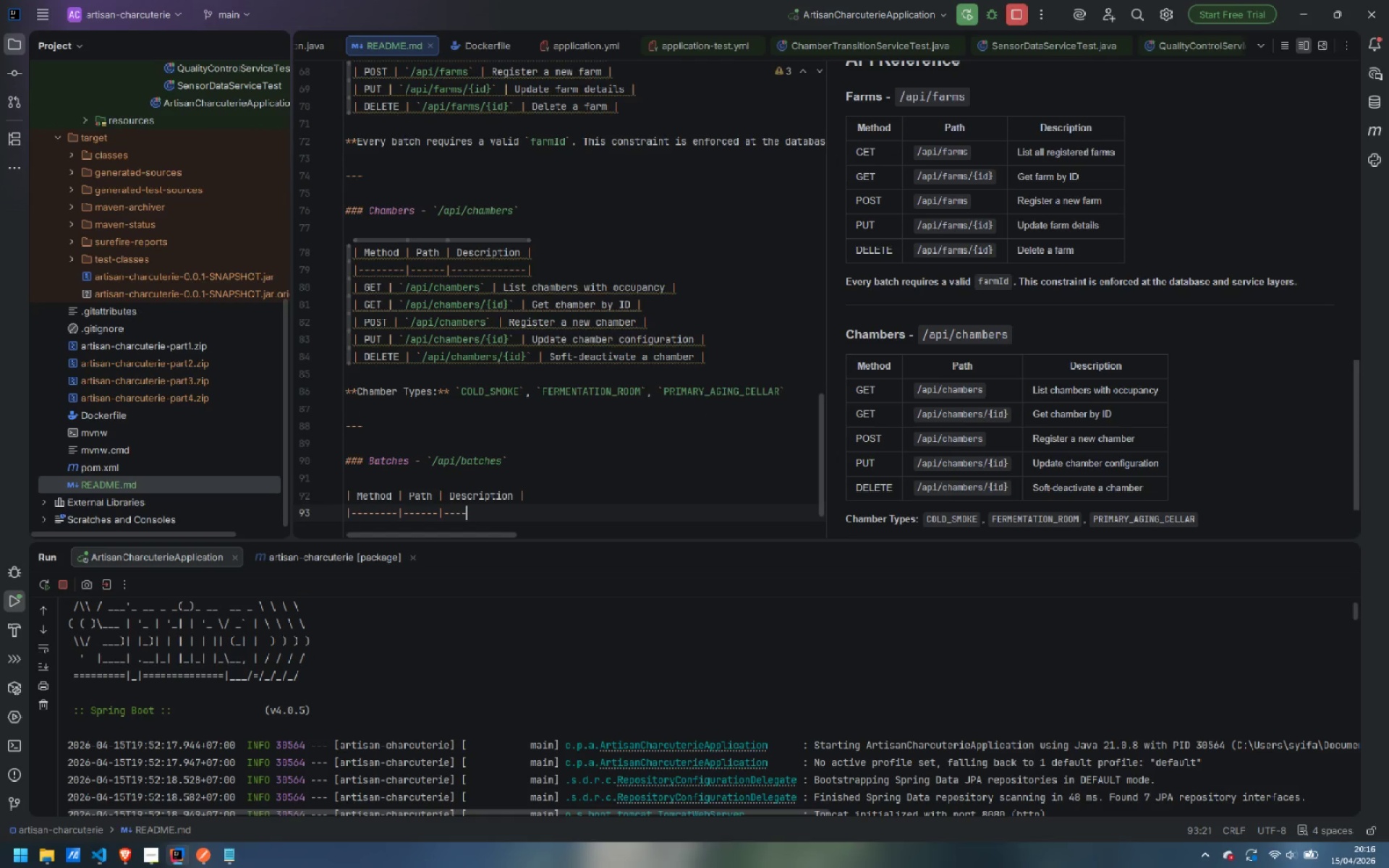 
key(Minus)
 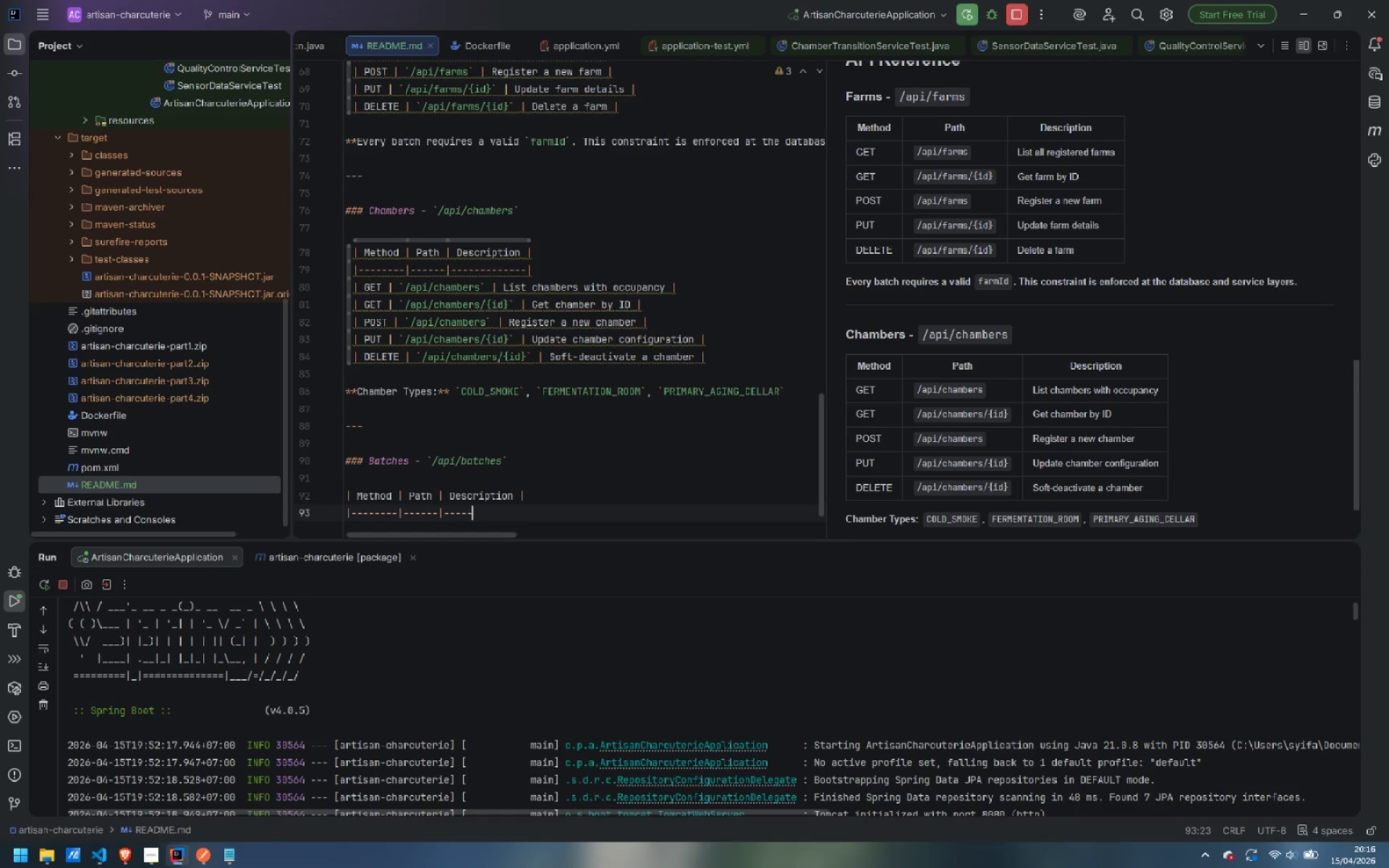 
key(Minus)
 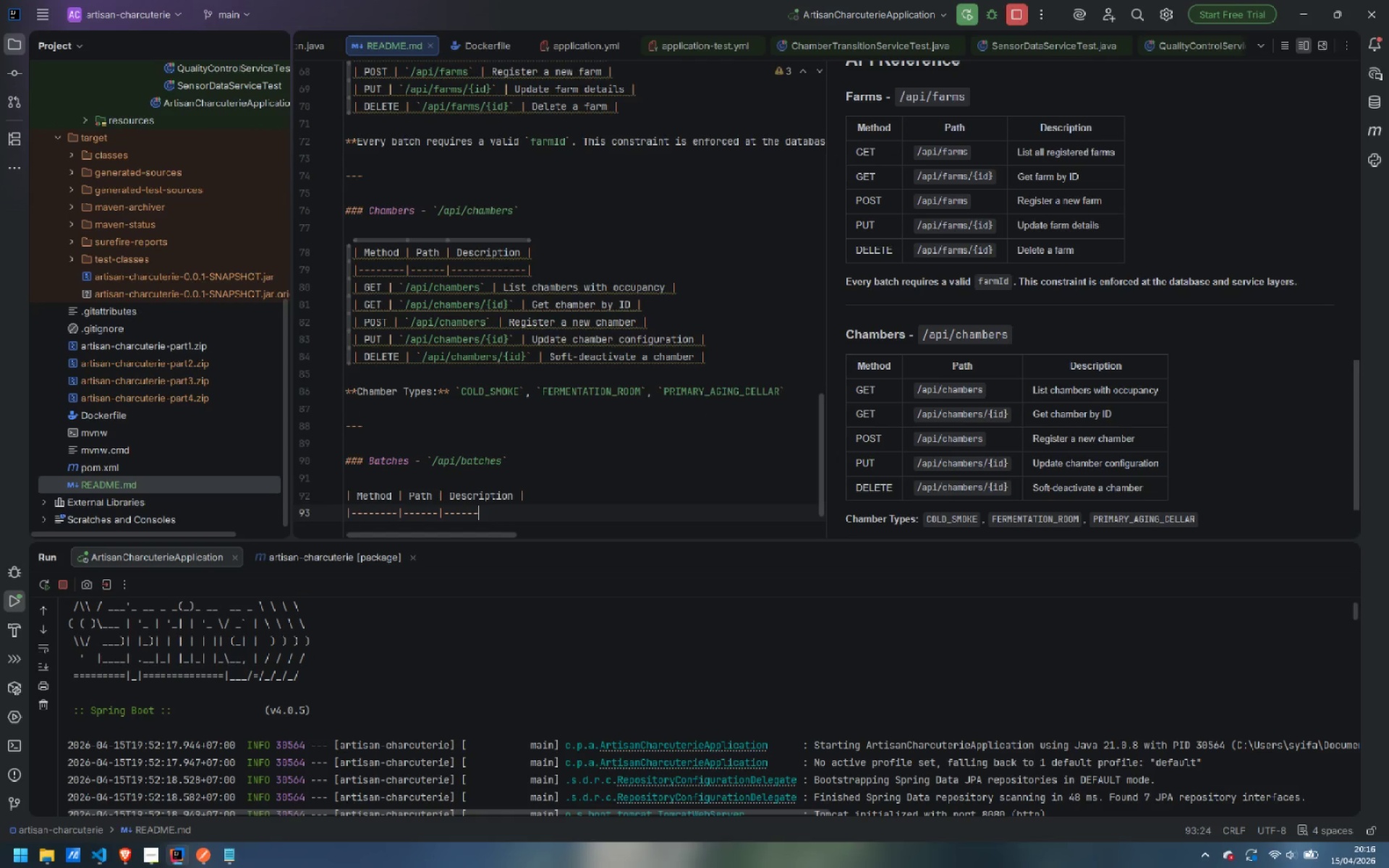 
key(Minus)
 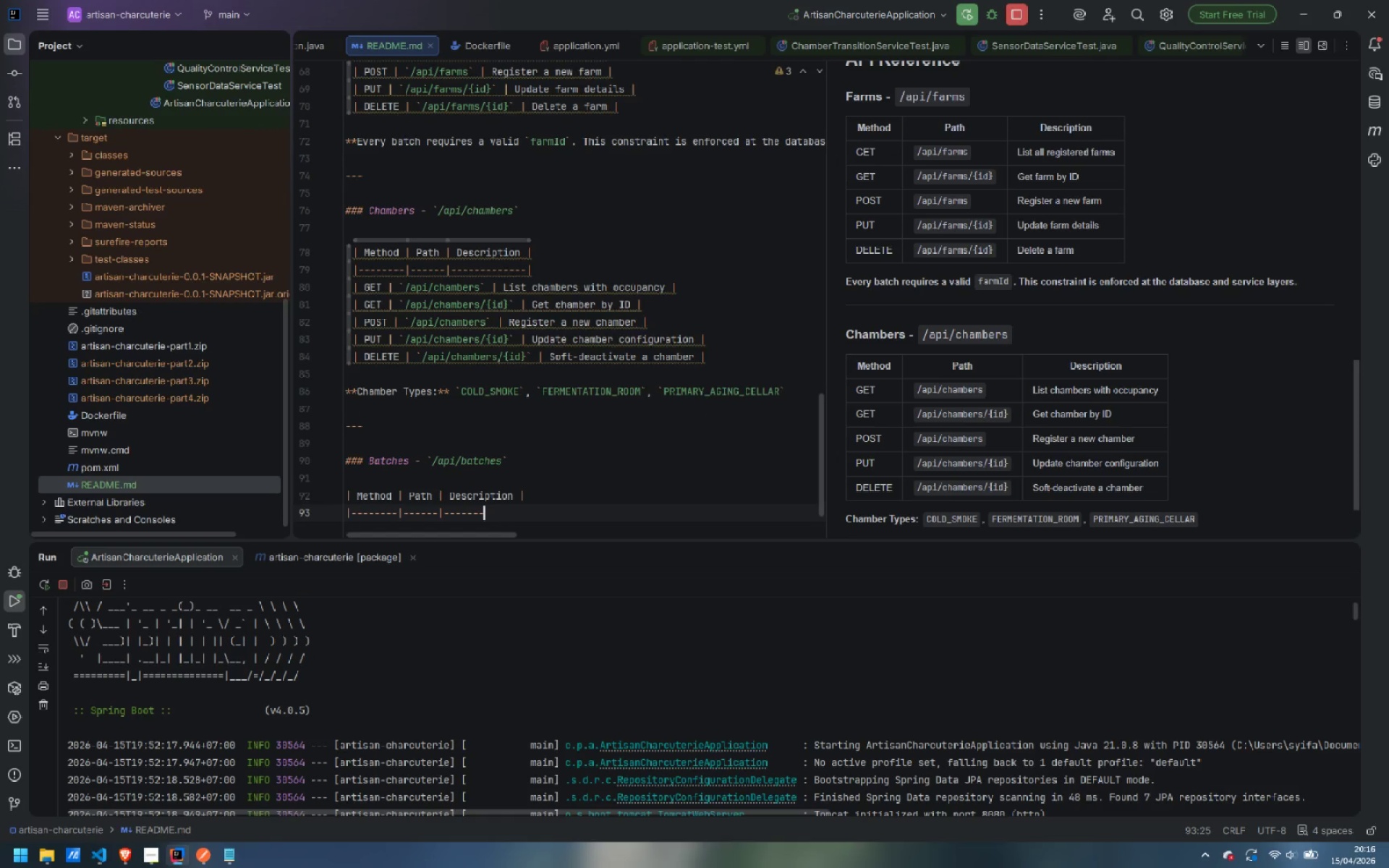 
key(Minus)
 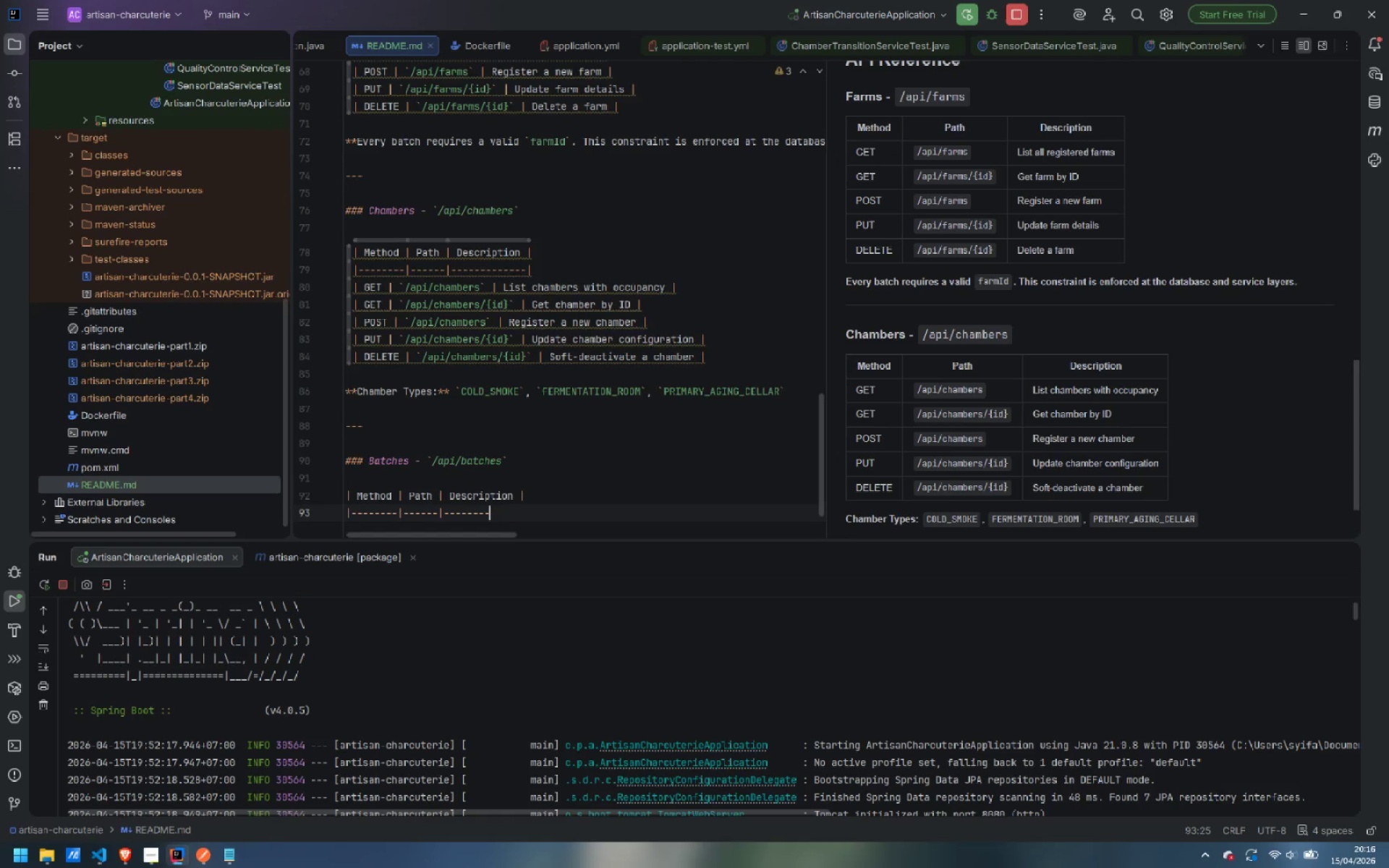 
key(Minus)
 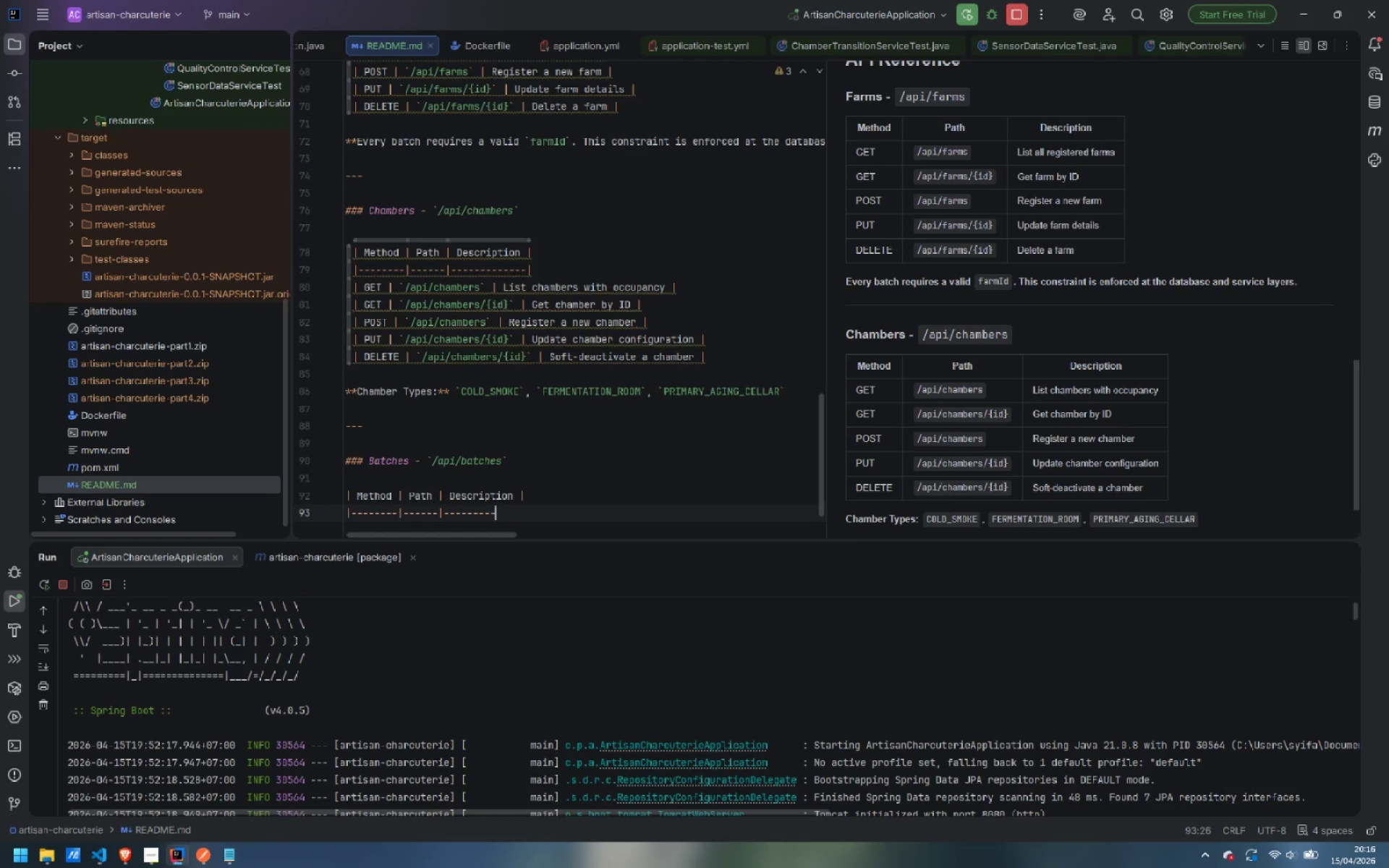 
key(Minus)
 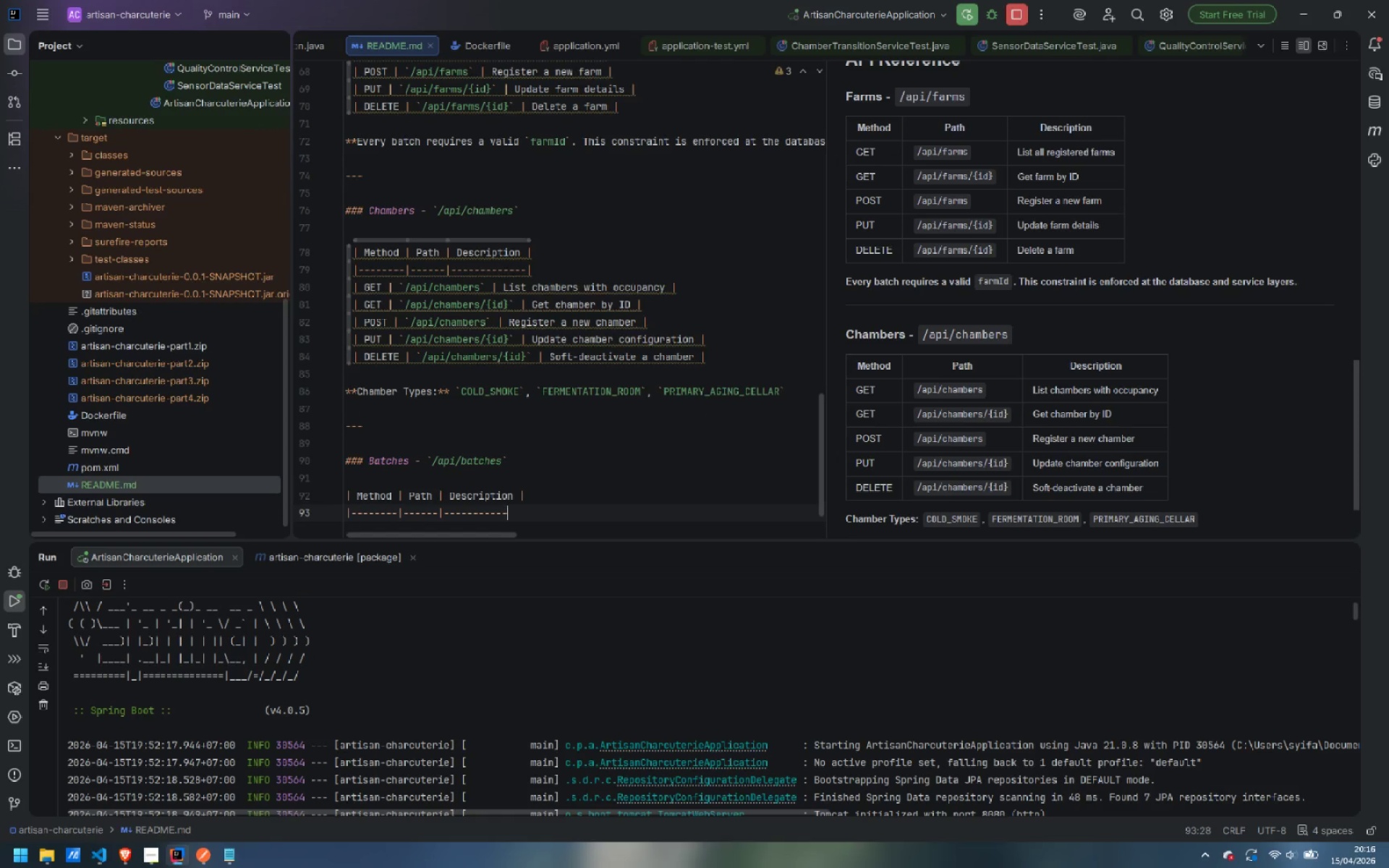 
key(Minus)
 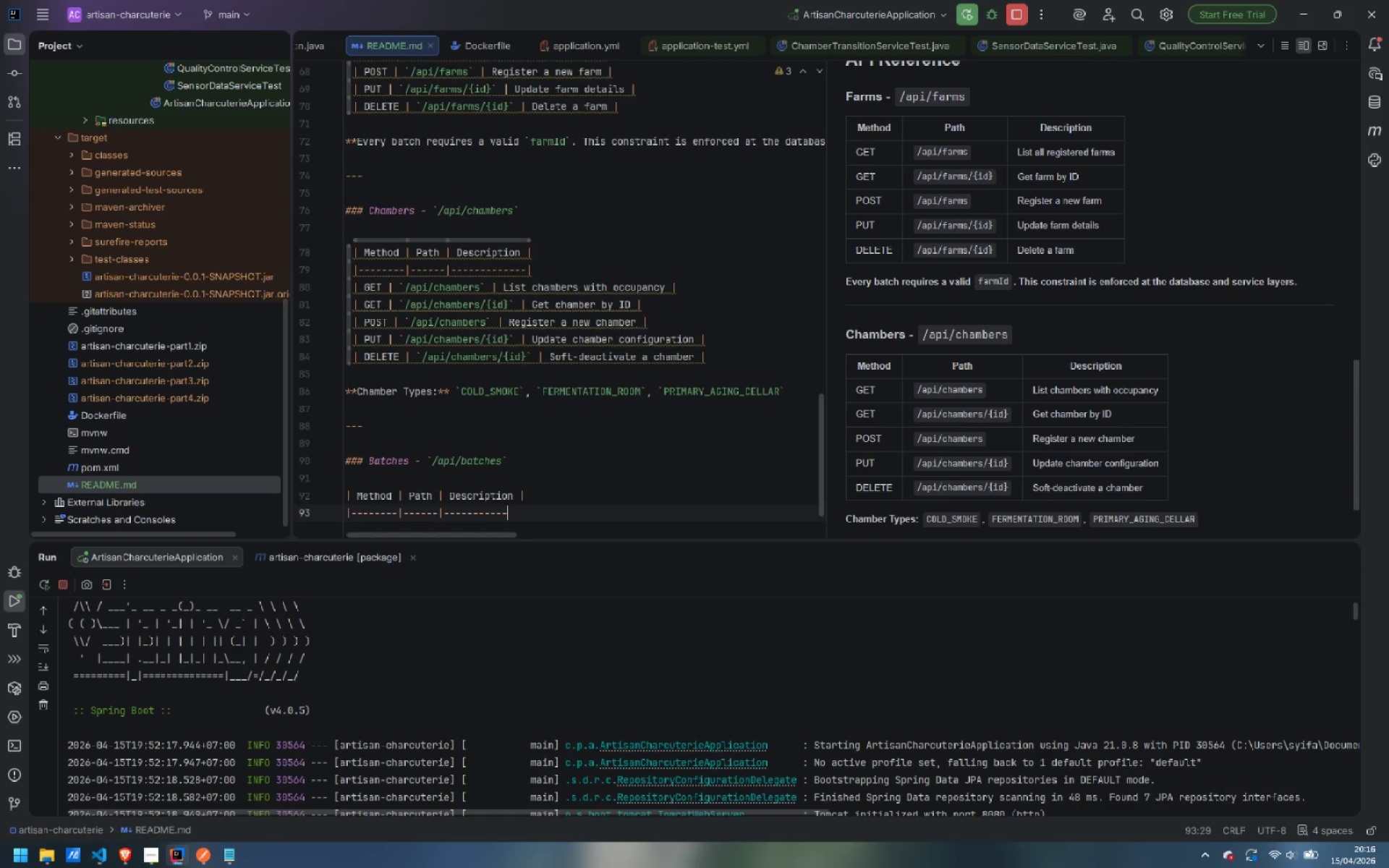 
key(Minus)
 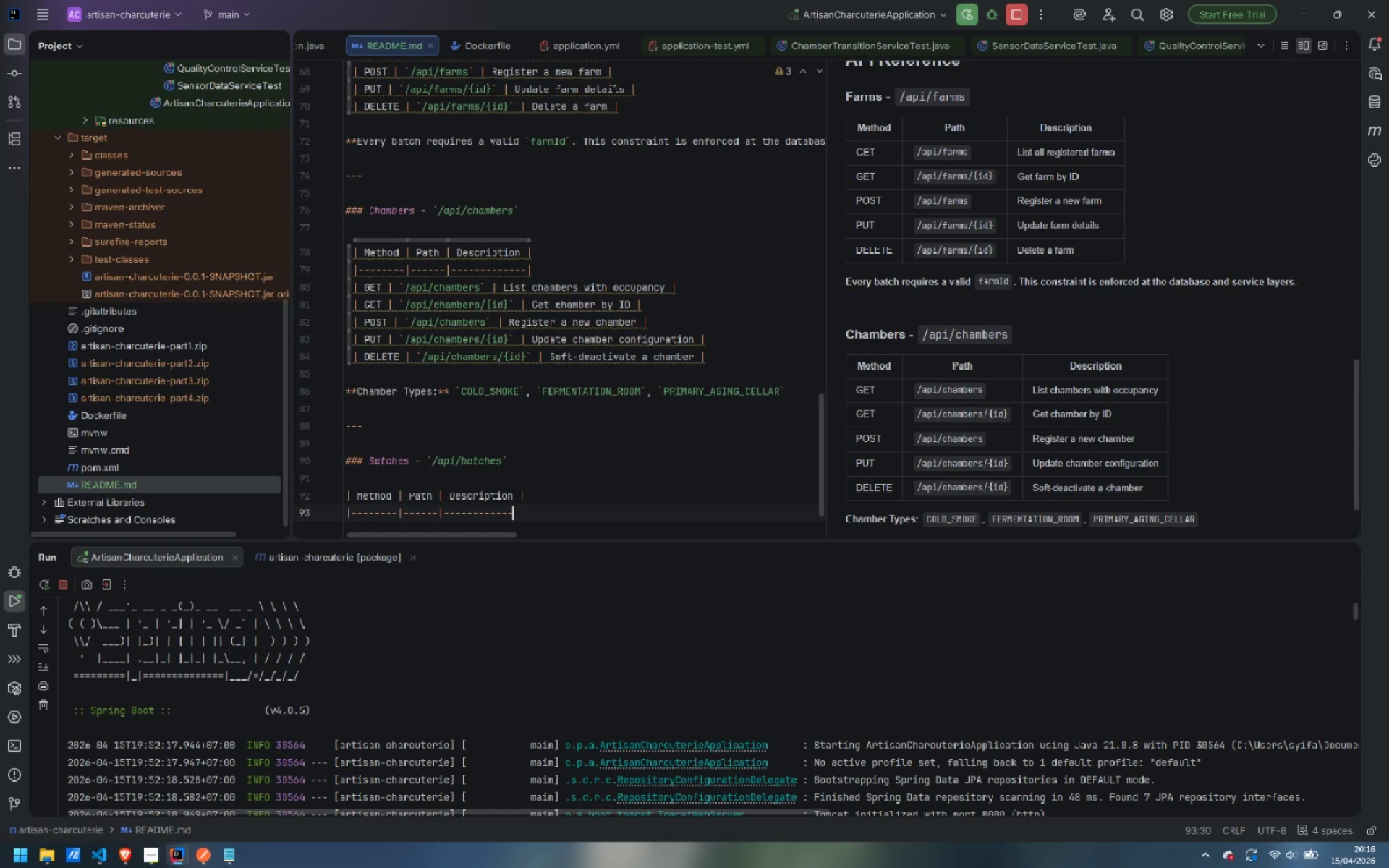 
key(Minus)
 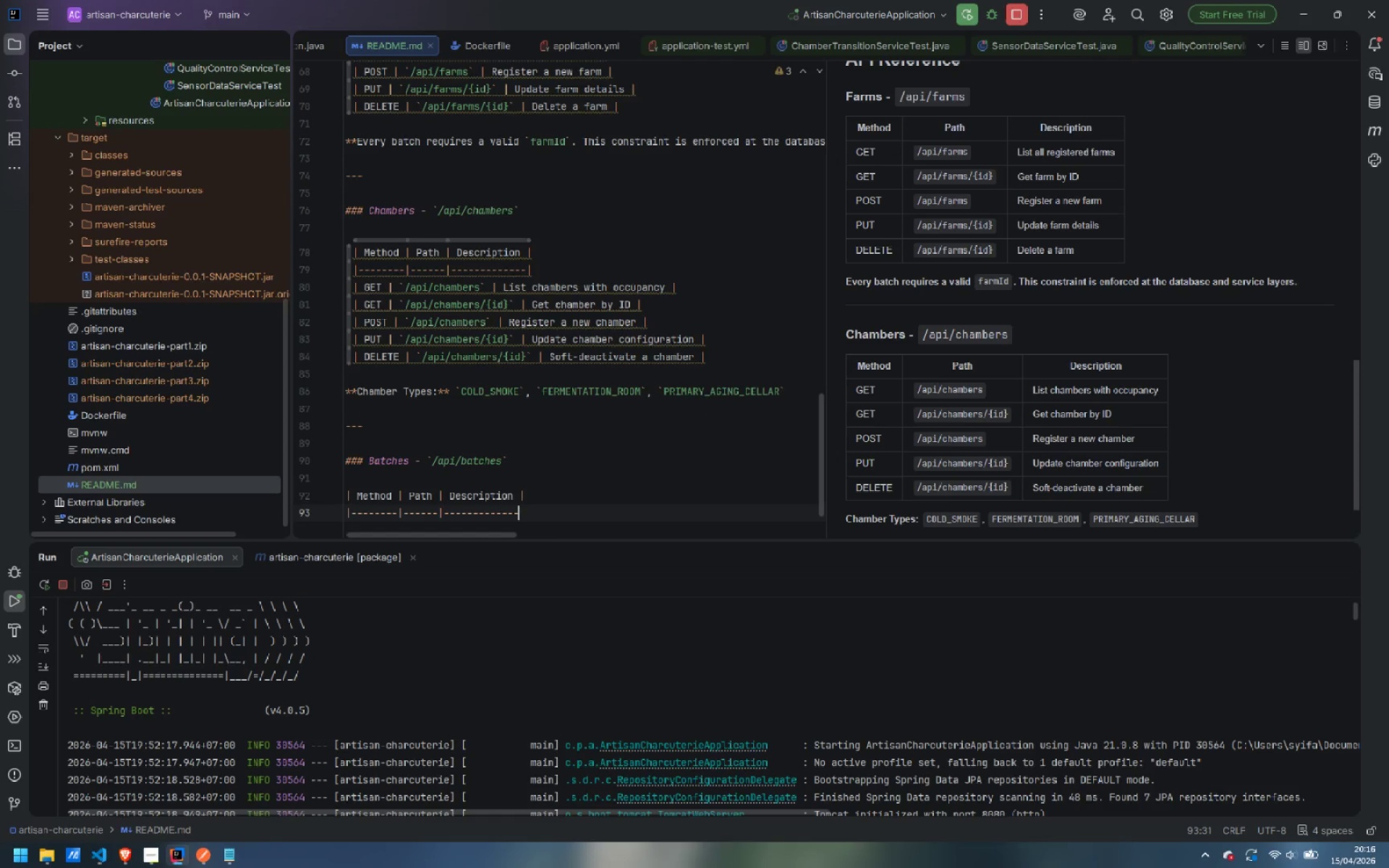 
key(Shift+Backslash)
 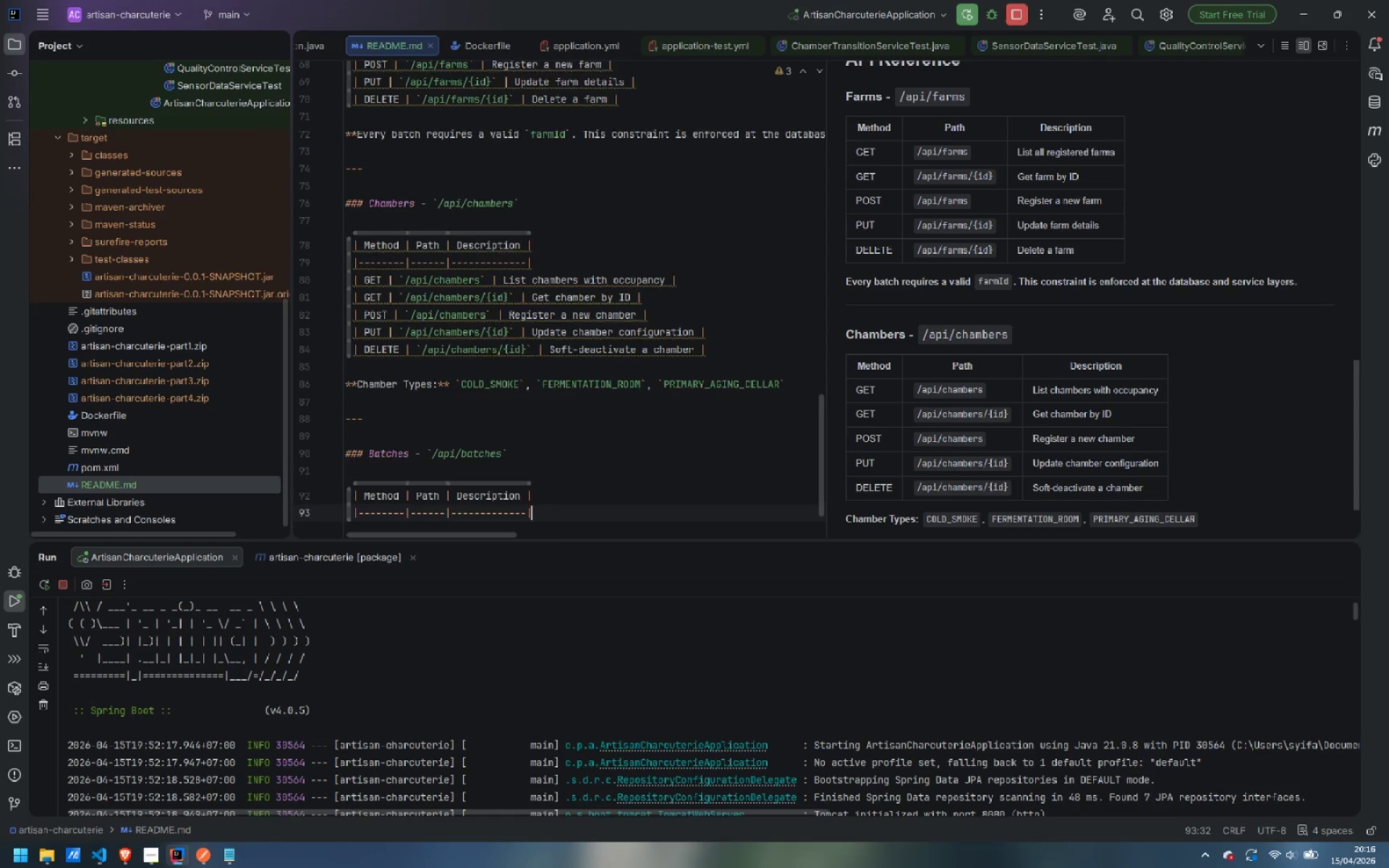 
key(Enter)
 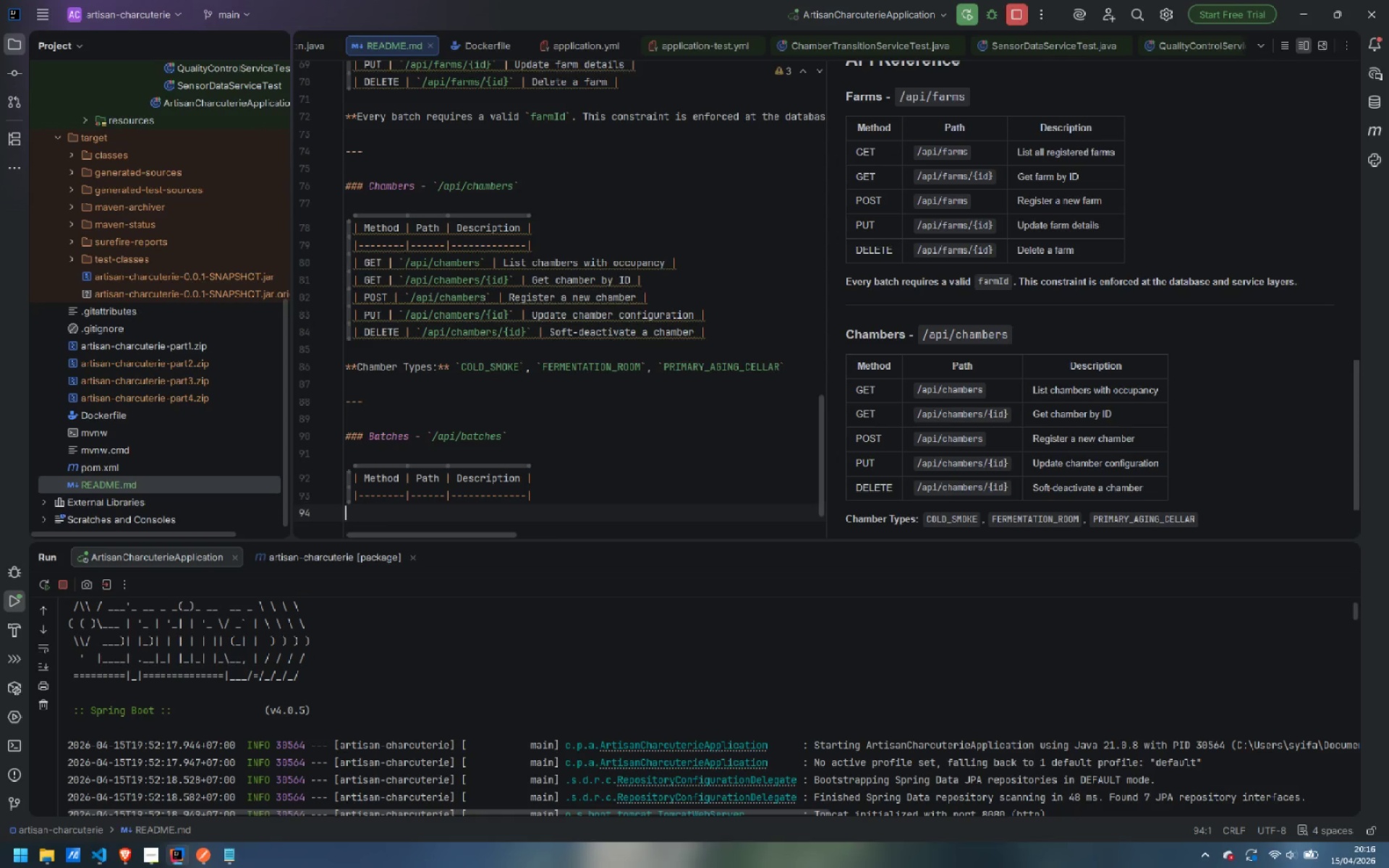 
type(| GET | `/api/batches` | List batches )
 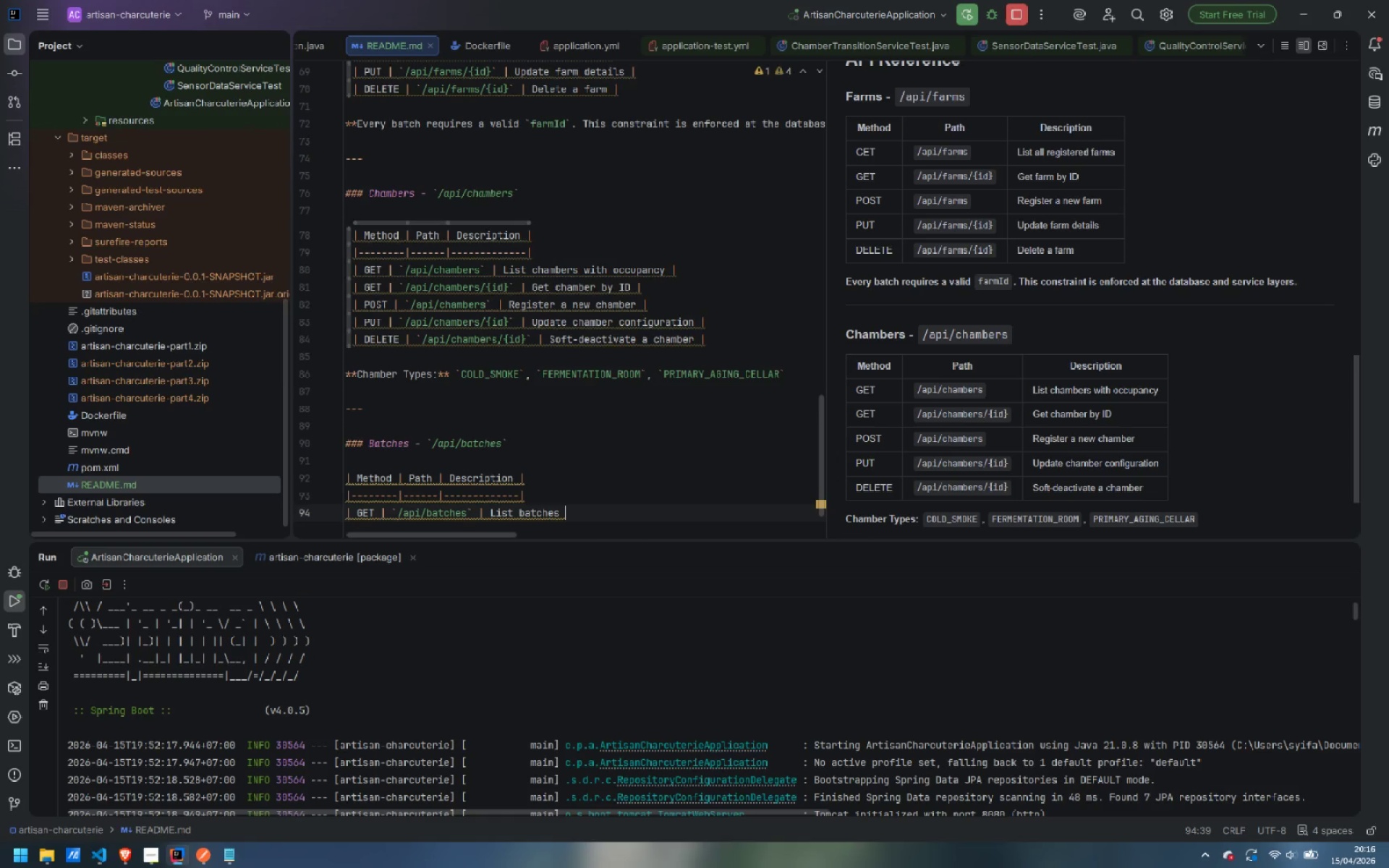 
type((filter )
key(Backspace)
type(: `?status`)
 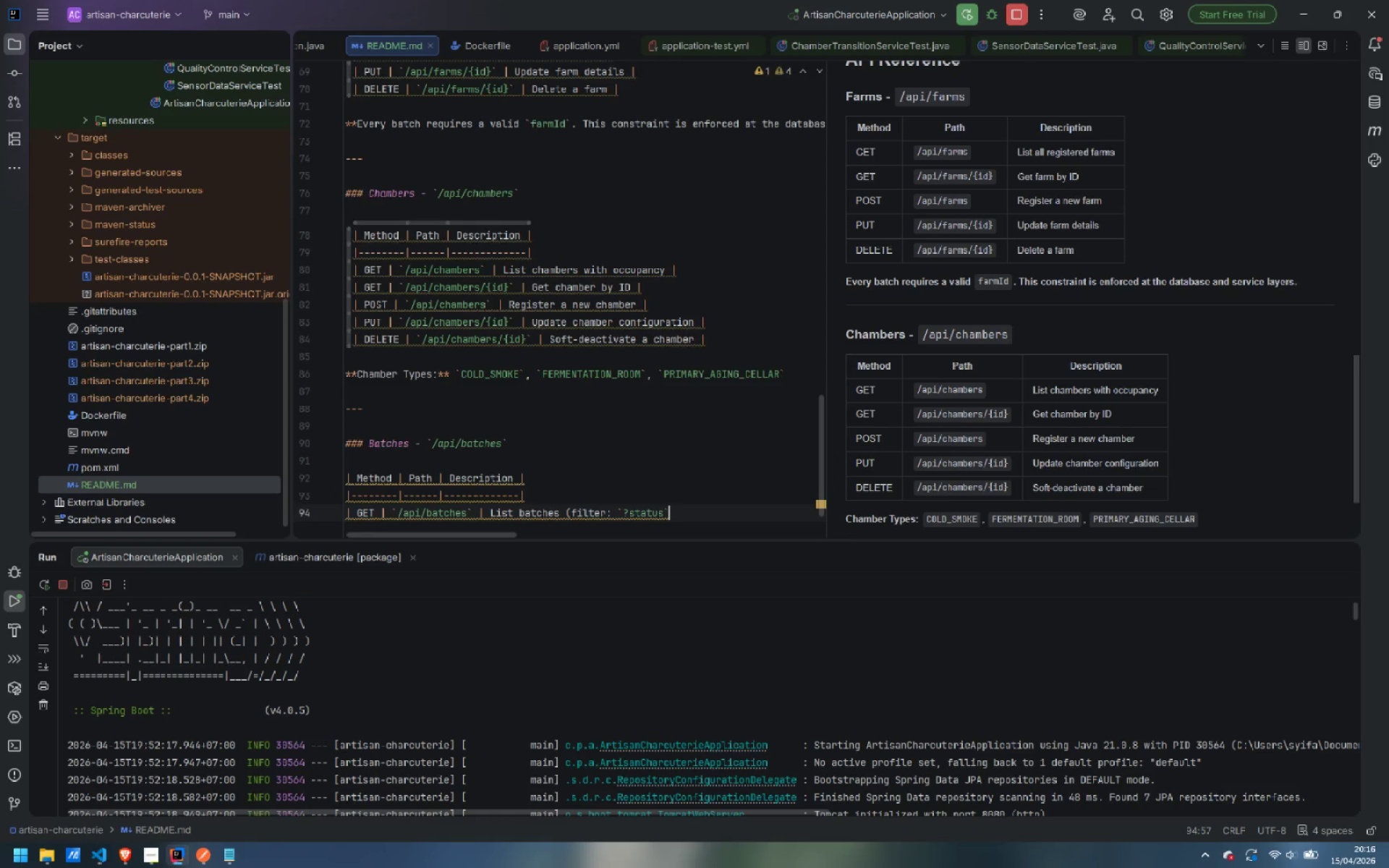 
key(ArrowLeft)
 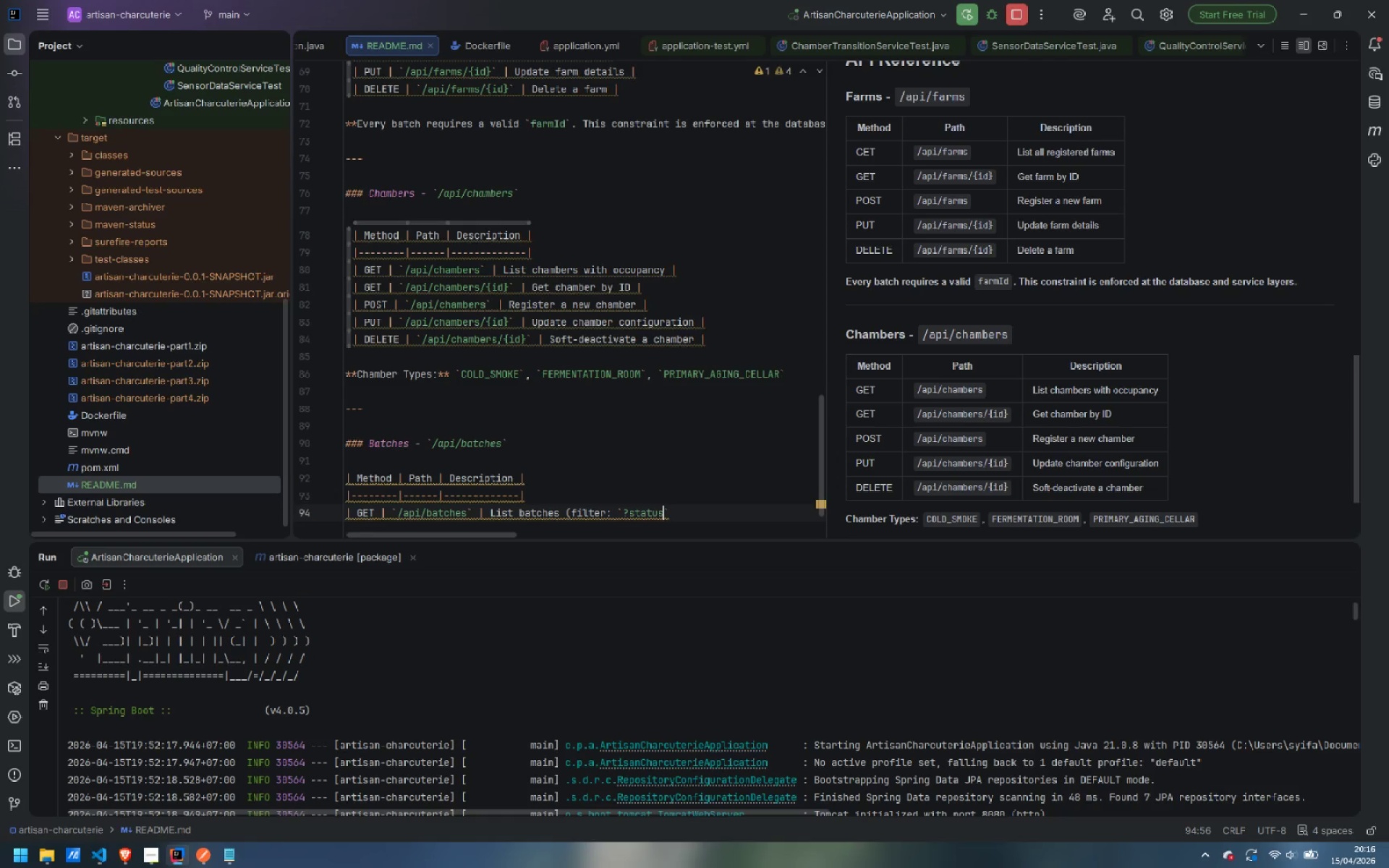 
key(Equal)
 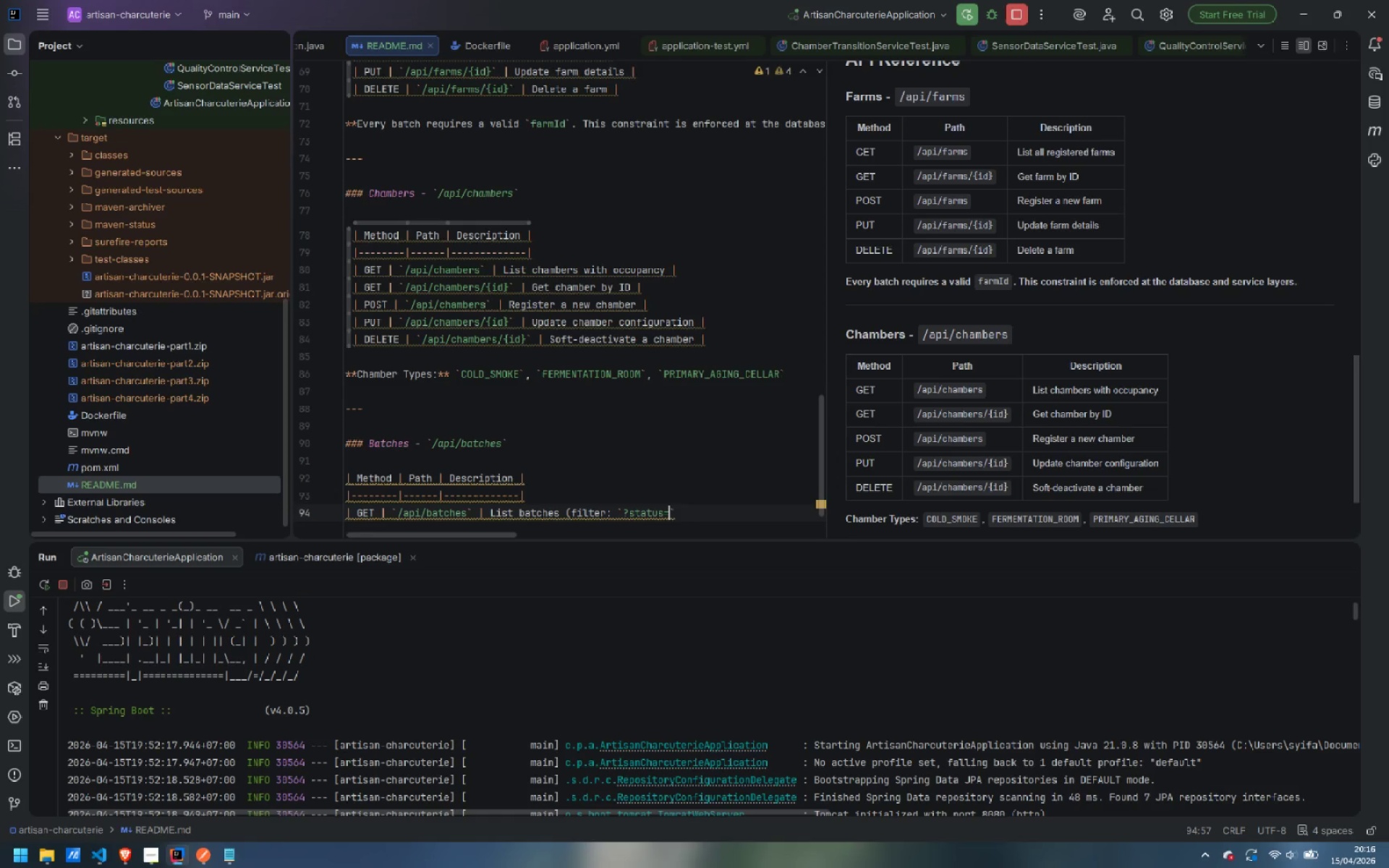 
key(ArrowRight)
 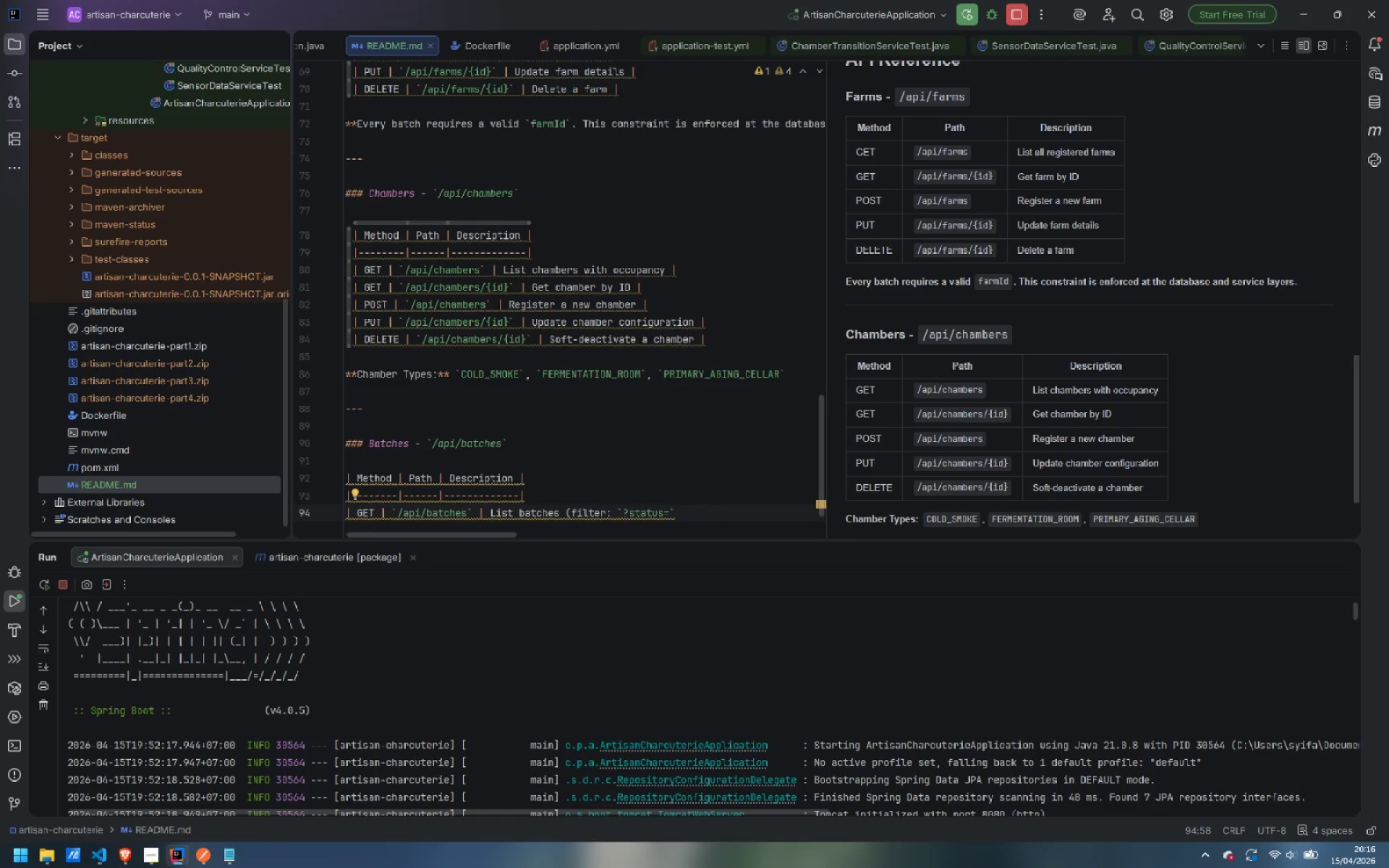 
type(, `?producti)
key(Backspace)
type(Type=`, )
 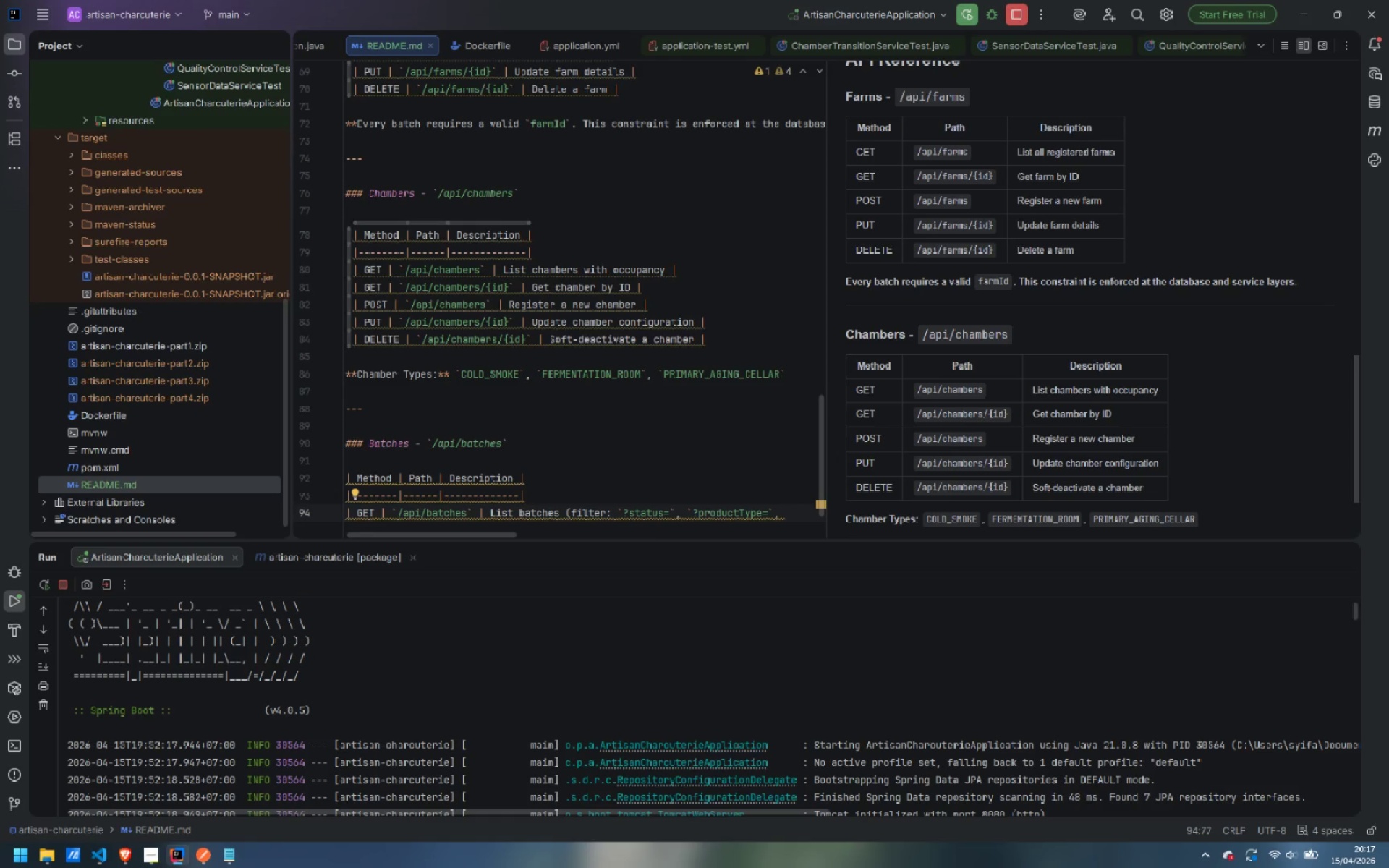 
type(`?farmId`)
 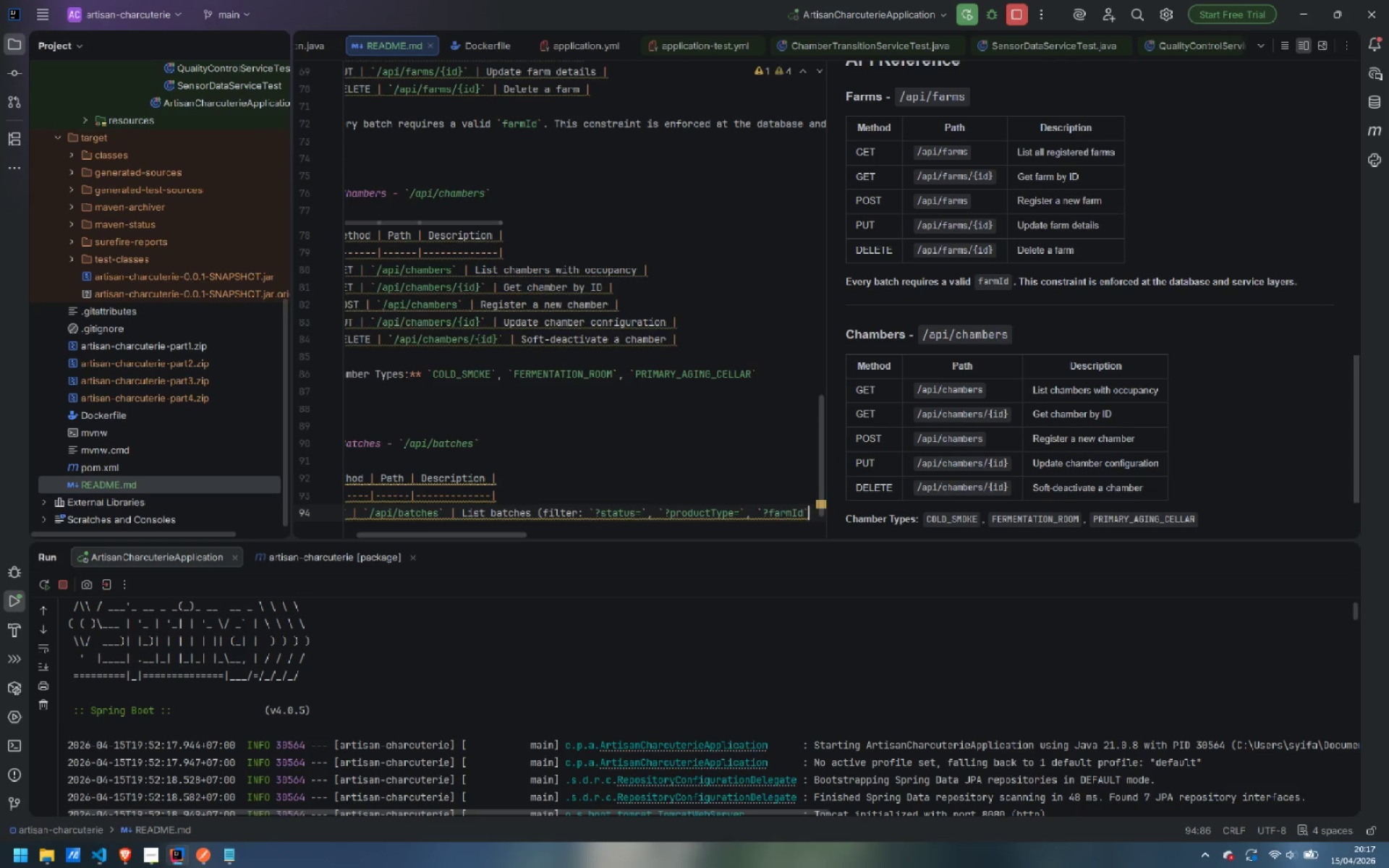 
key(ArrowLeft)
 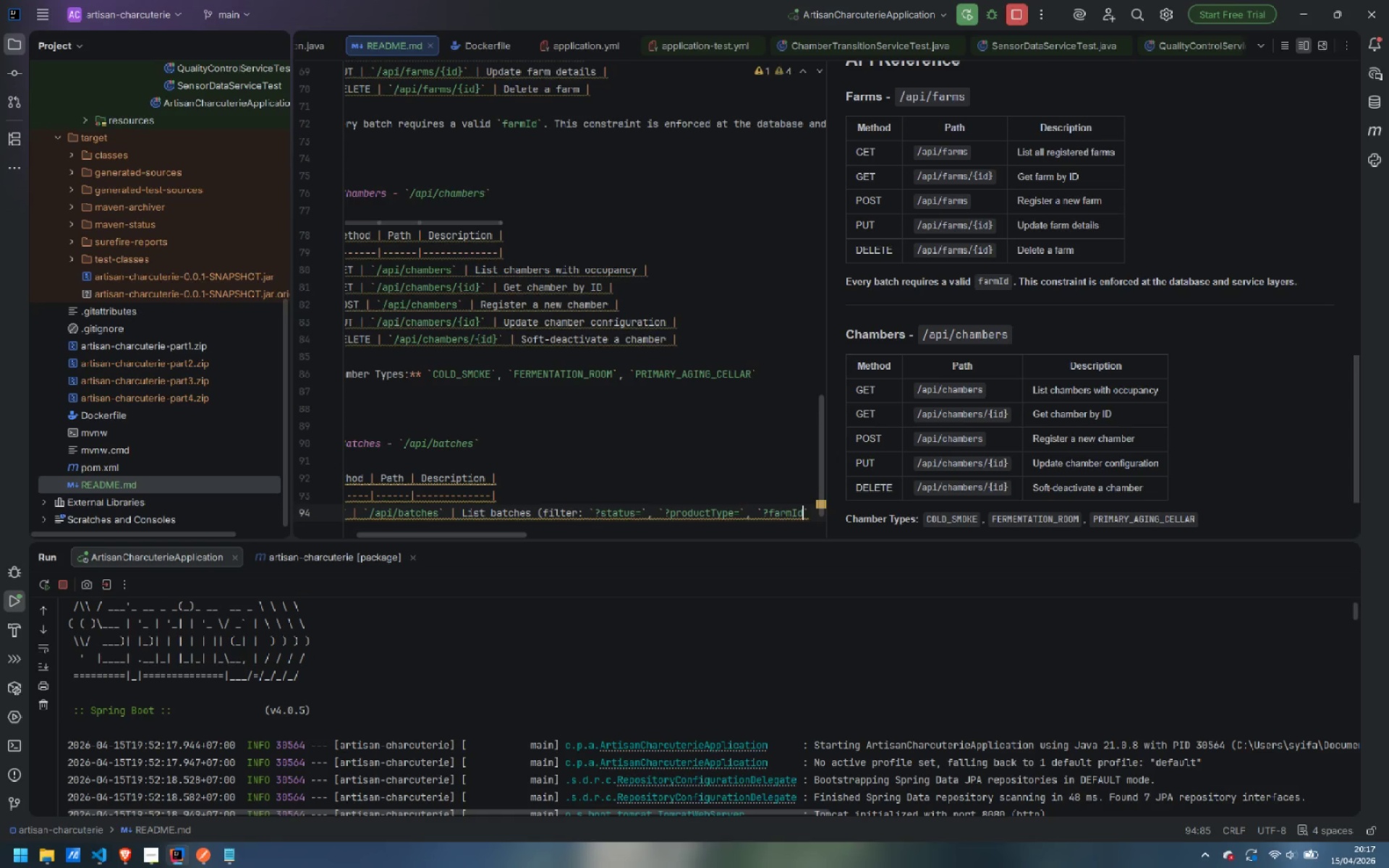 
key(Equal)
 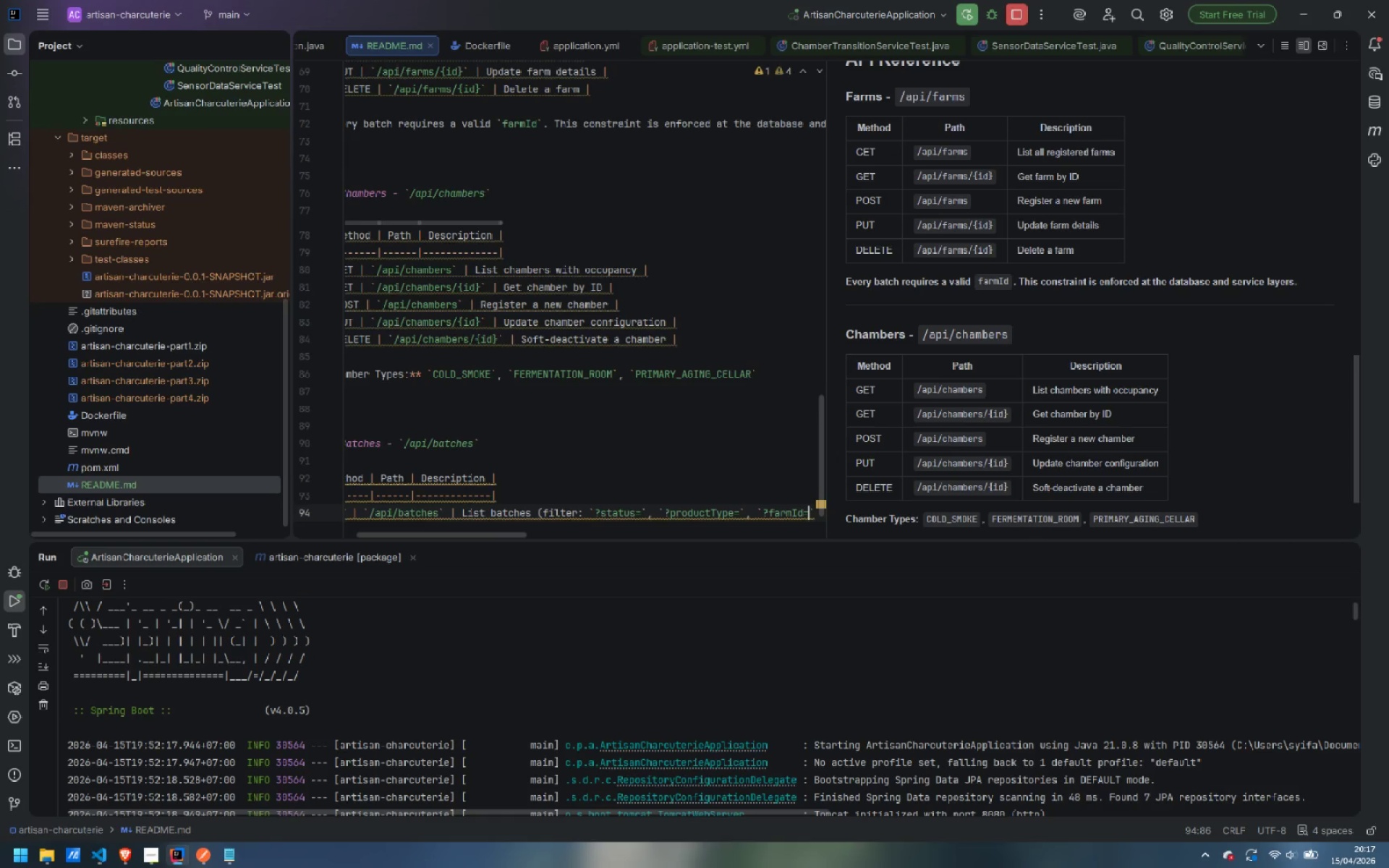 
key(ArrowRight)
 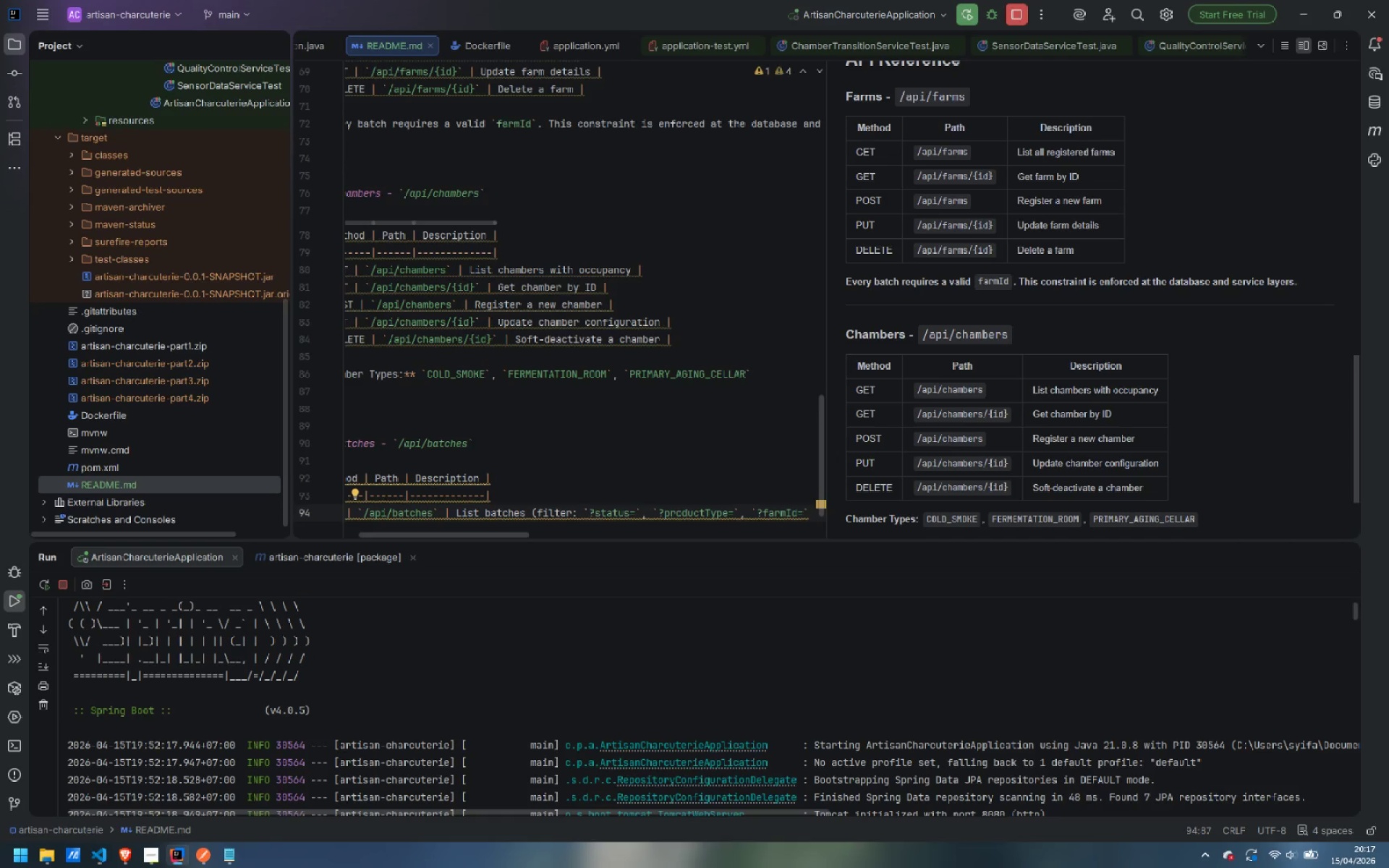 
key(Shift+0)
 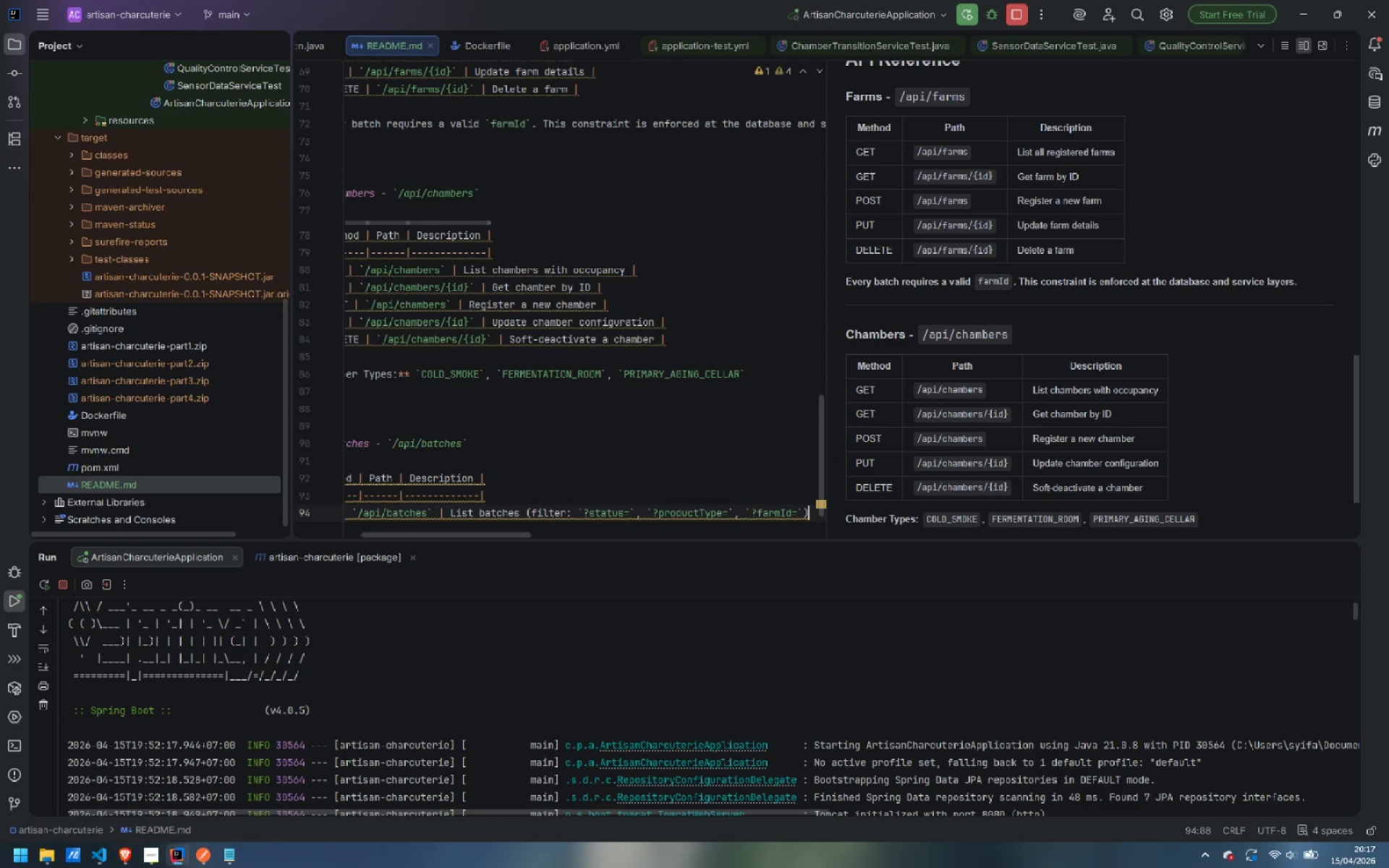 
key(Shift+Space)
 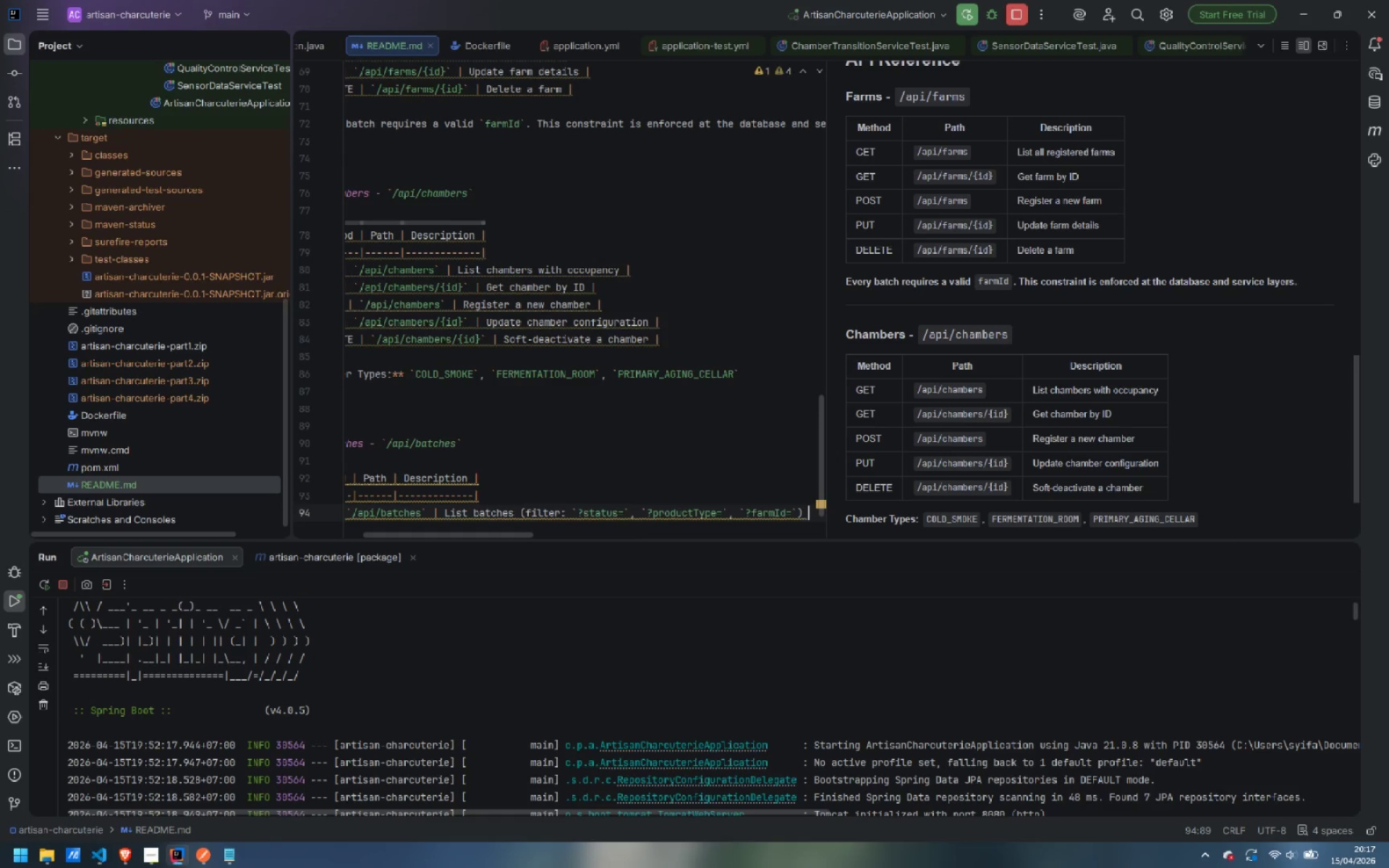 
key(Shift+Backslash)
 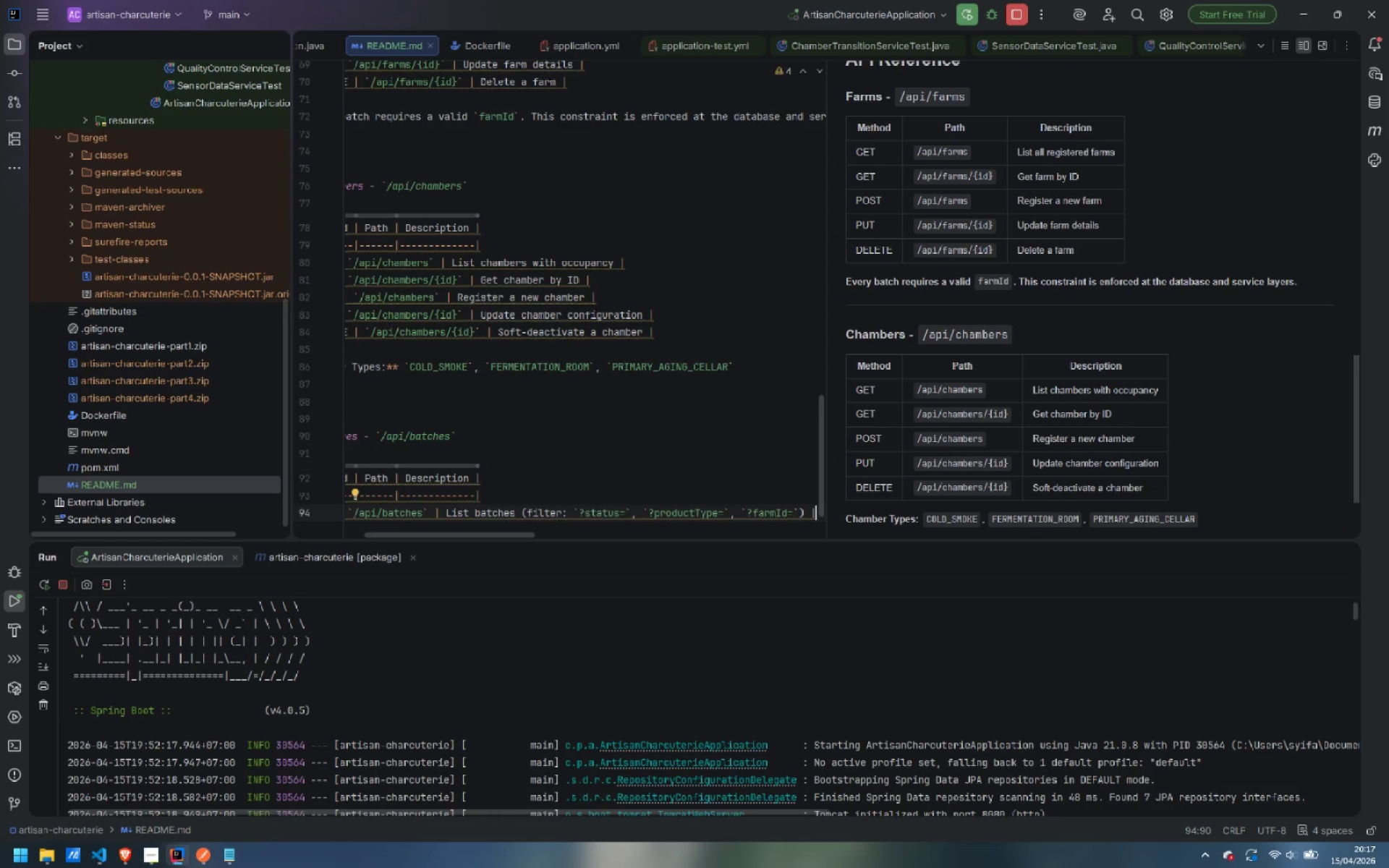 
key(Enter)
 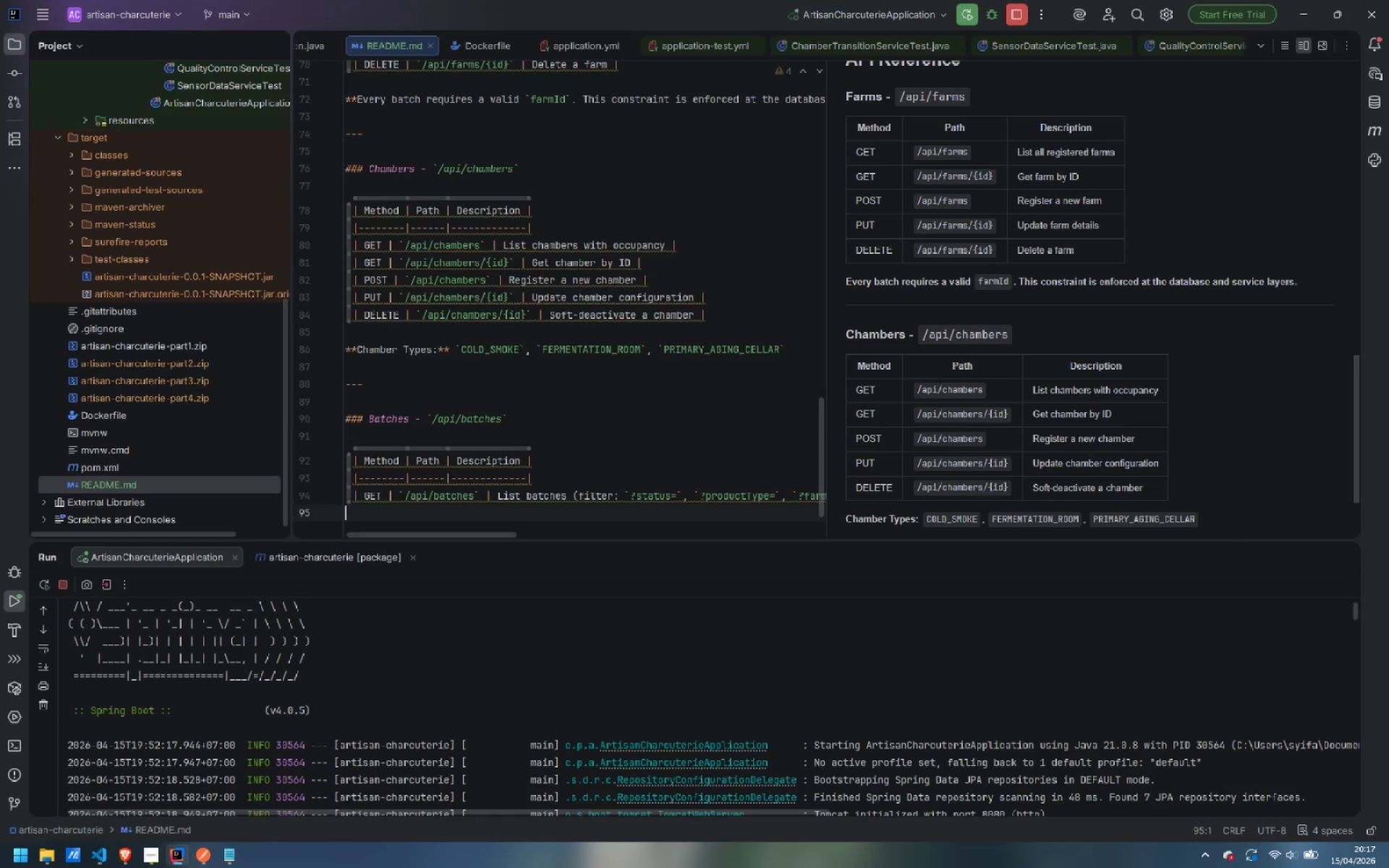 
type(| GET | `)
 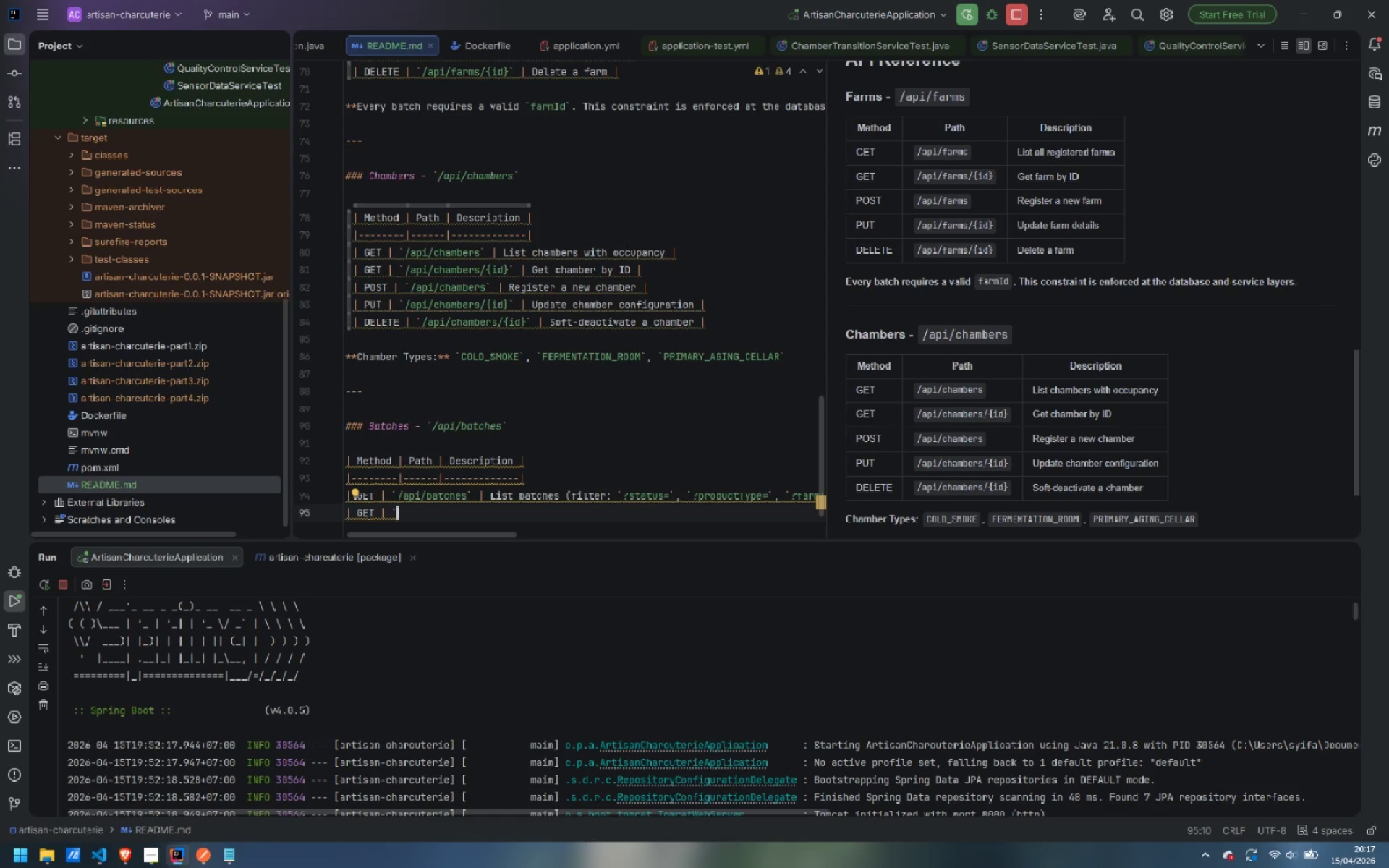 
type(/api/batches/{})
 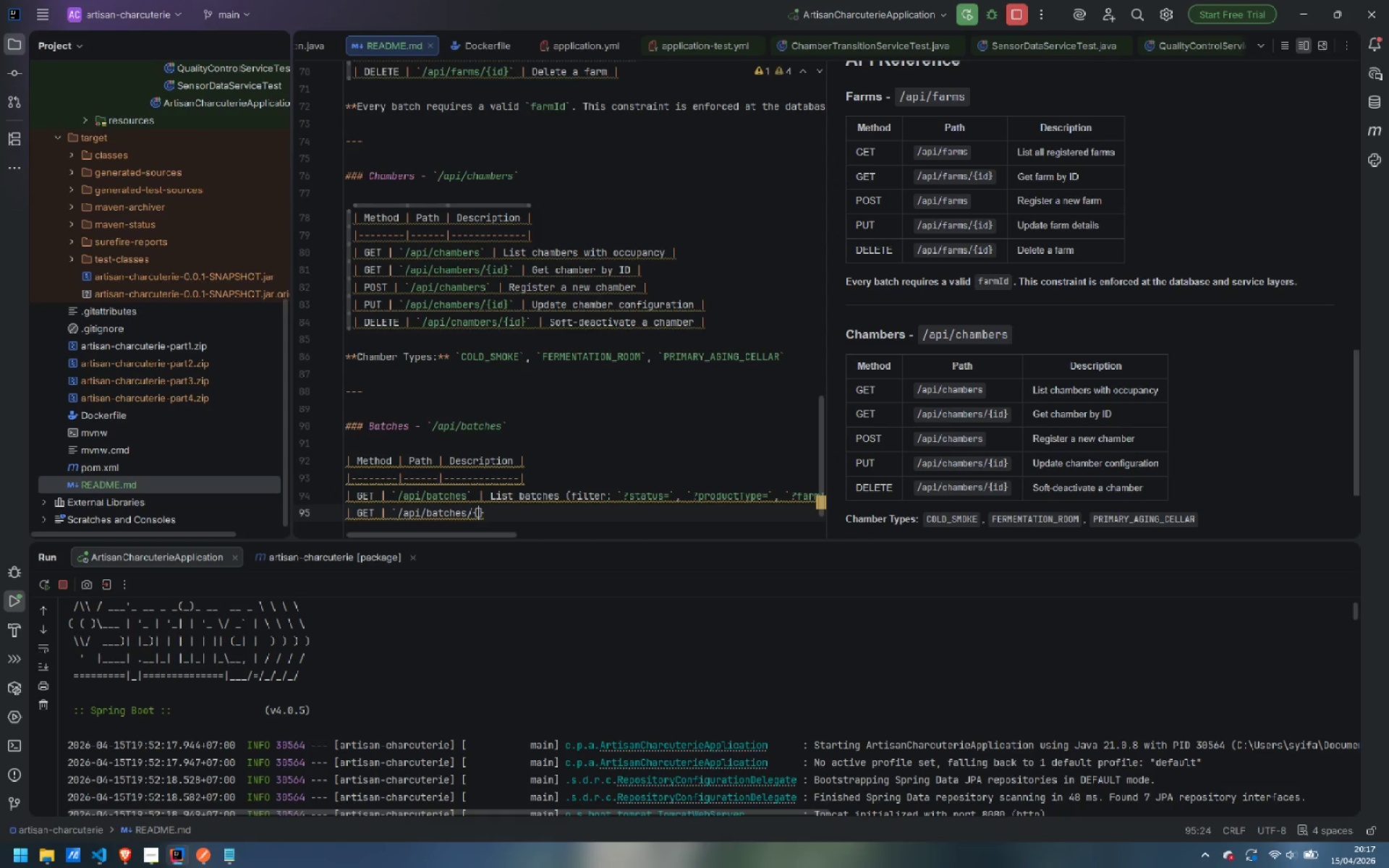 
 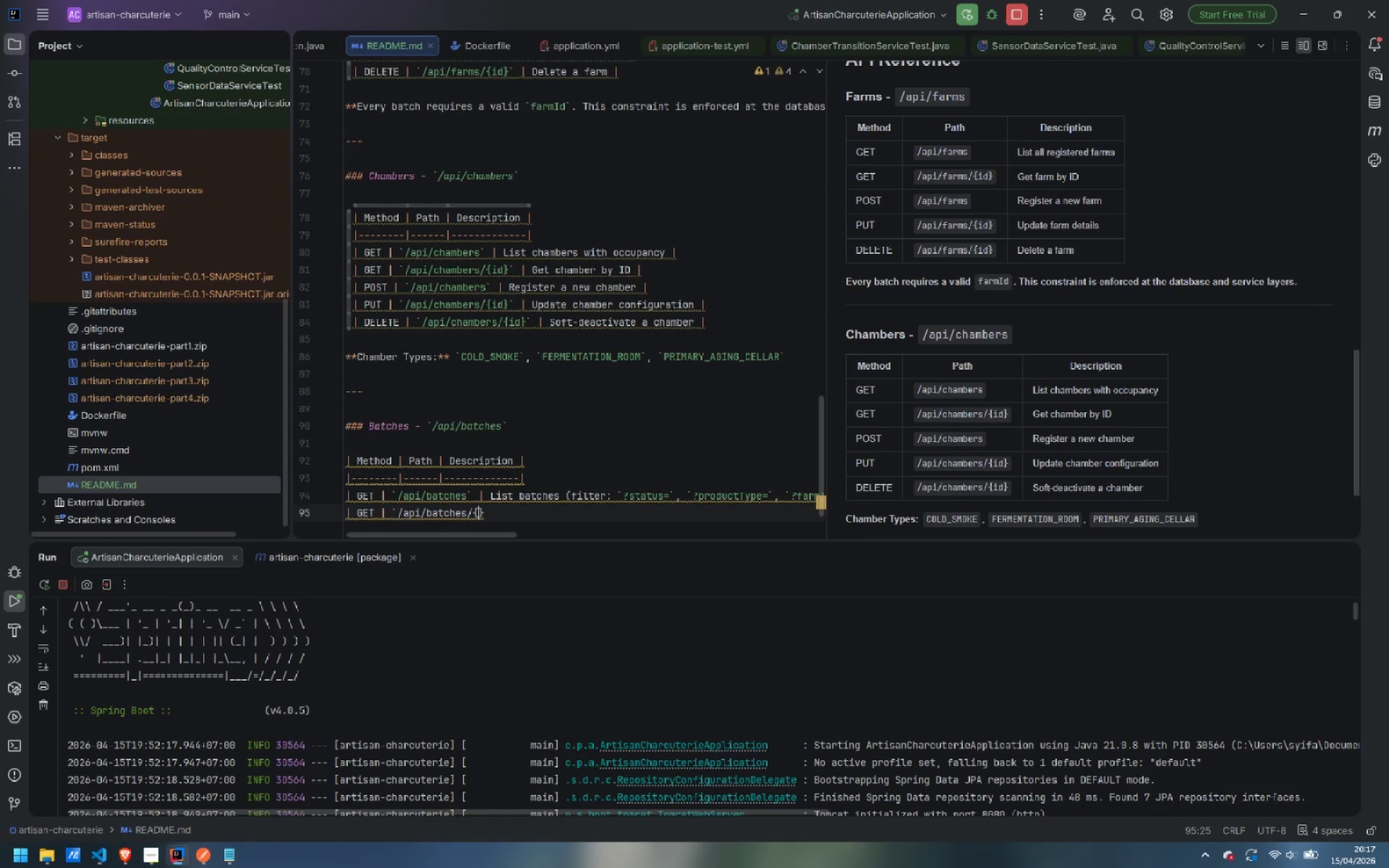 
key(ArrowLeft)
 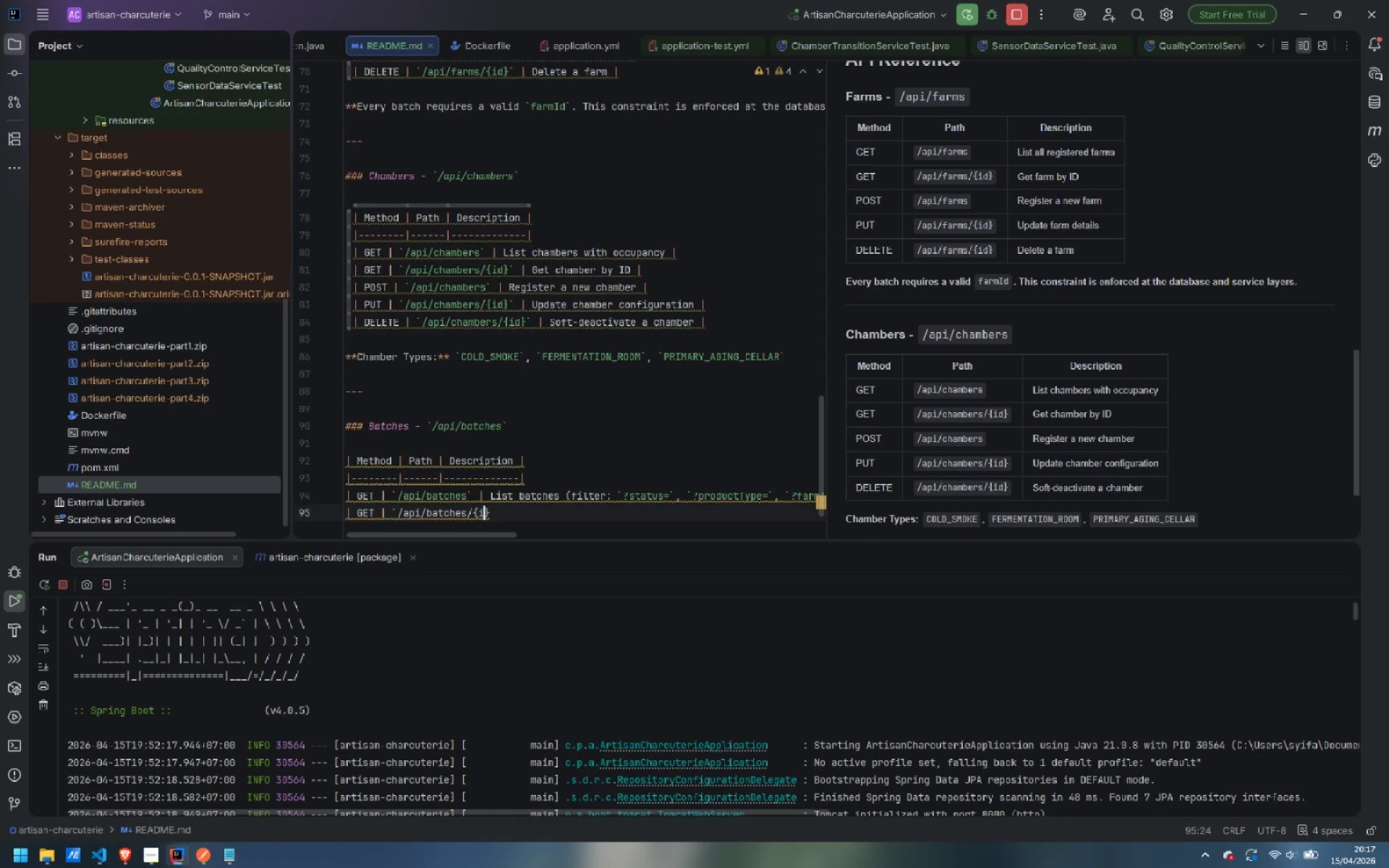 
type(id)
 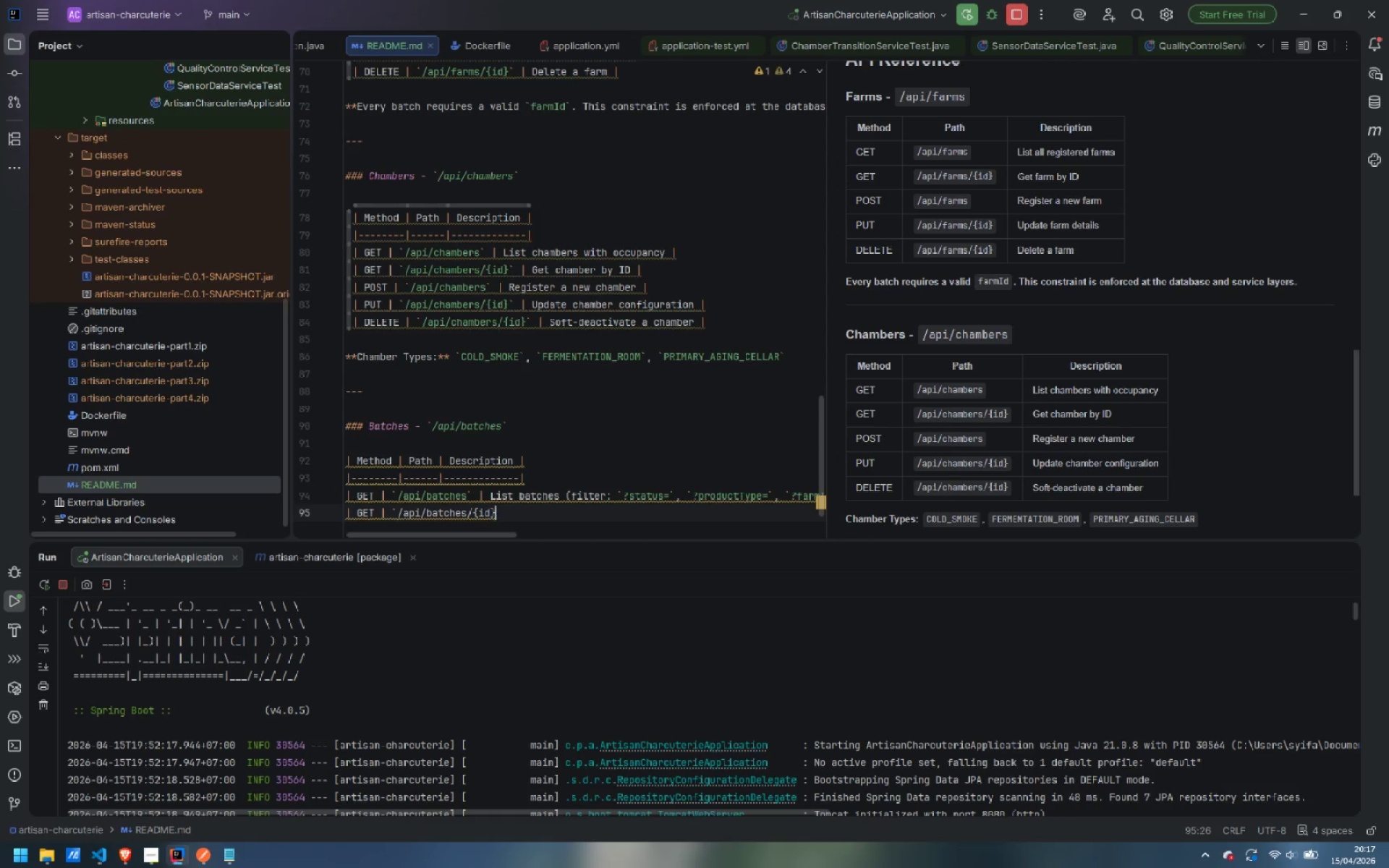 
key(ArrowRight)
 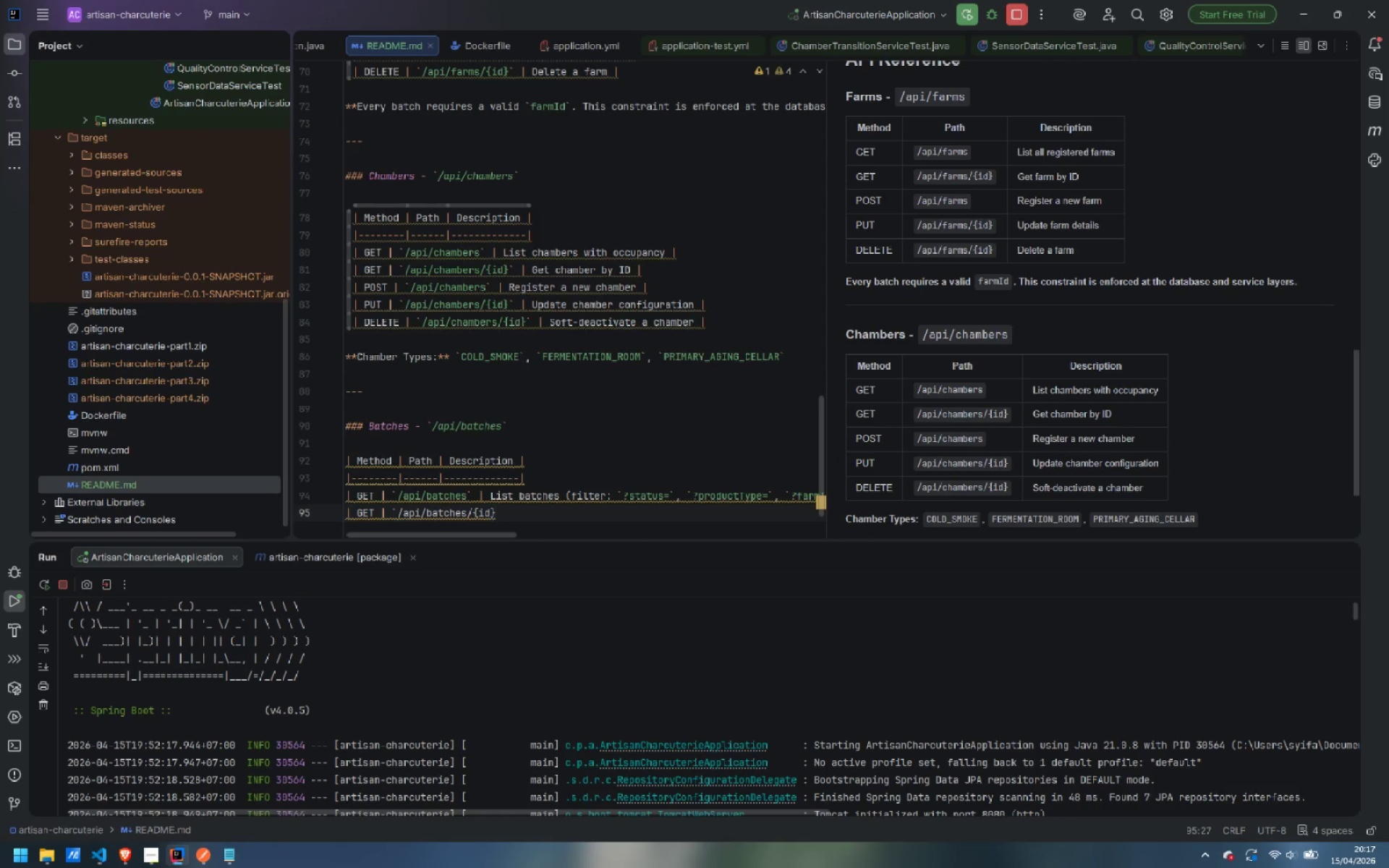 
key(Backquote)
 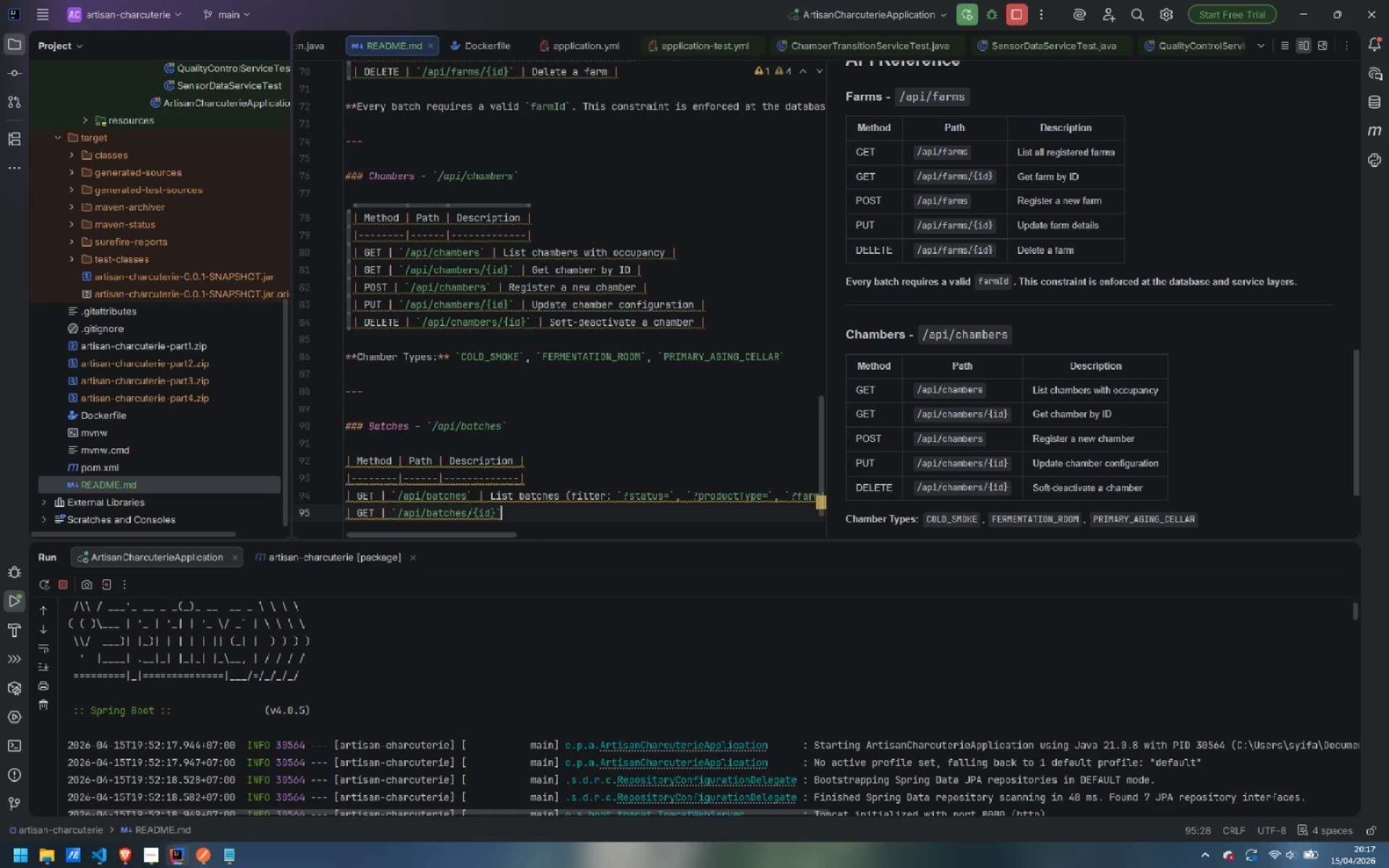 
key(Space)
 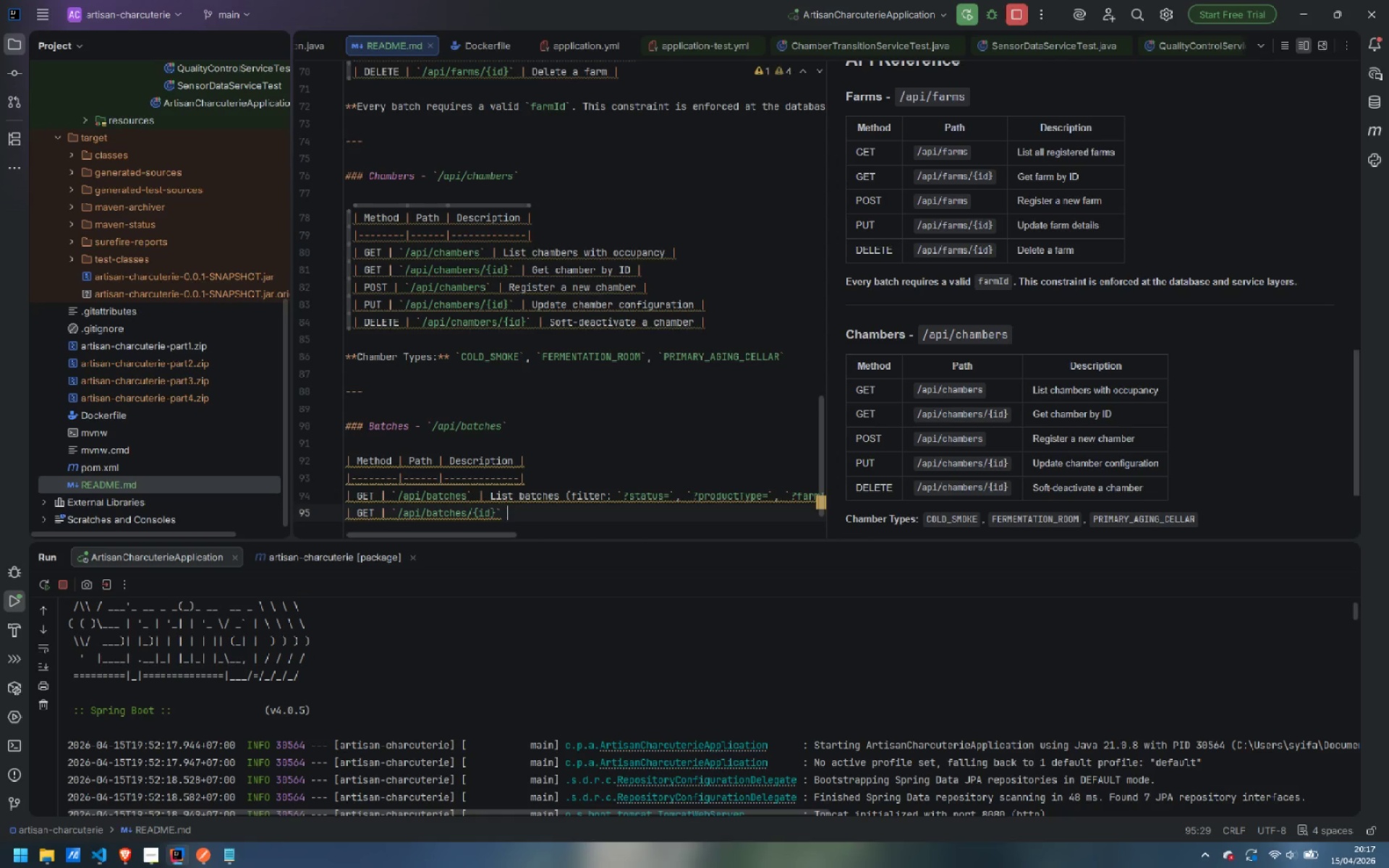 
key(Shift+Backslash)
 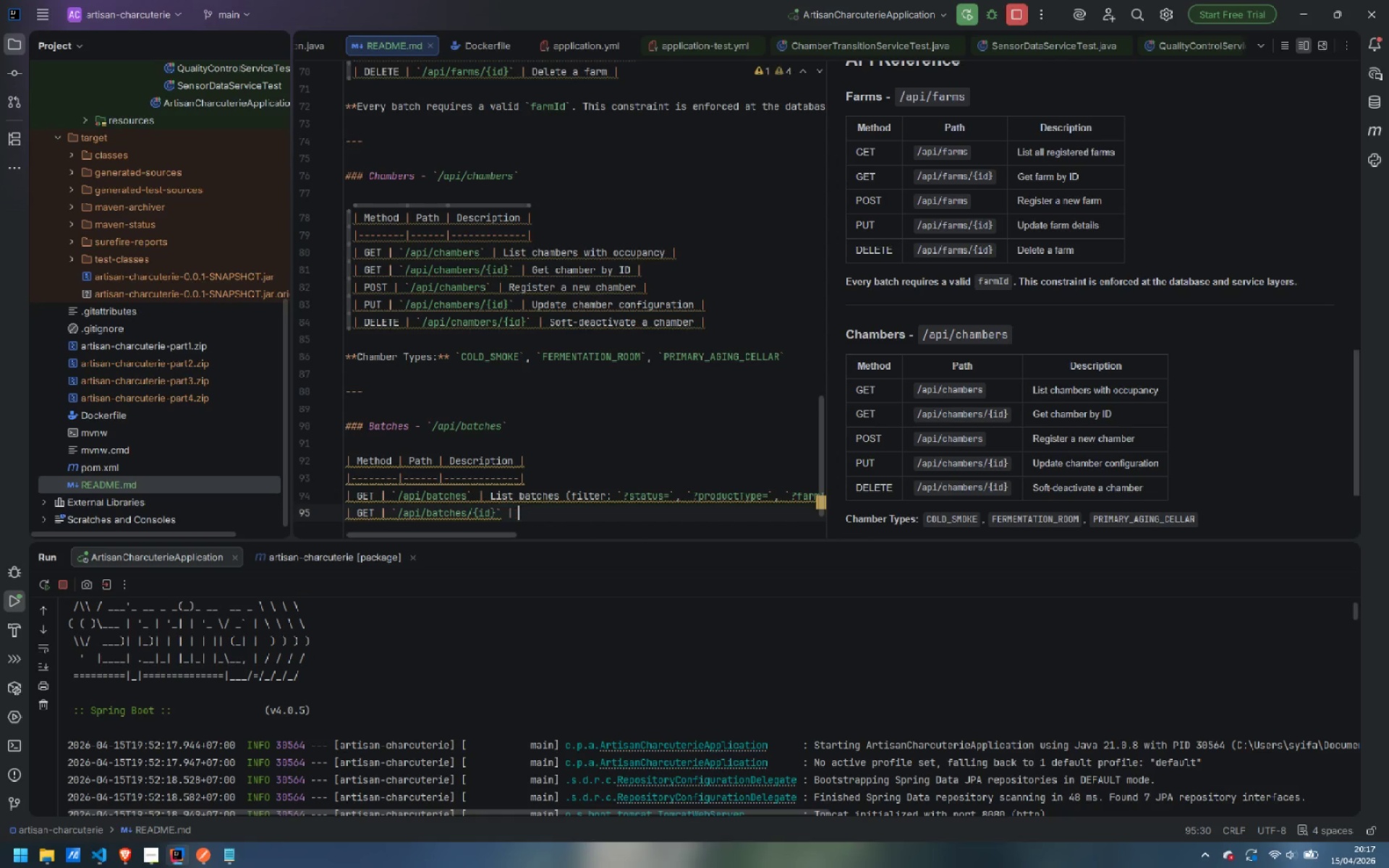 
key(Shift+Space)
 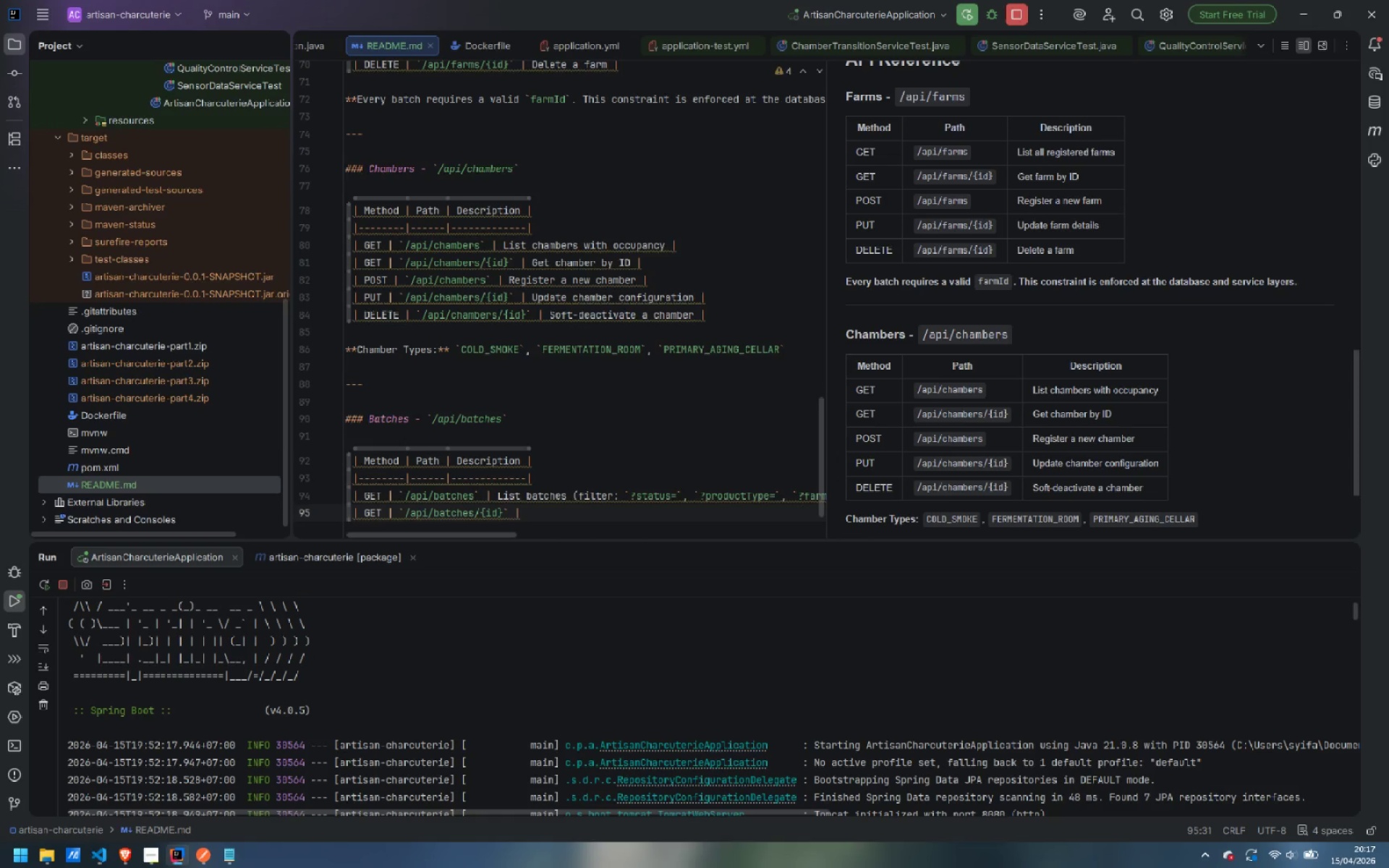 
type(Get batch by numb)
key(Backspace)
type(eric ID |)
 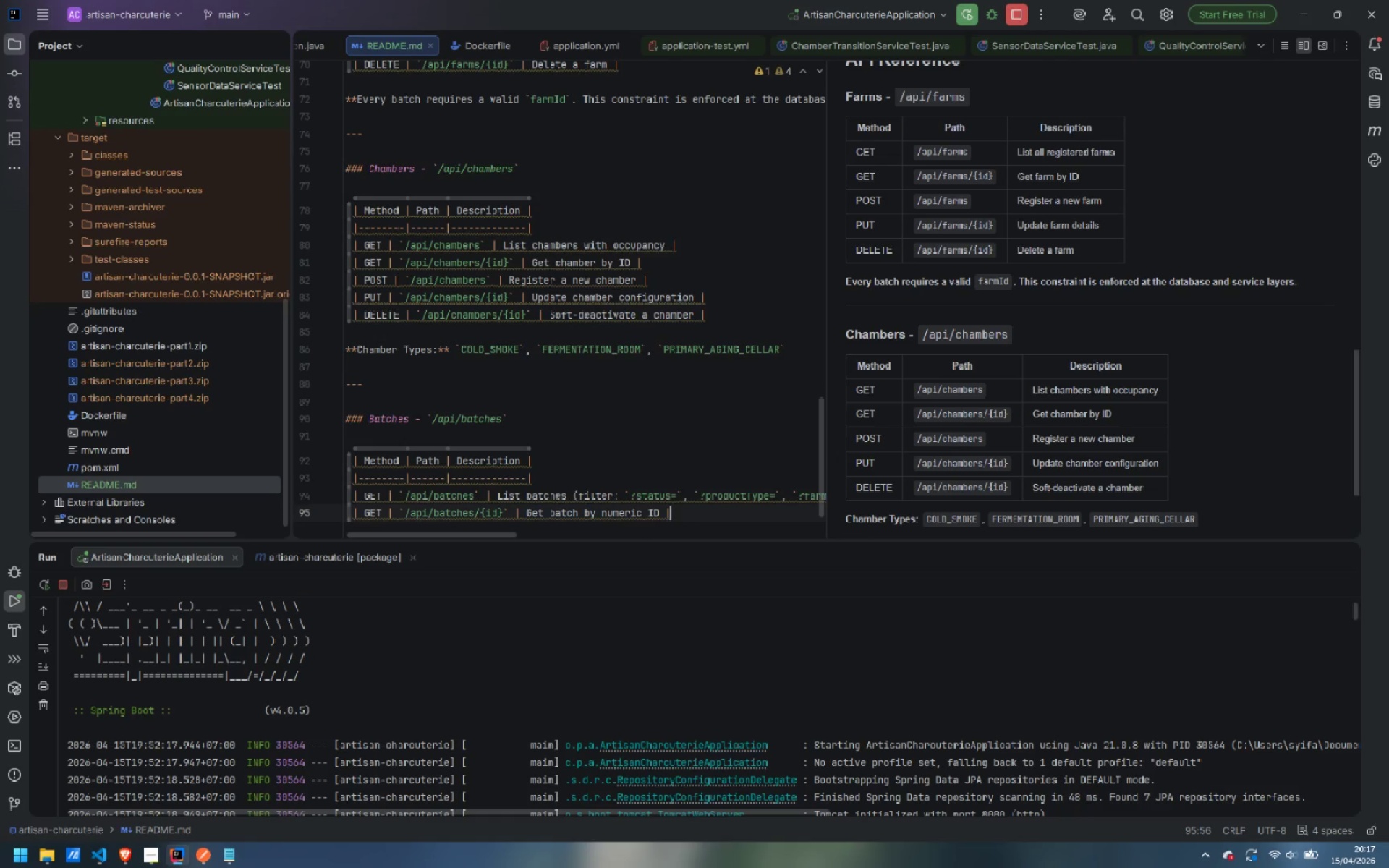 
key(Enter)
 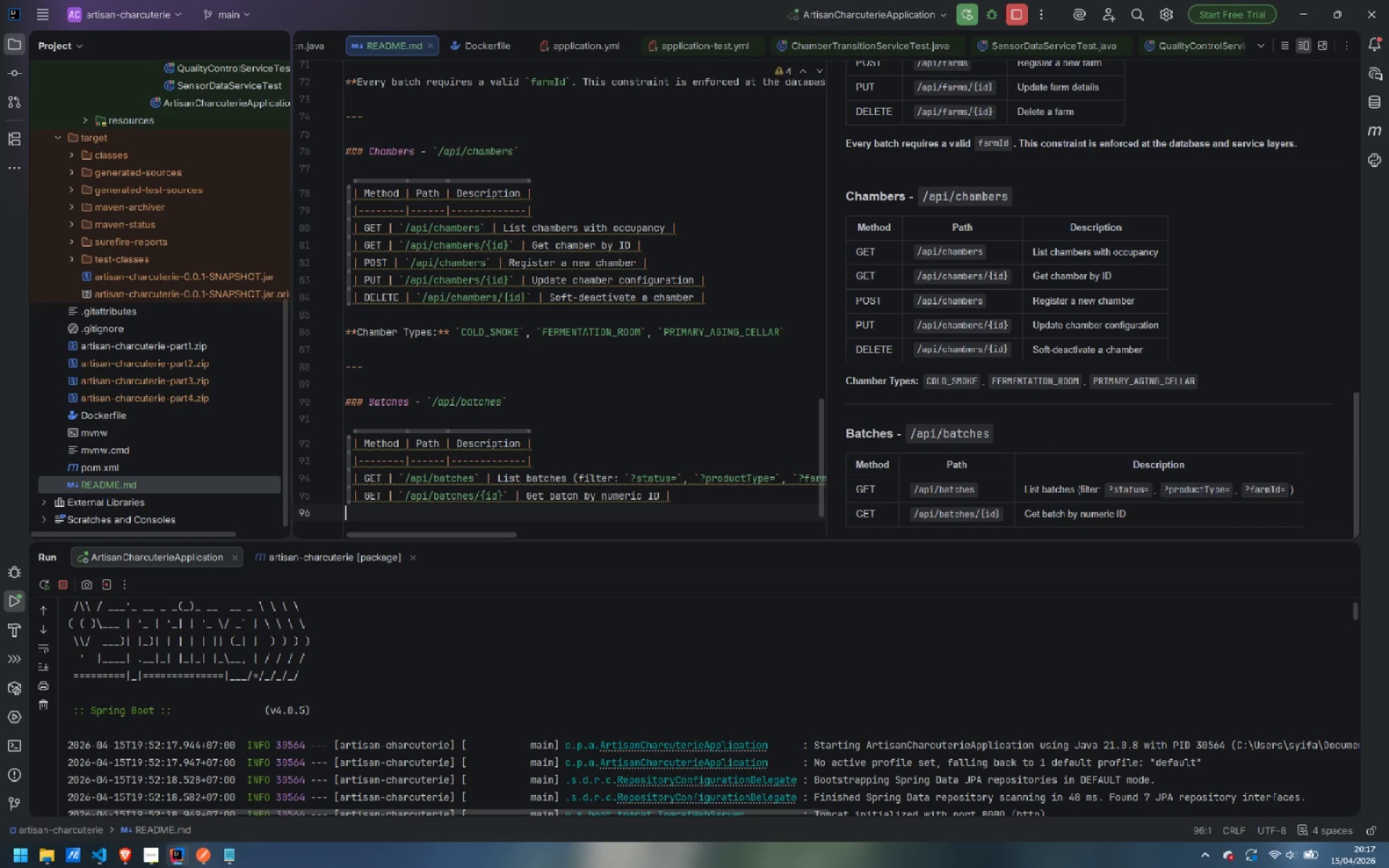 
type(|GE)
key(Backspace)
key(Backspace)
type( GET | `/api/batches/code/{})
 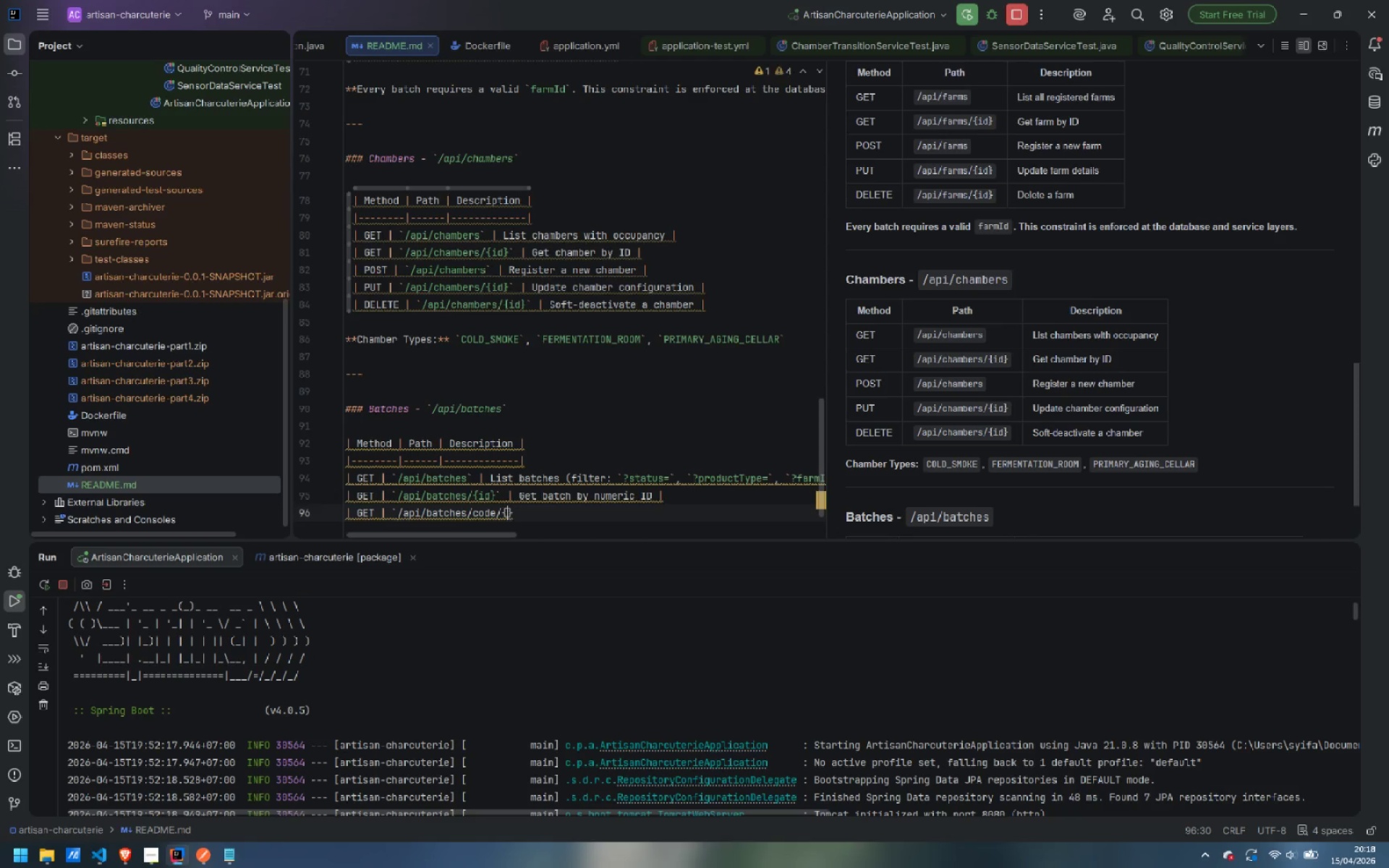 
 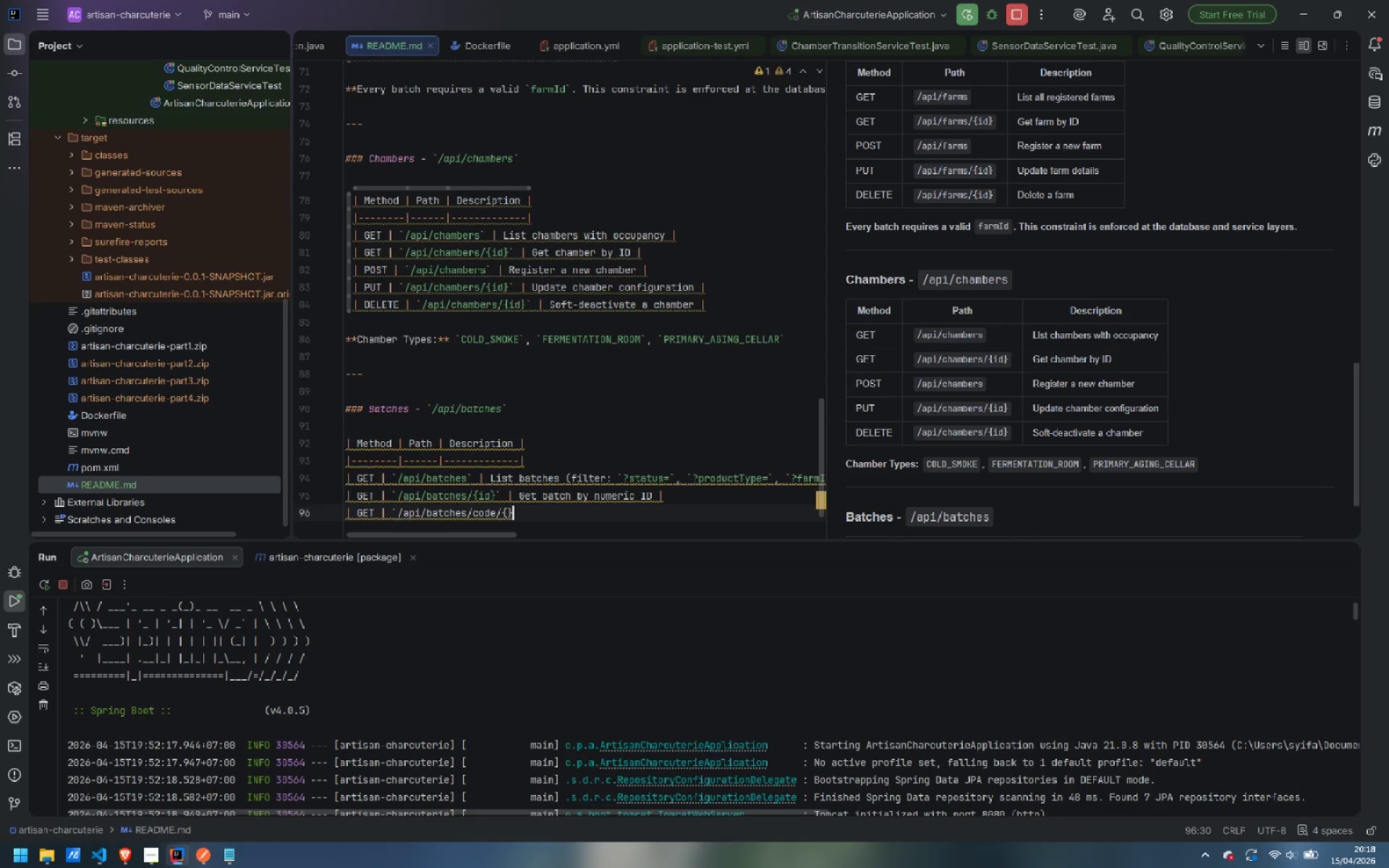 
key(ArrowLeft)
 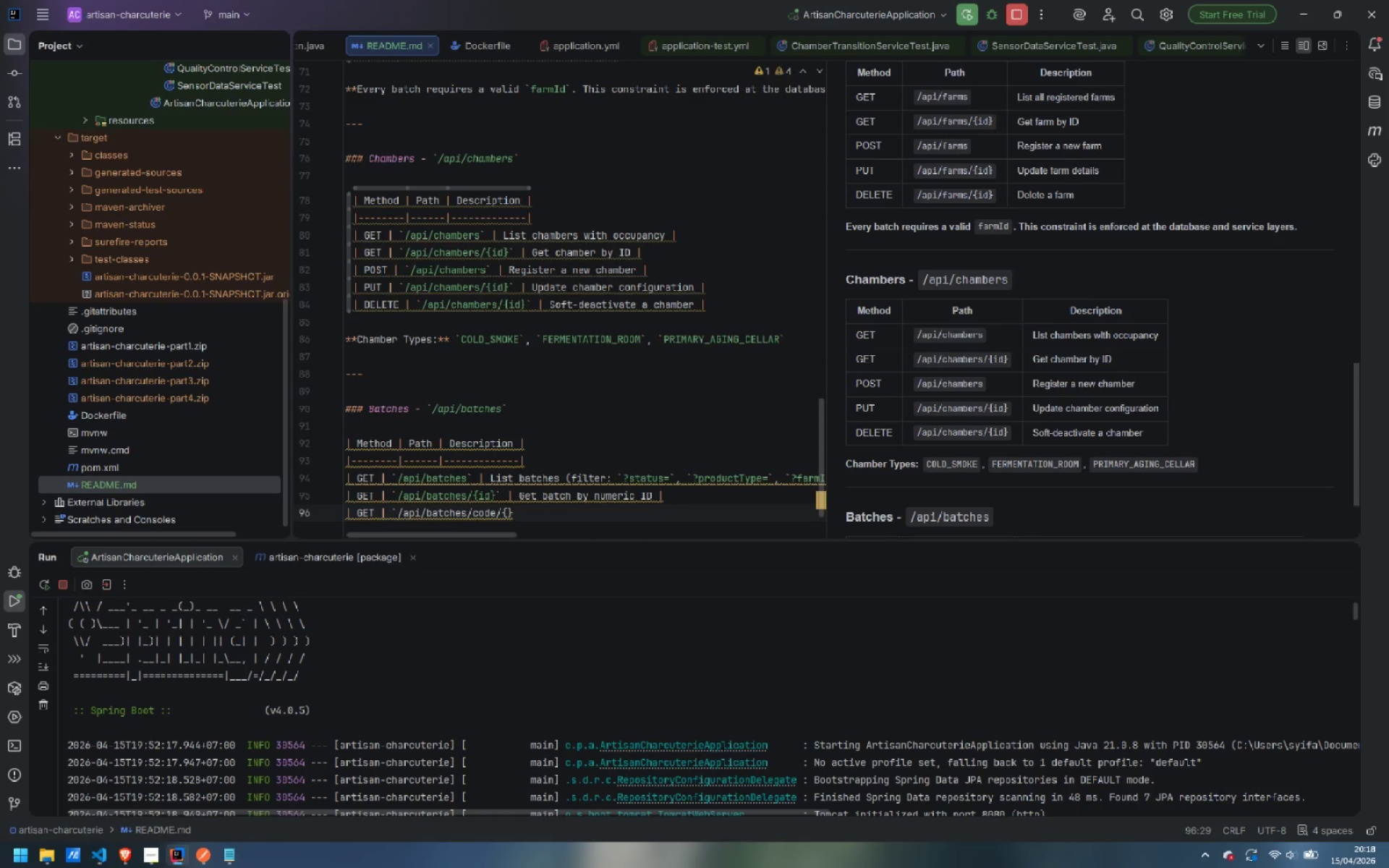 
type(batchCode)
 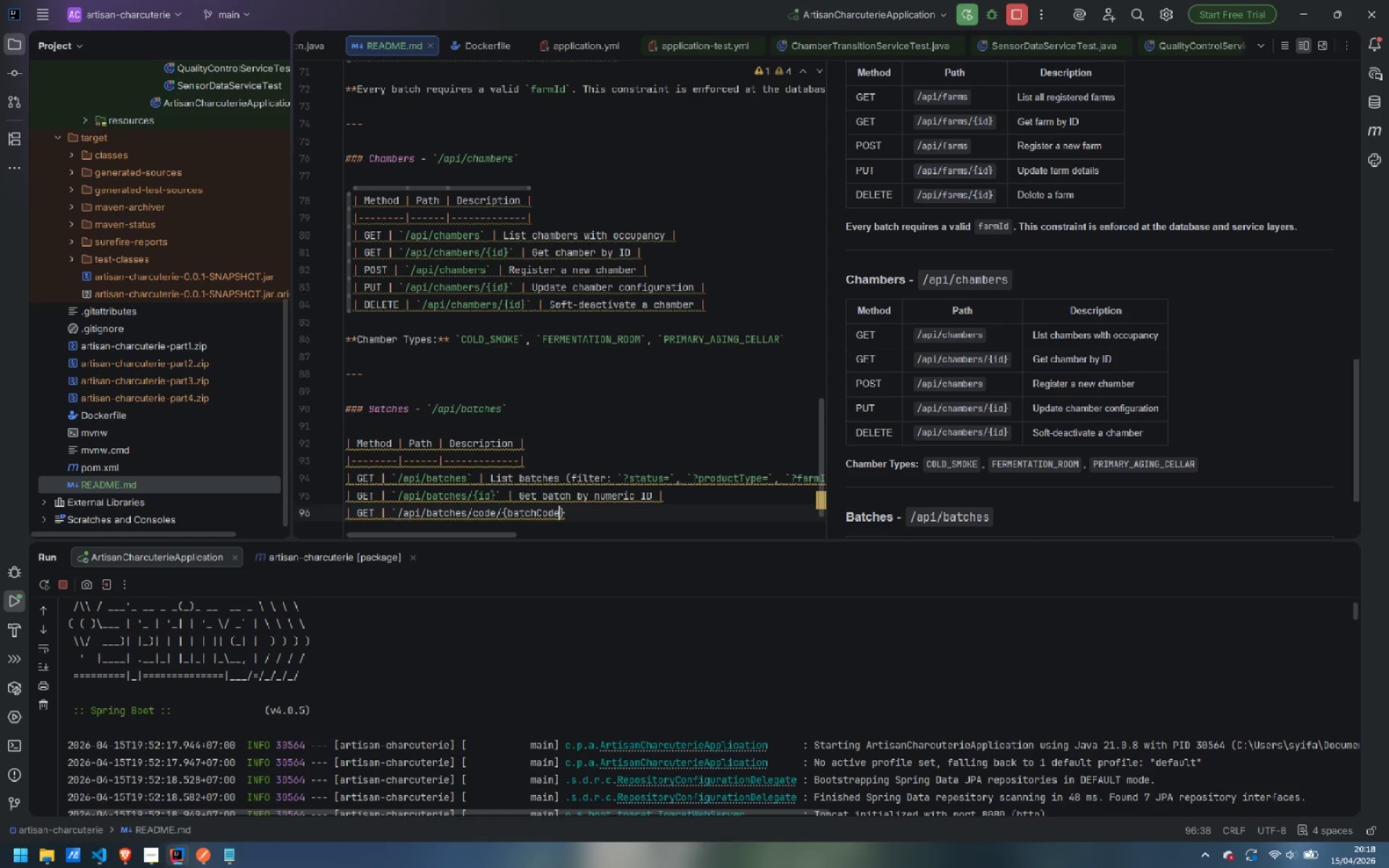 
key(ArrowRight)
 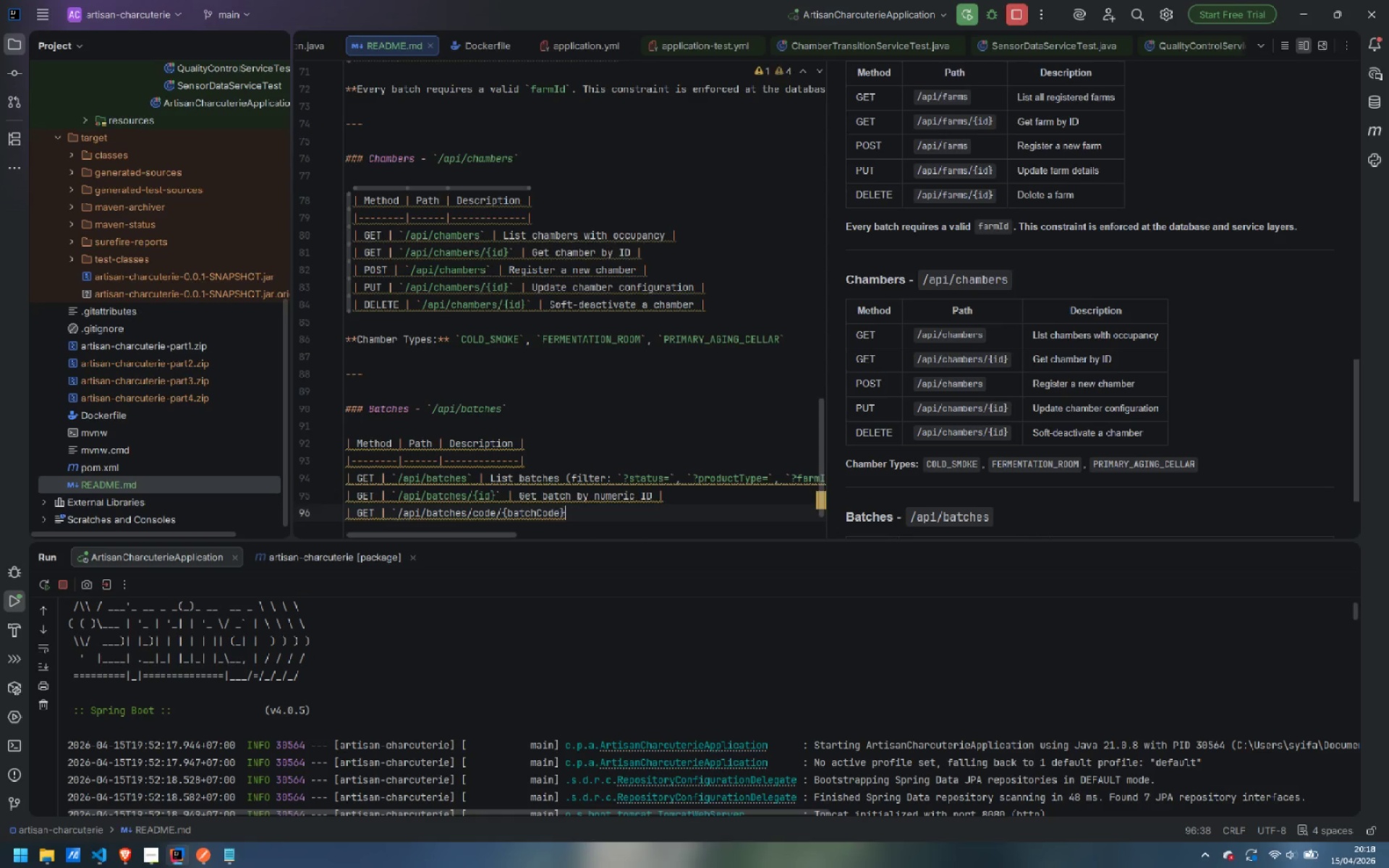 
type( | Get batch by code (e.g. )
key(Backspace)
type(, ``)
 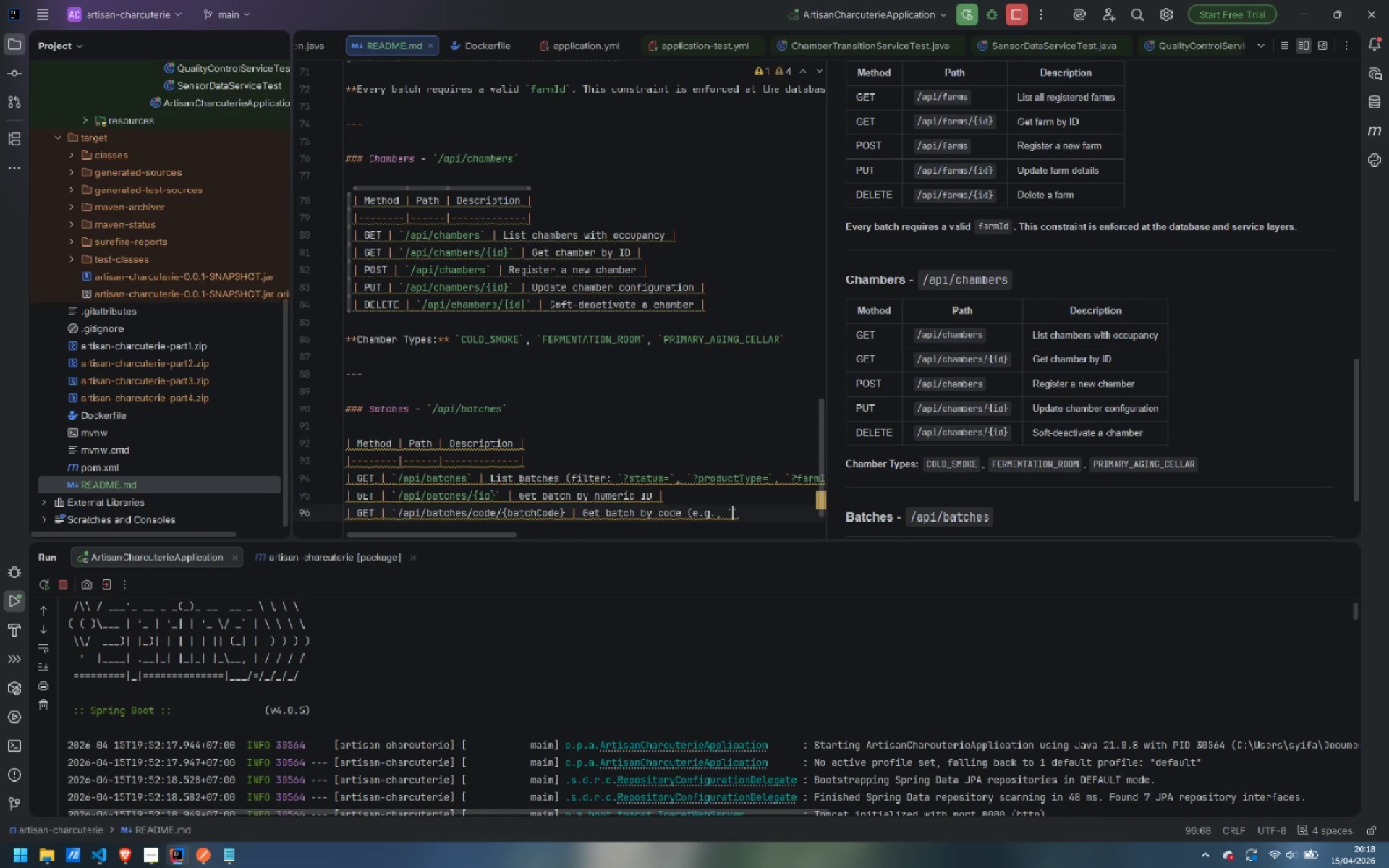 
 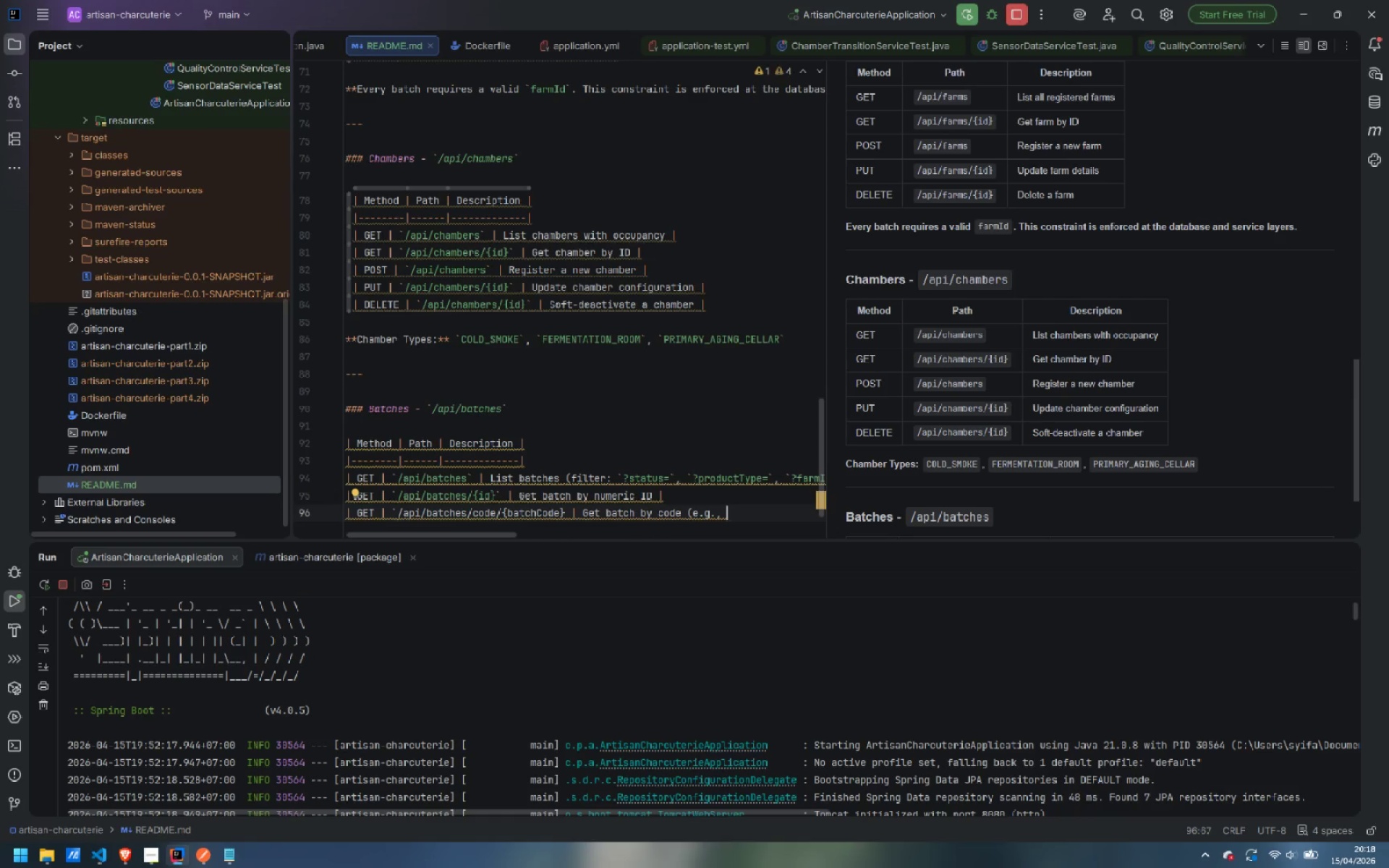 
key(ArrowLeft)
 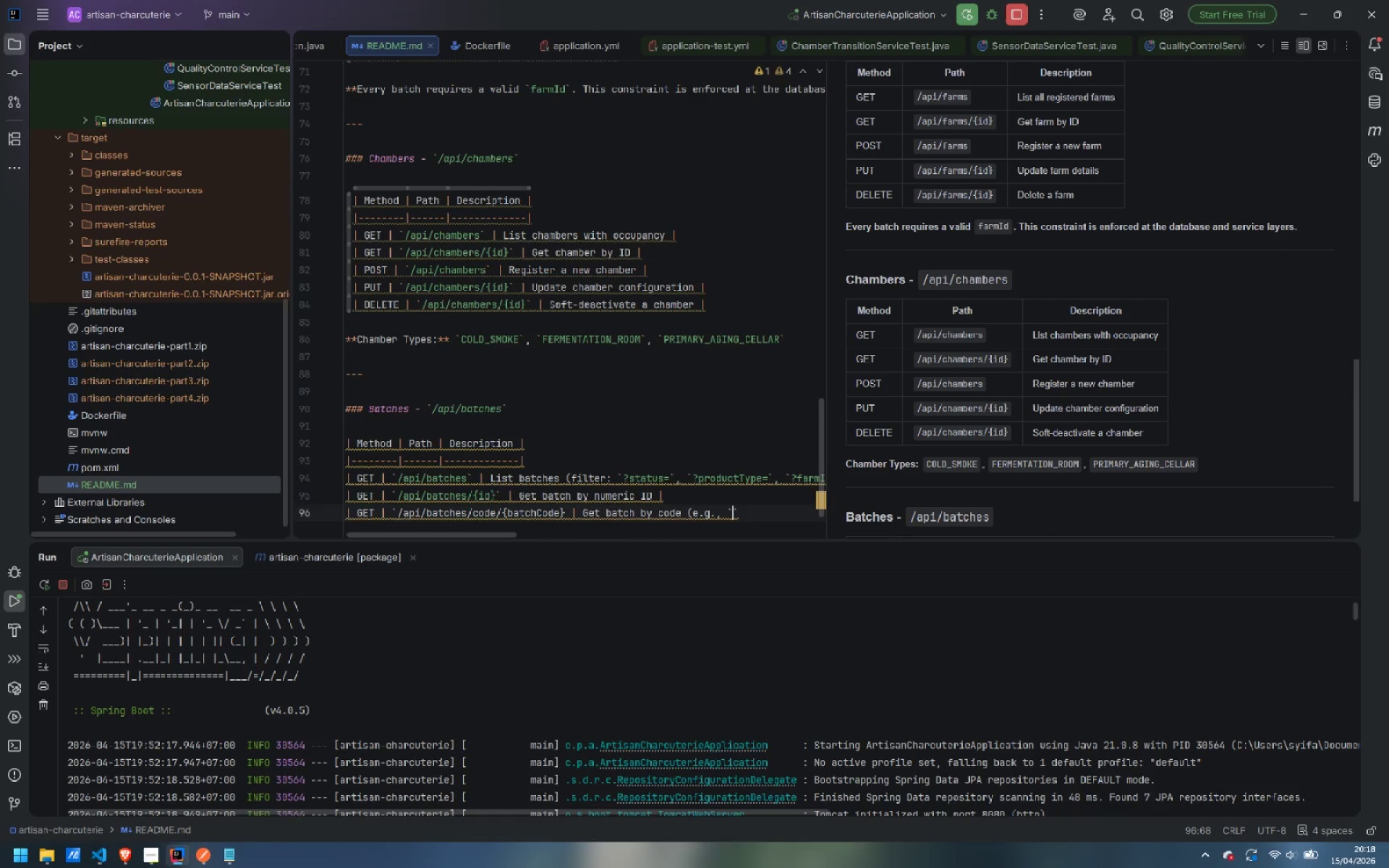 
type(PRO_)
key(Backspace)
type(-2024-001)
 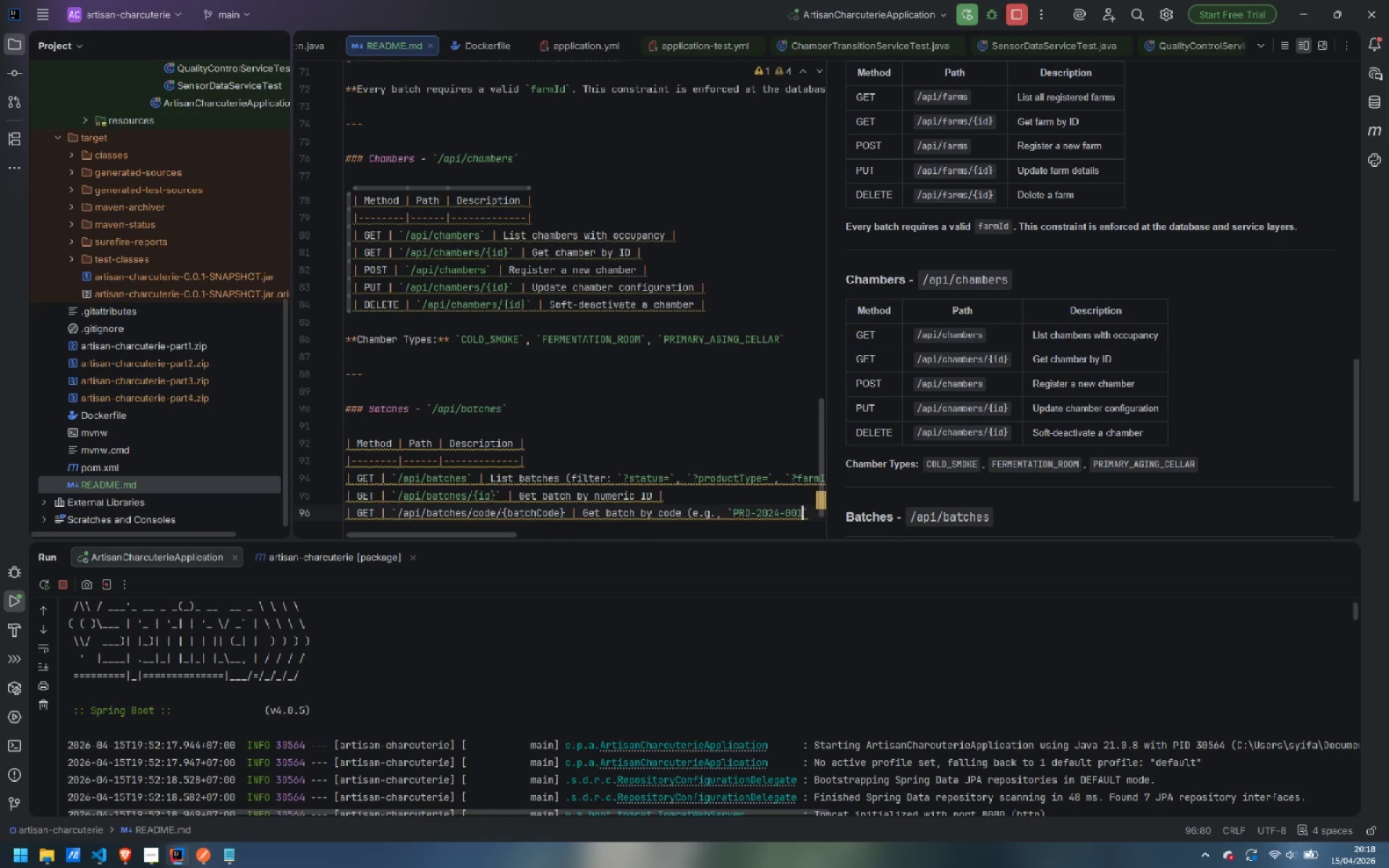 
key(ArrowRight)
 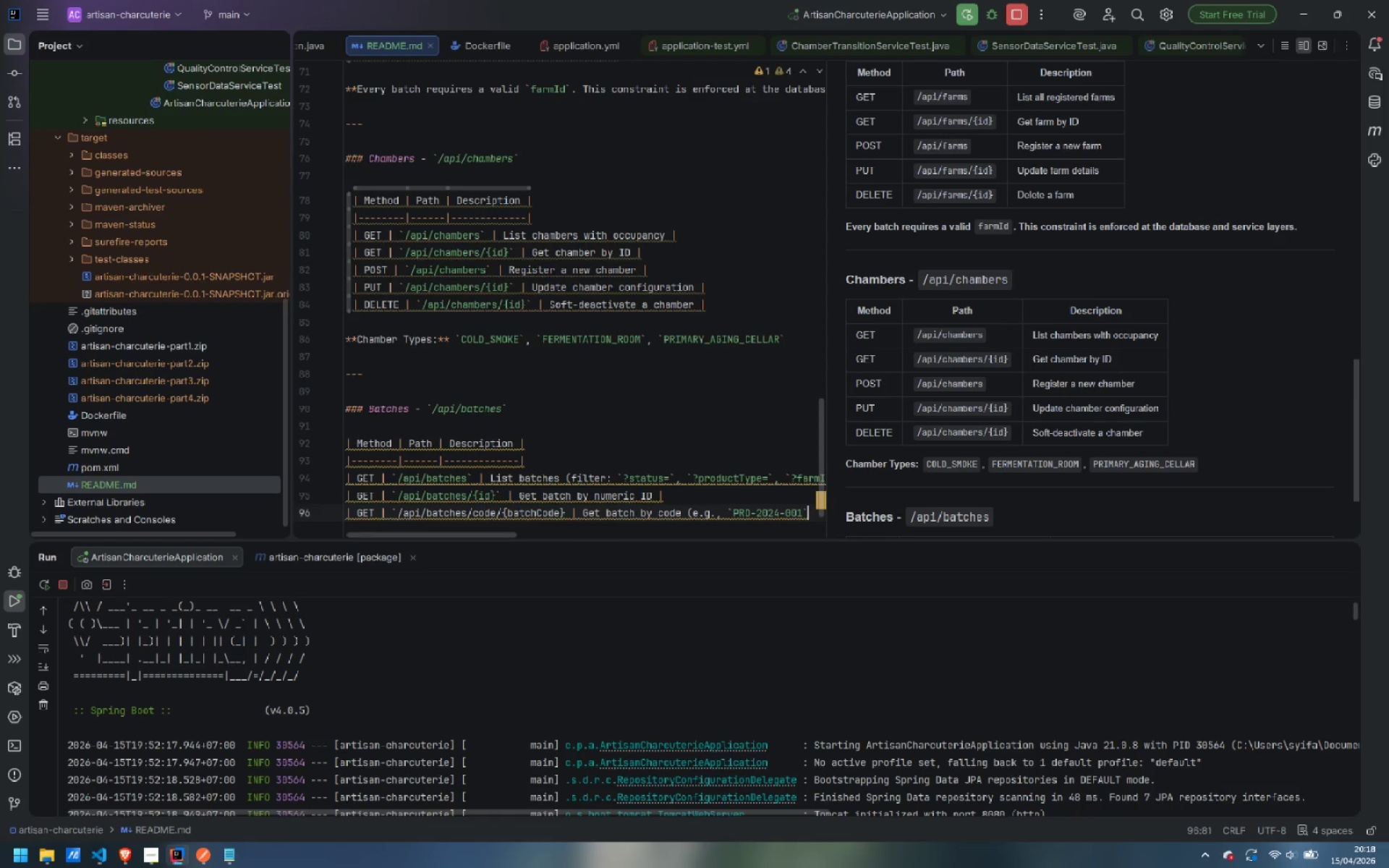 
key(Space)
 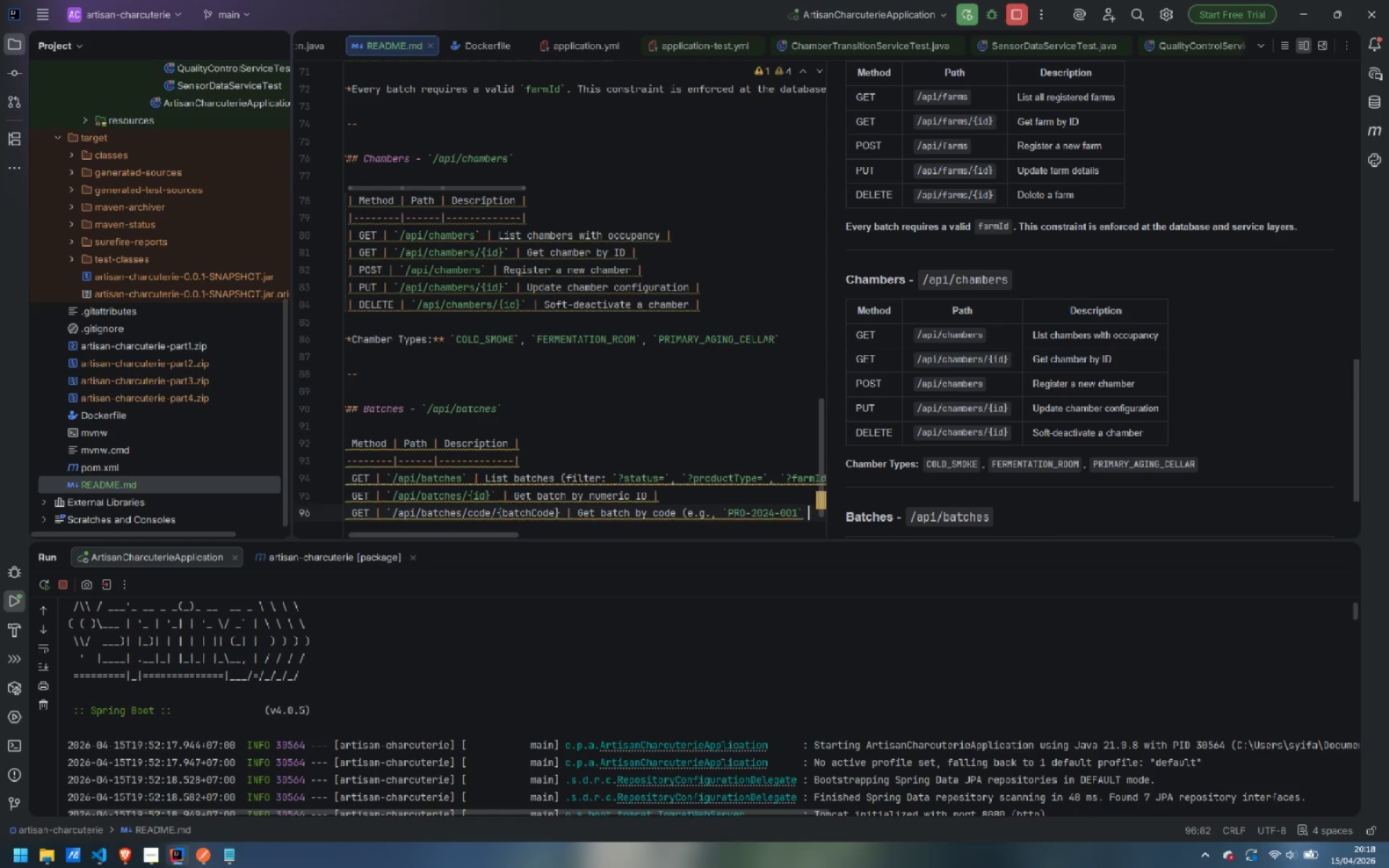 
key(Shift+Backslash)
 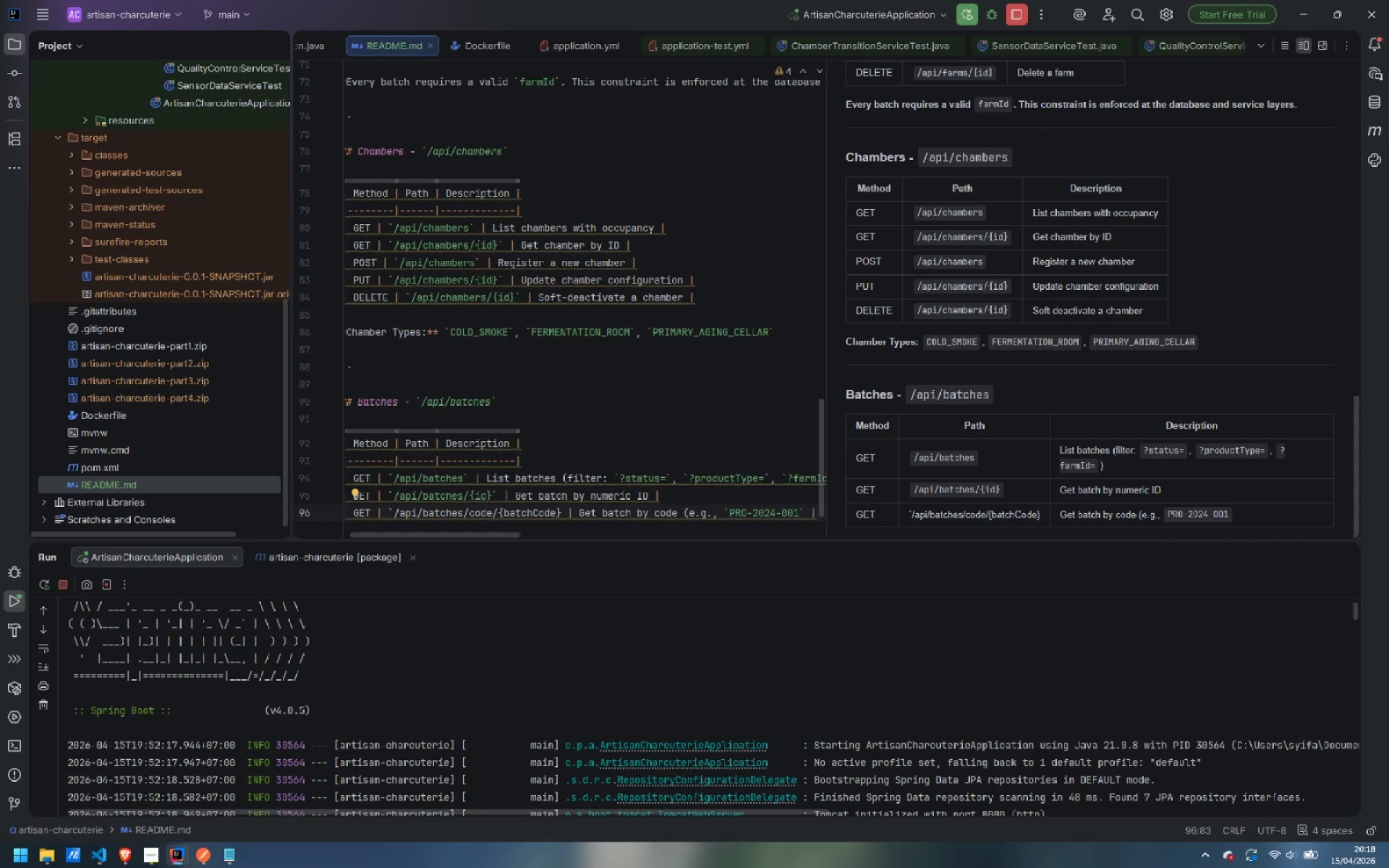 
key(Enter)
 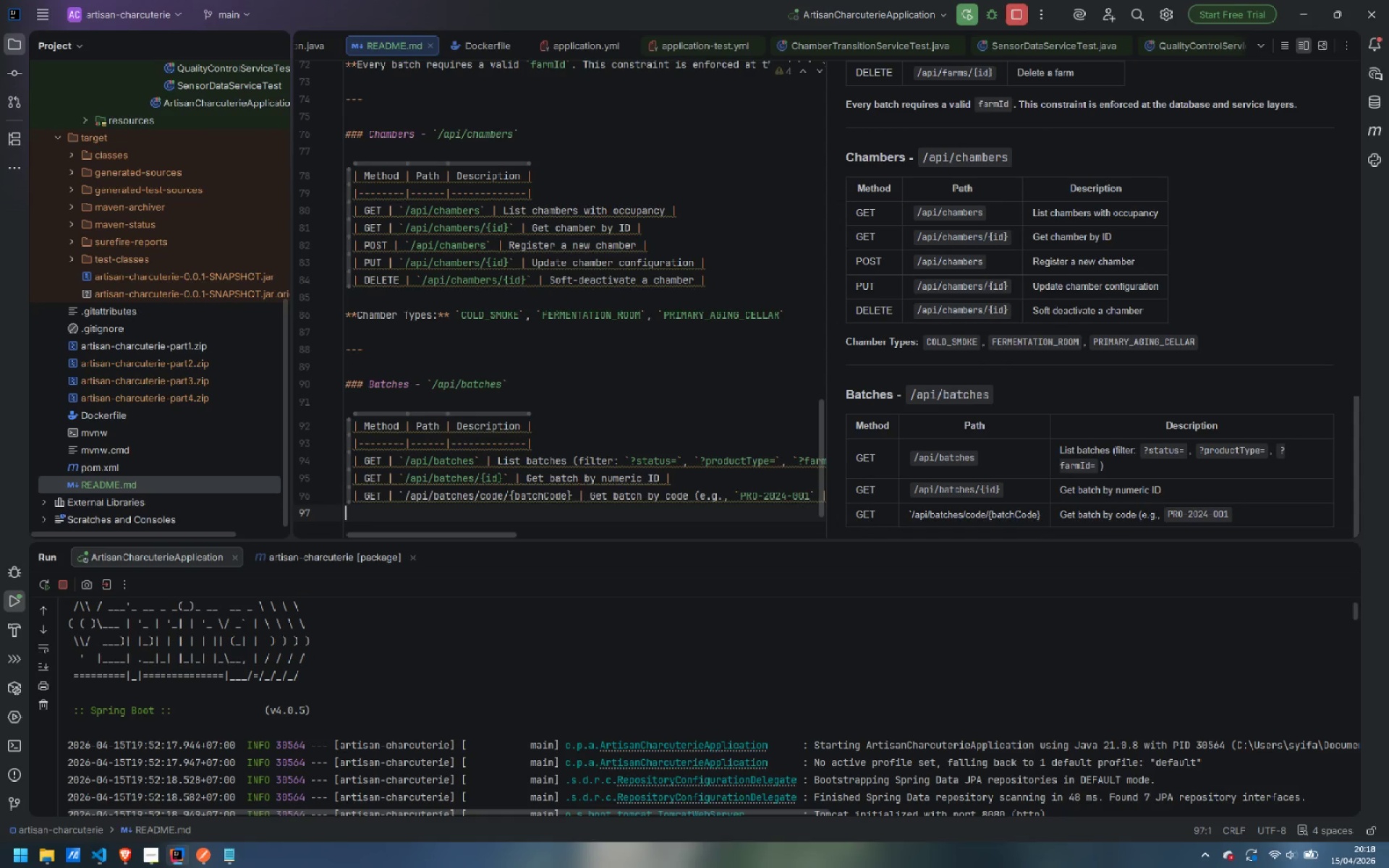 
type(| POST |)
 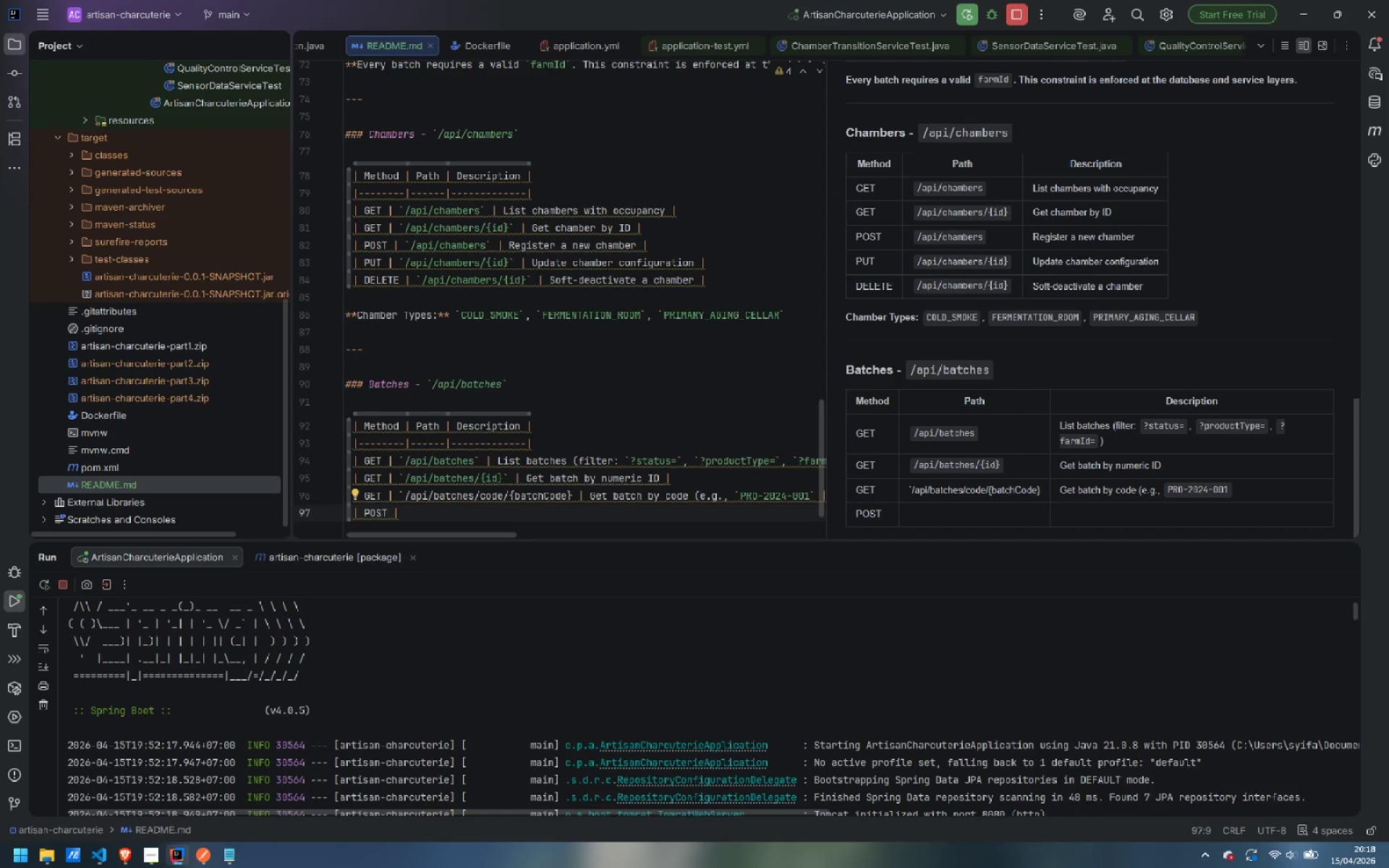 
wait(10.73)
 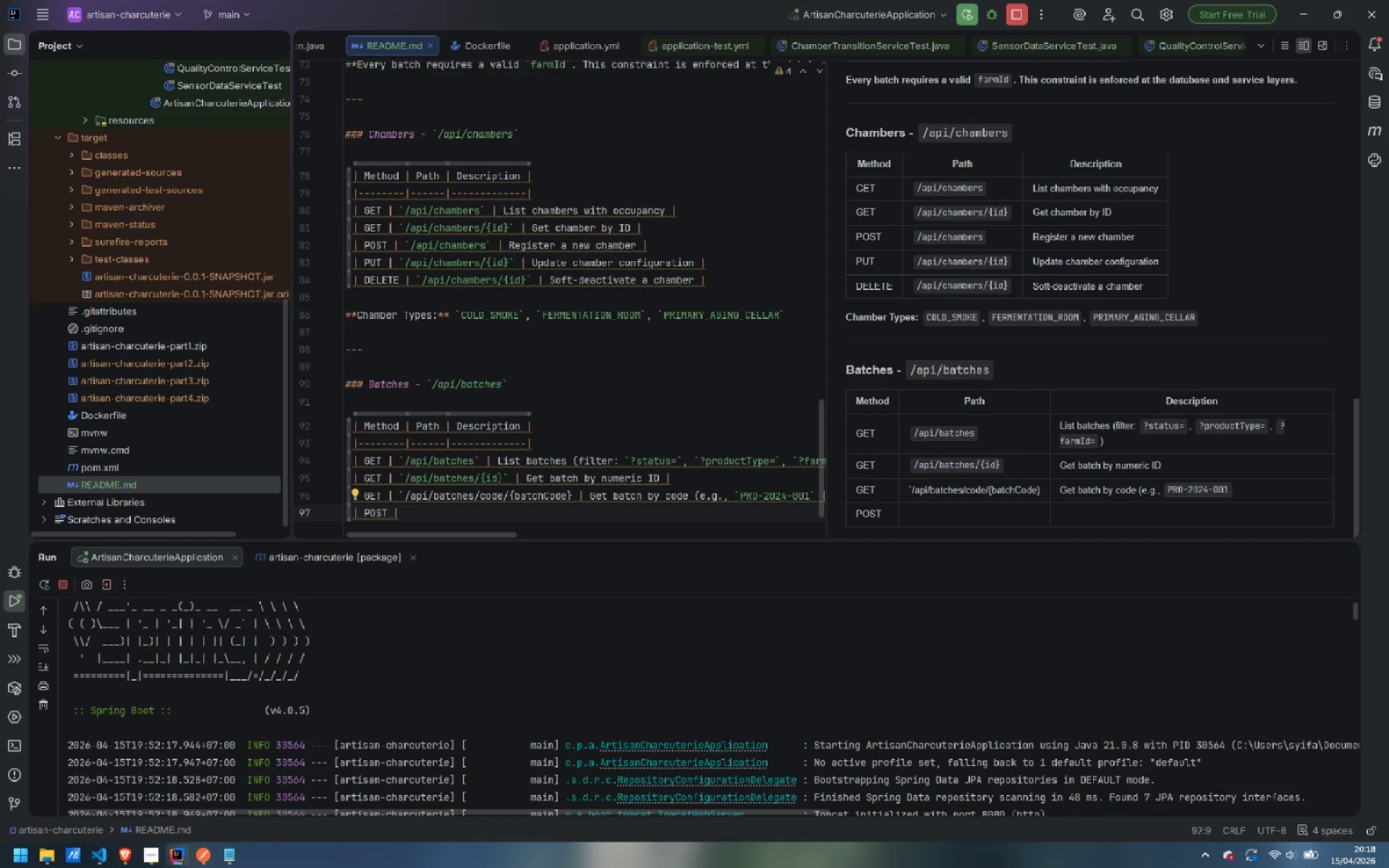 
key(Space)
 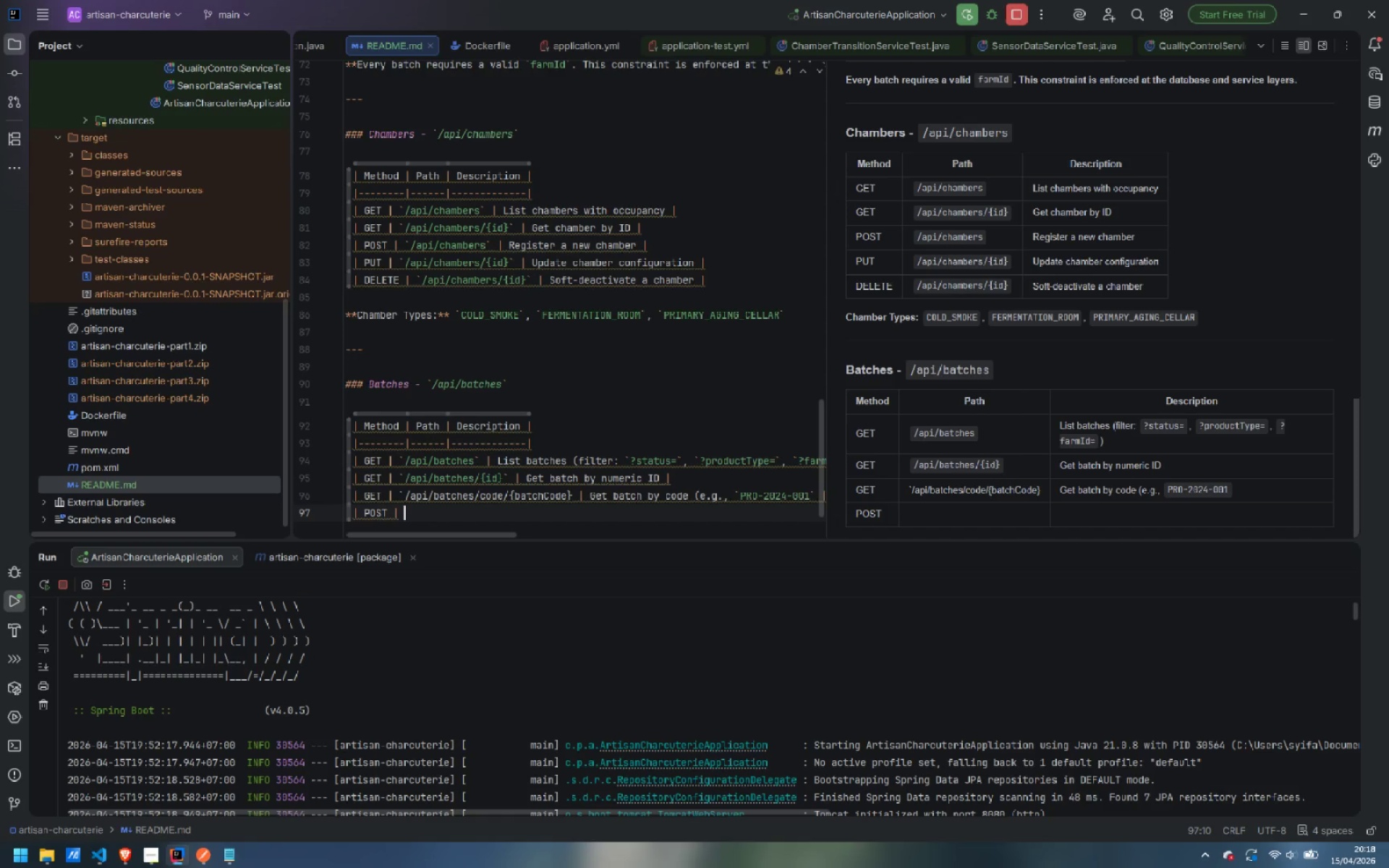 
key(Backquote)
 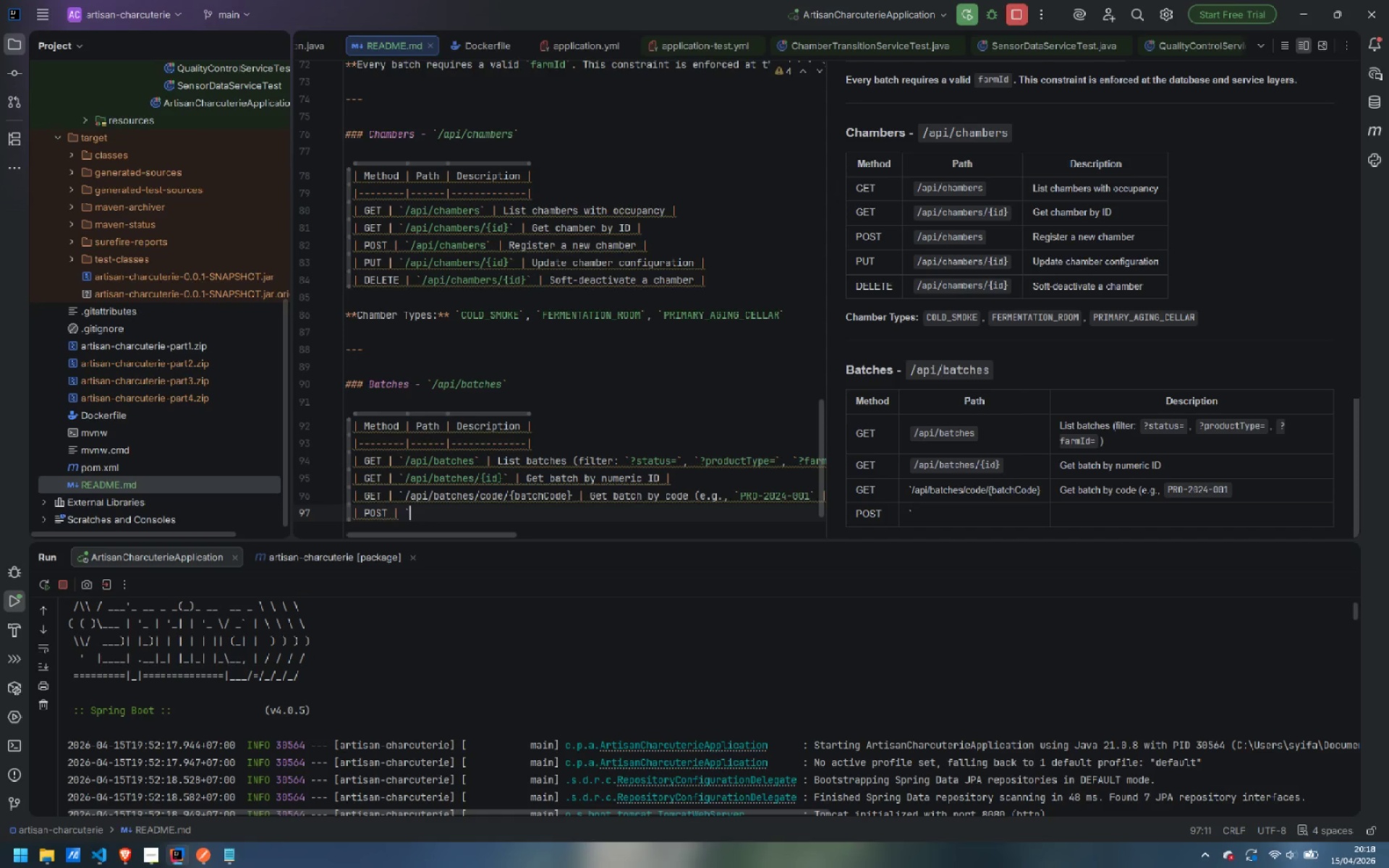 
key(Backquote)
 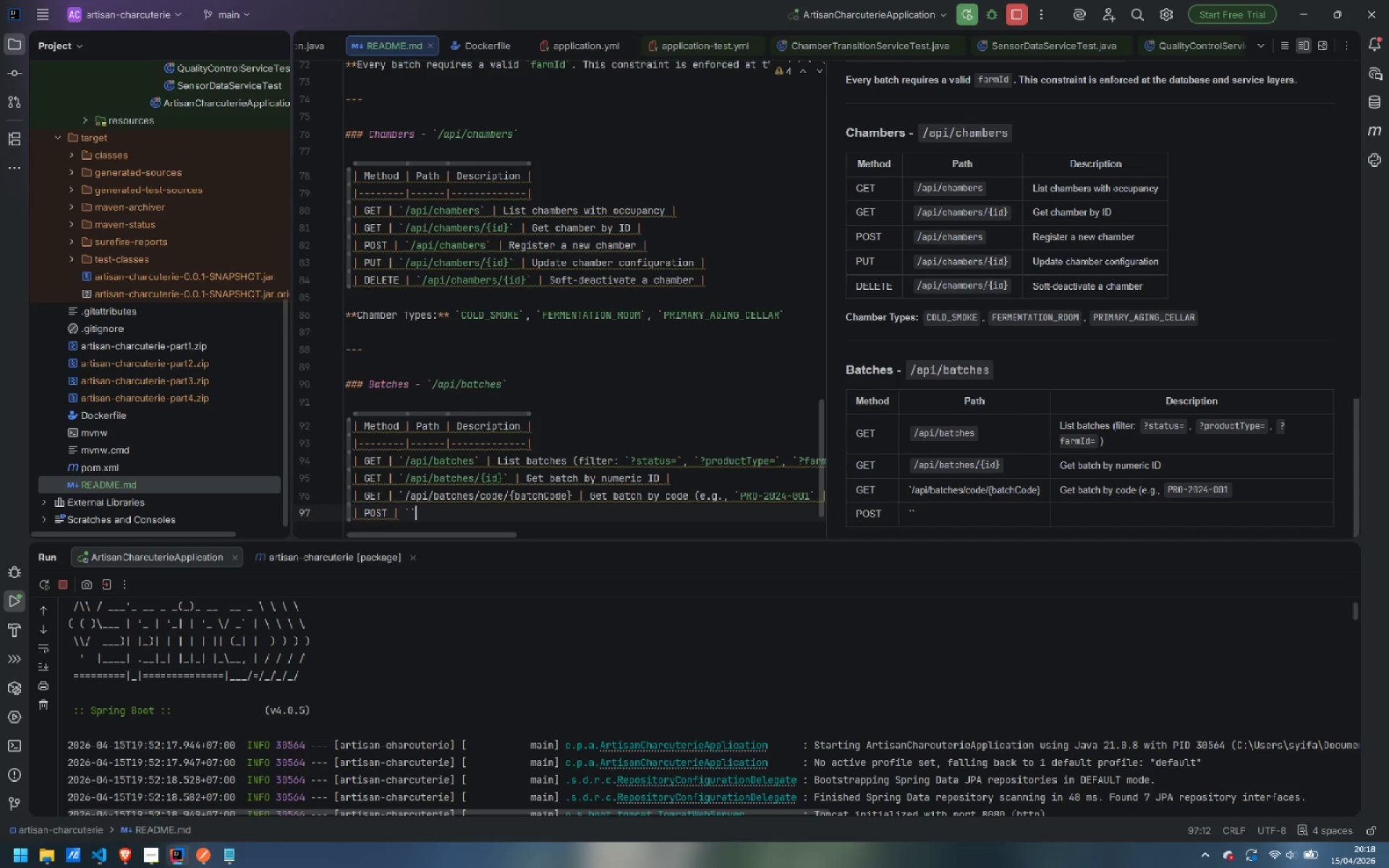 
key(ArrowLeft)
 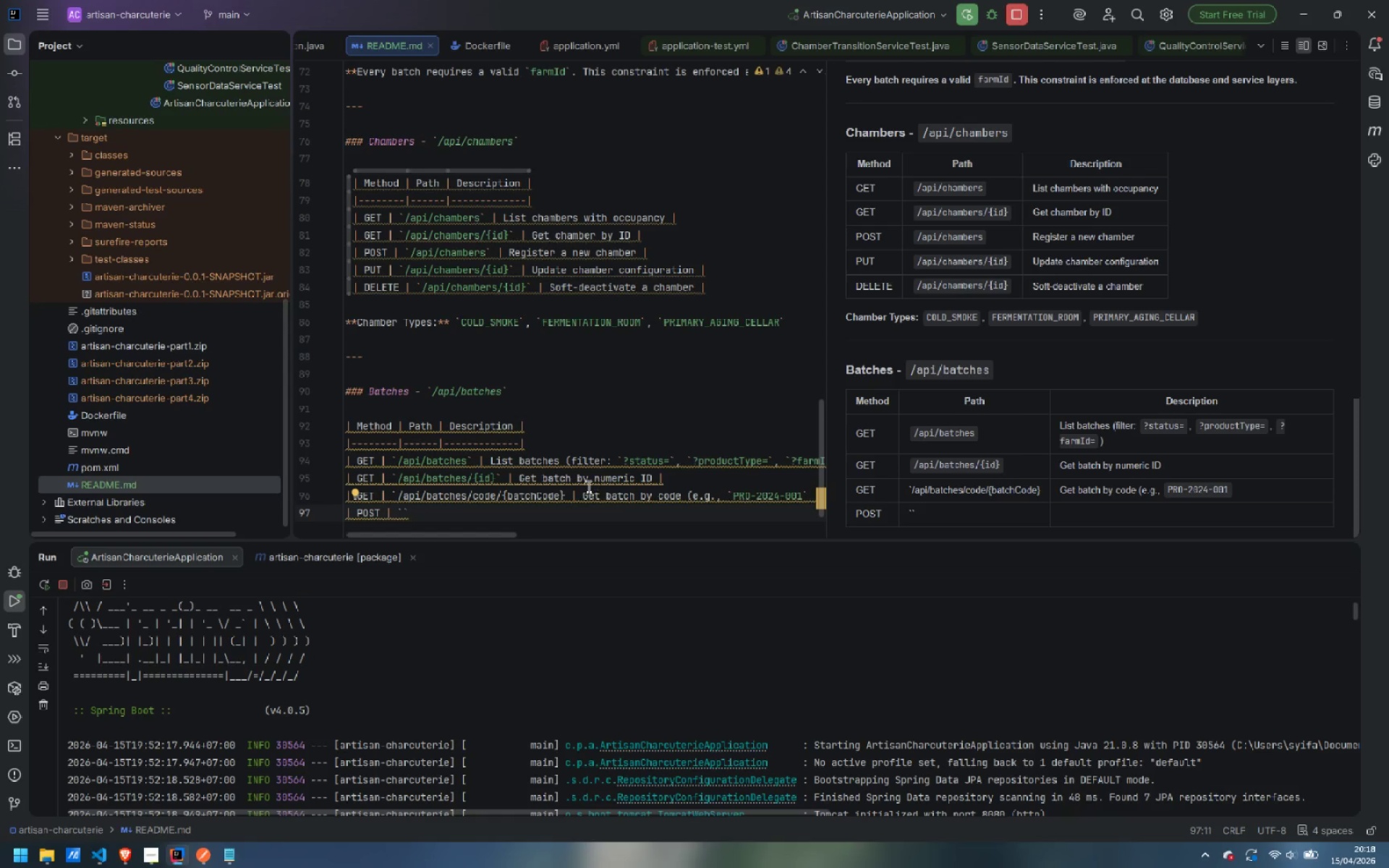 
left_click([564, 494])
 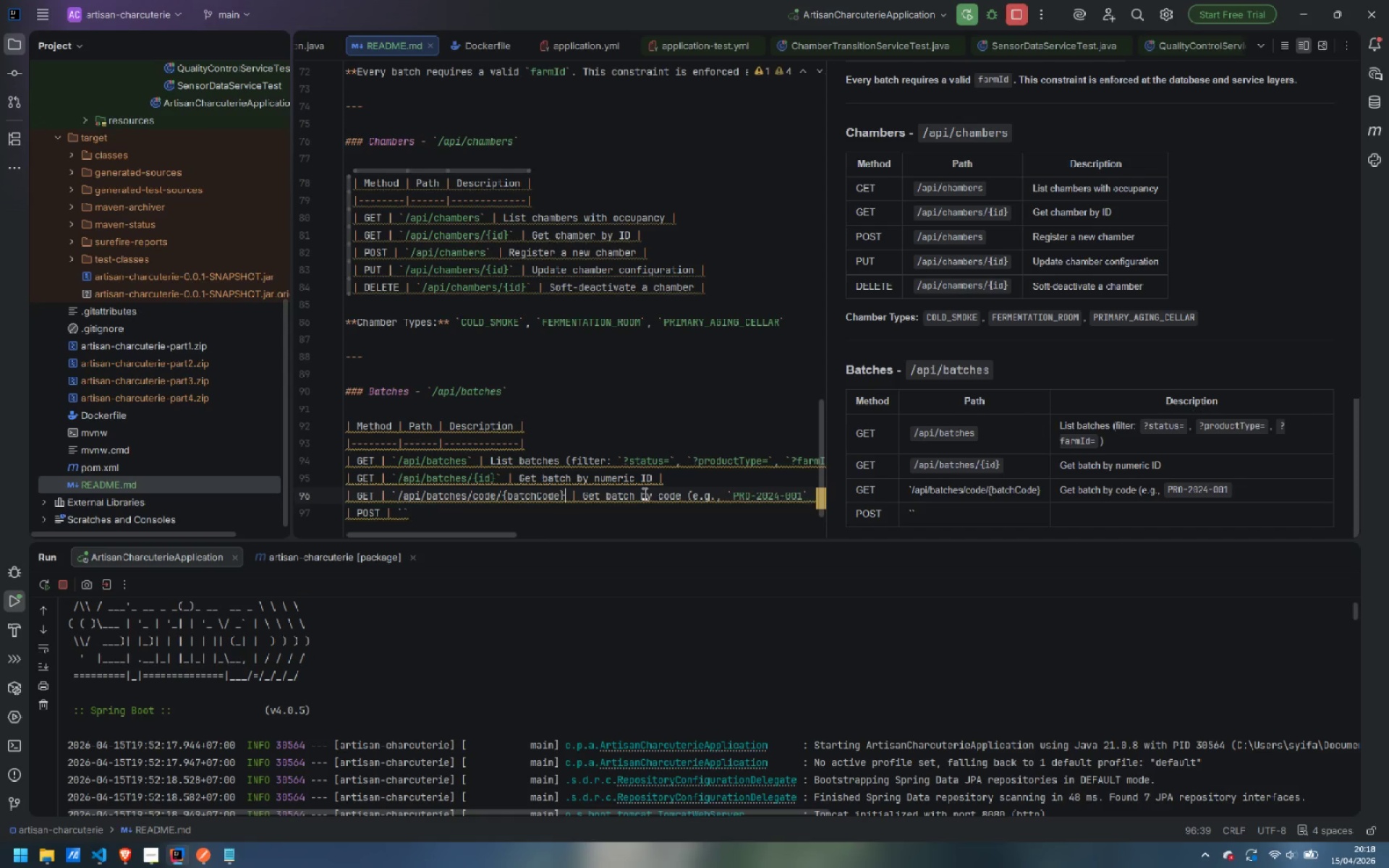 
key(Backquote)
 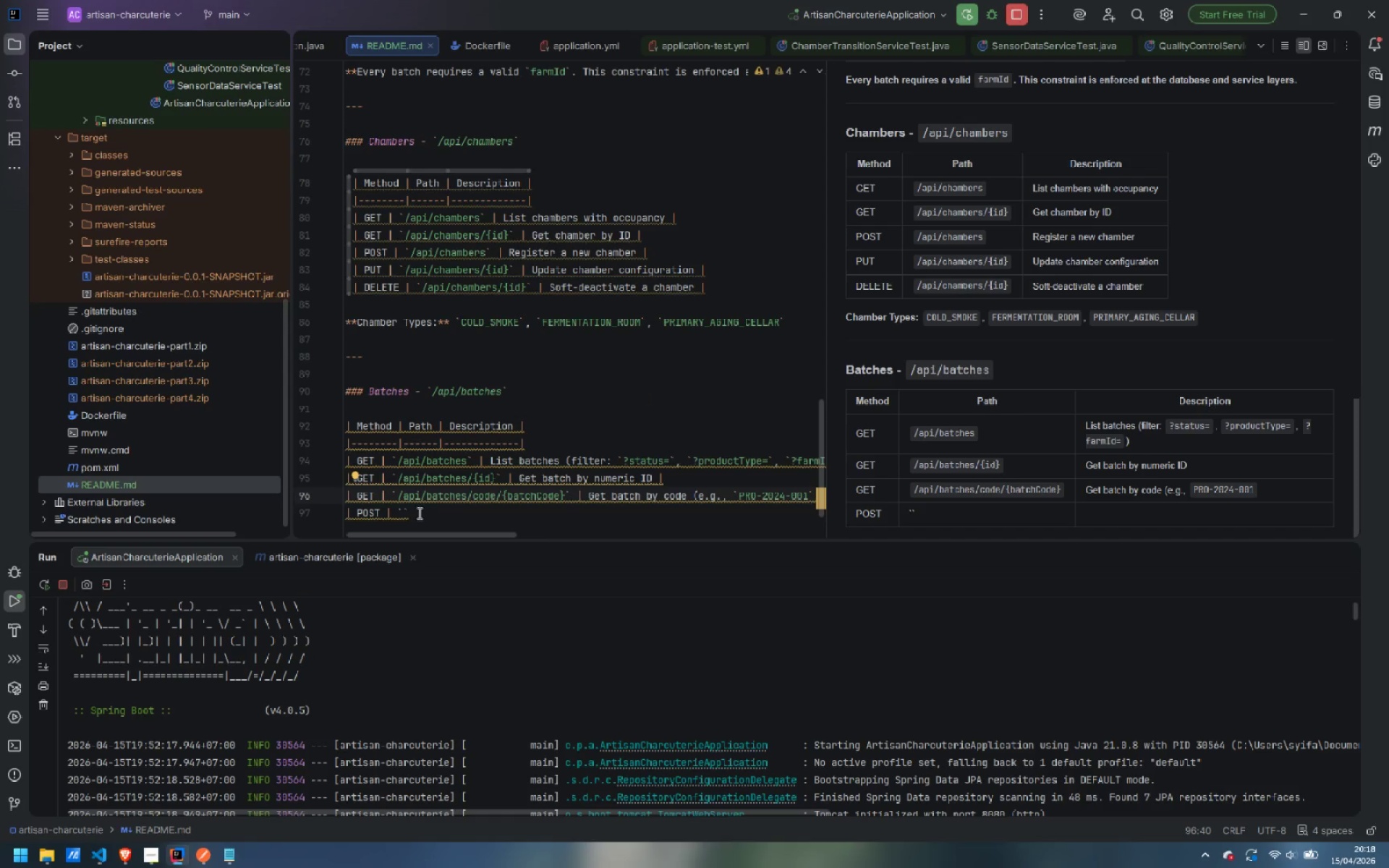 
left_click([404, 515])
 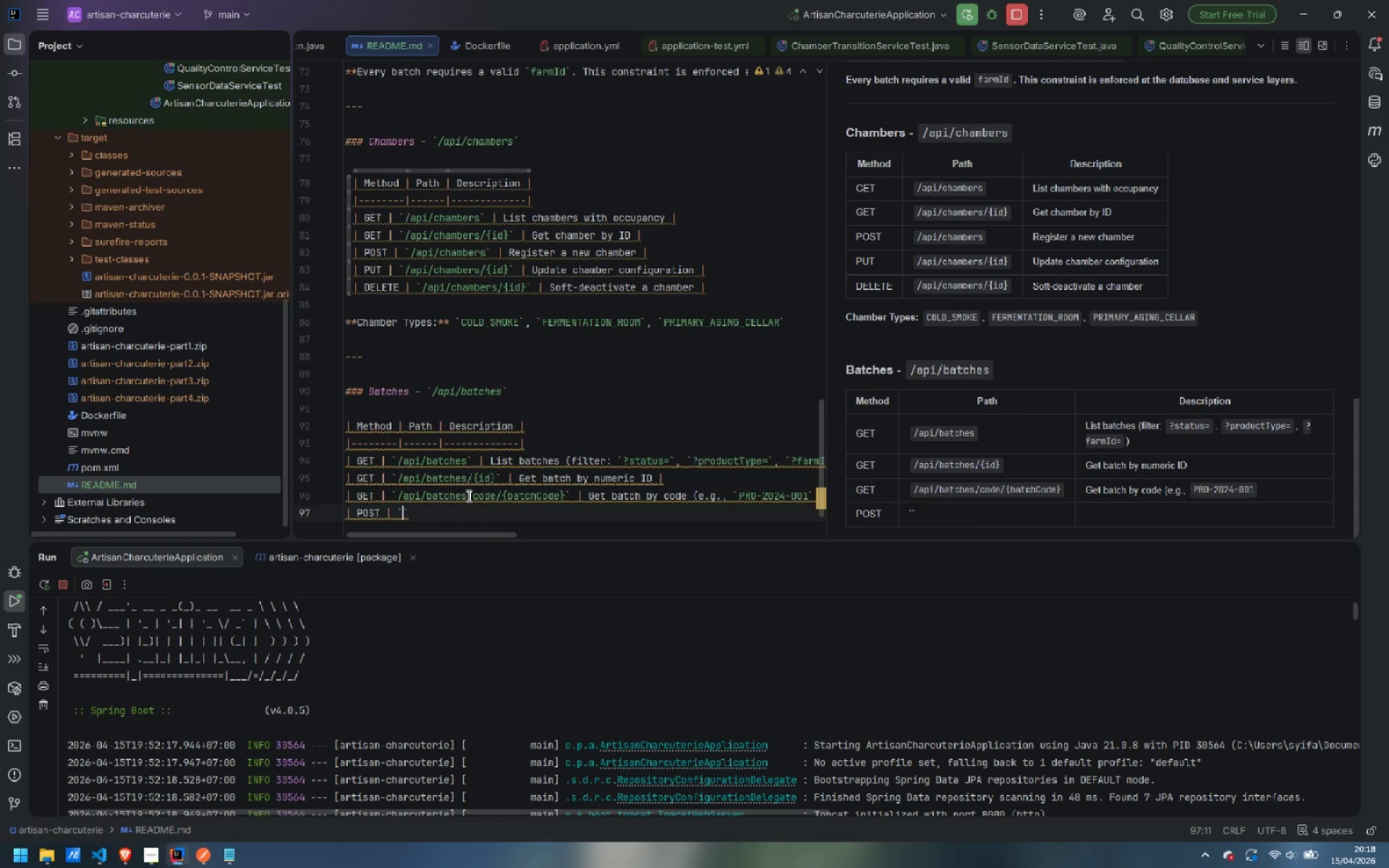 
key(Slash)
 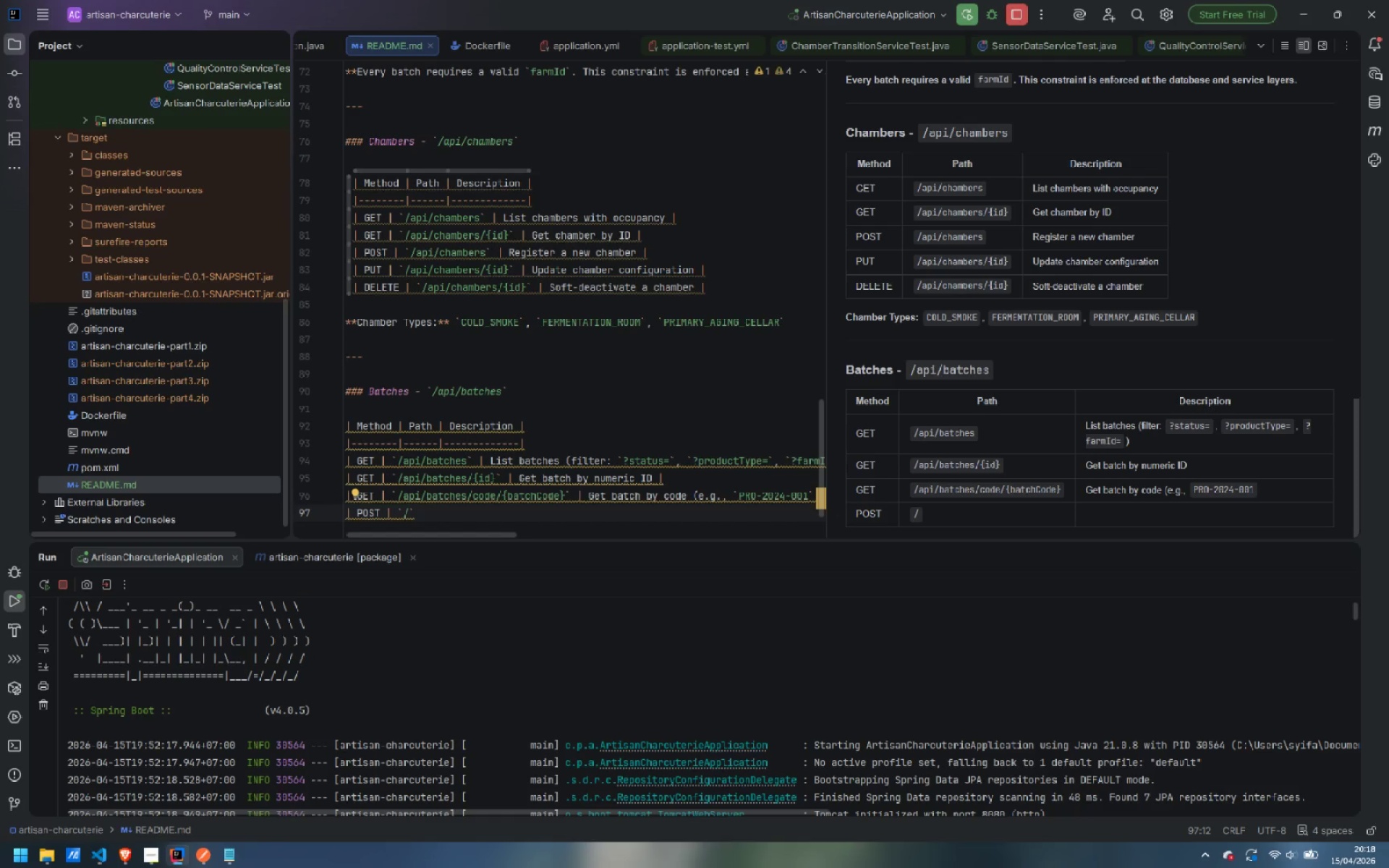 
wait(10.19)
 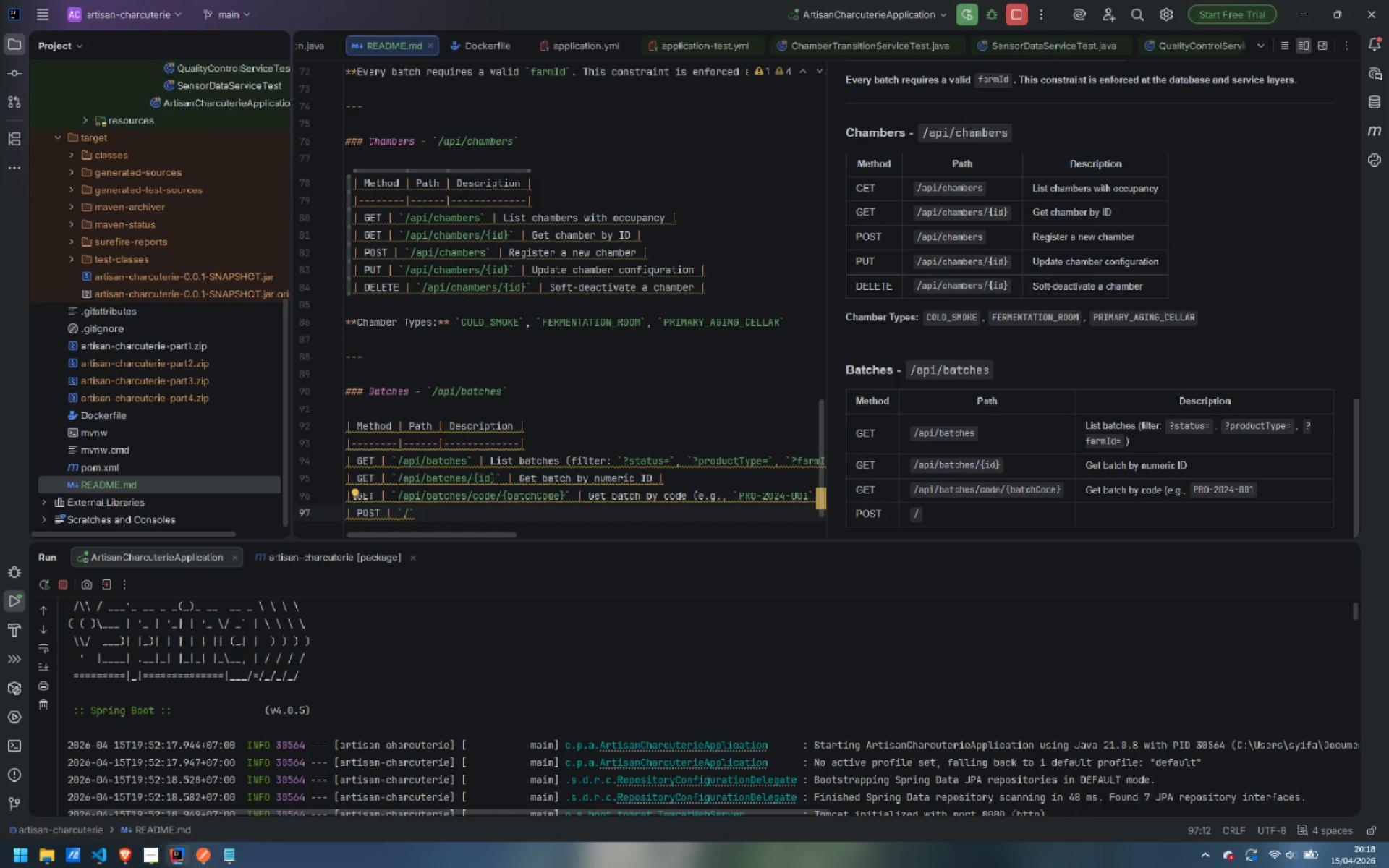 
type(api/batches)
 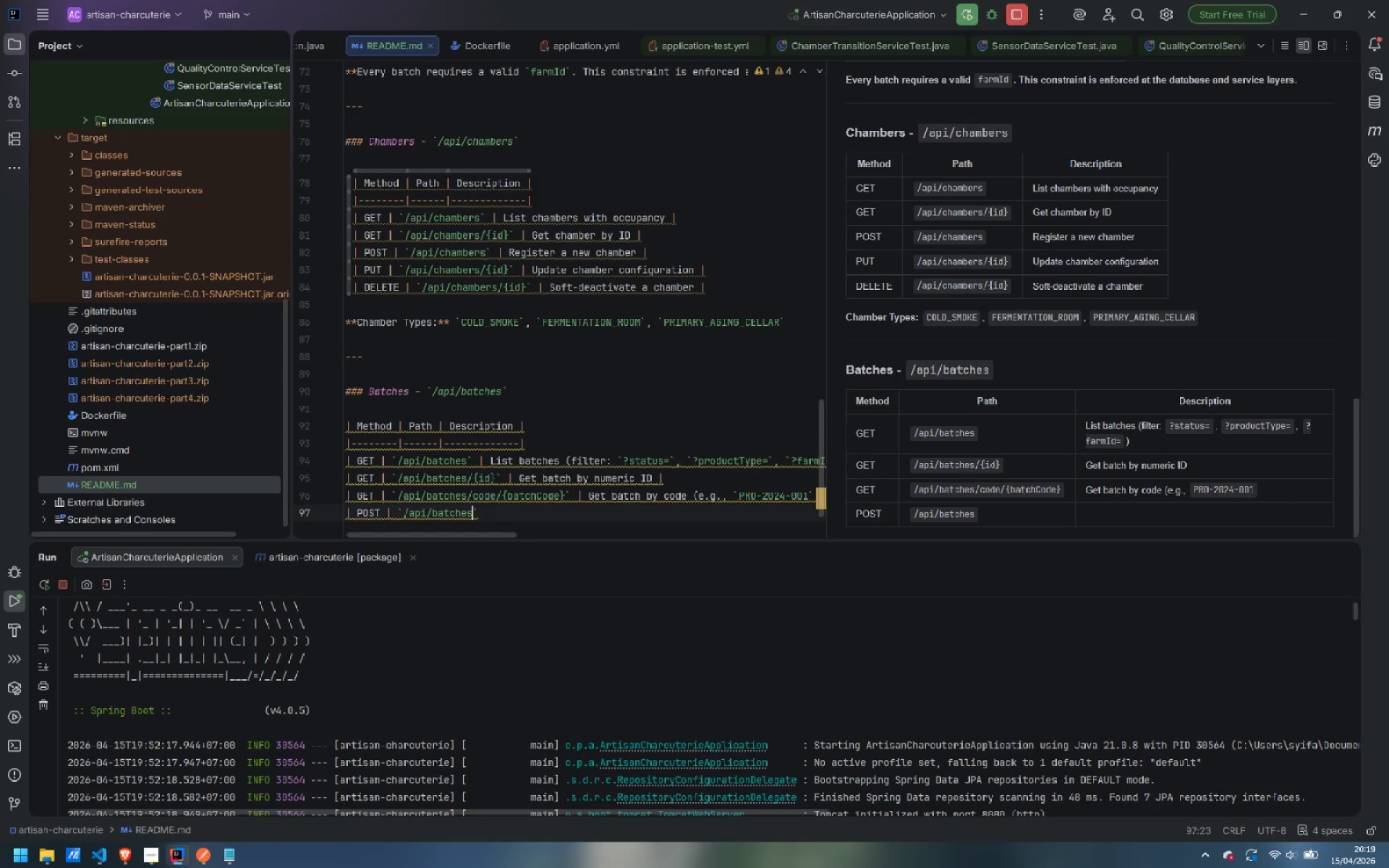 
key(ArrowRight)
 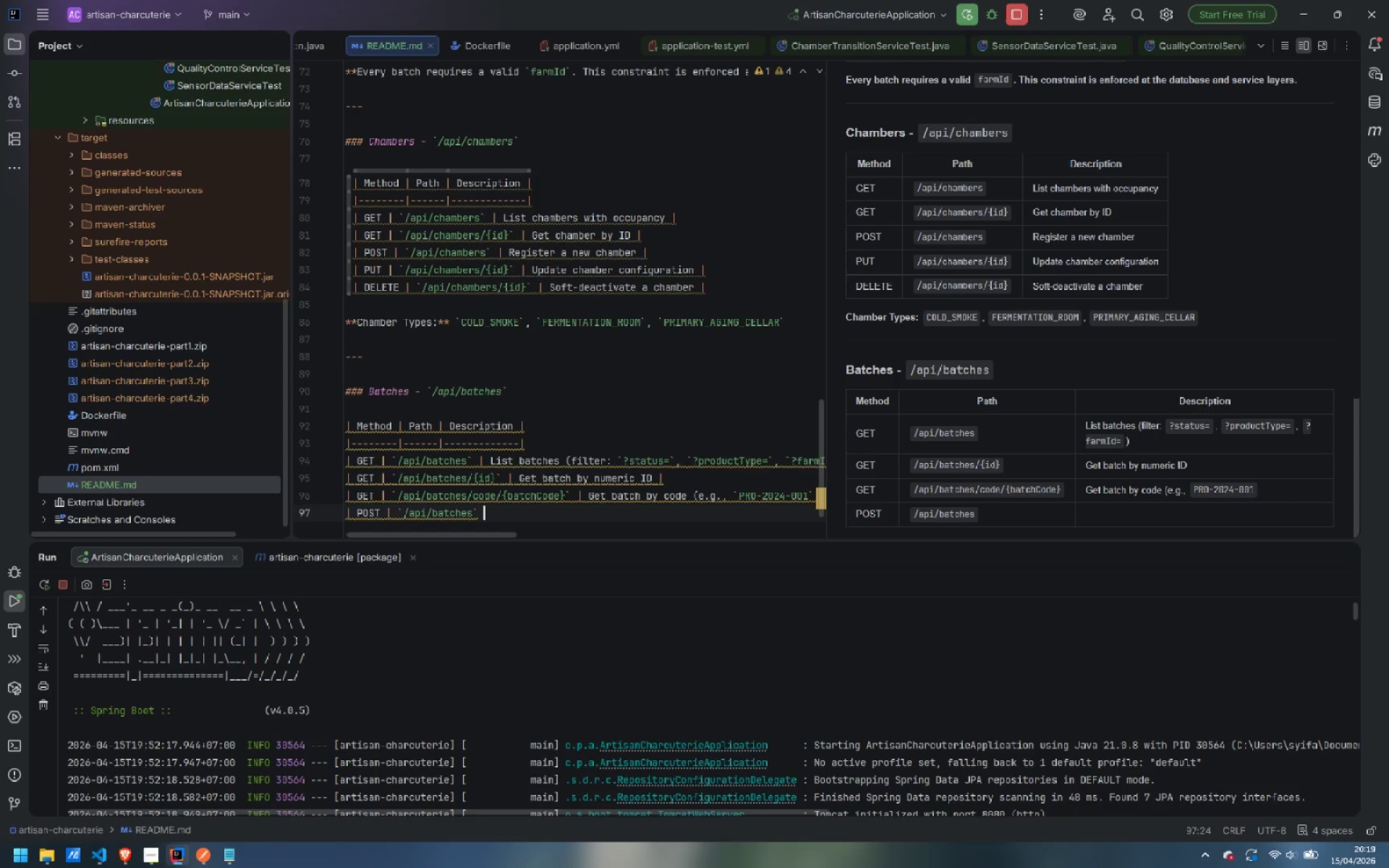 
type( | Register a new batch (GREEN status) |)
 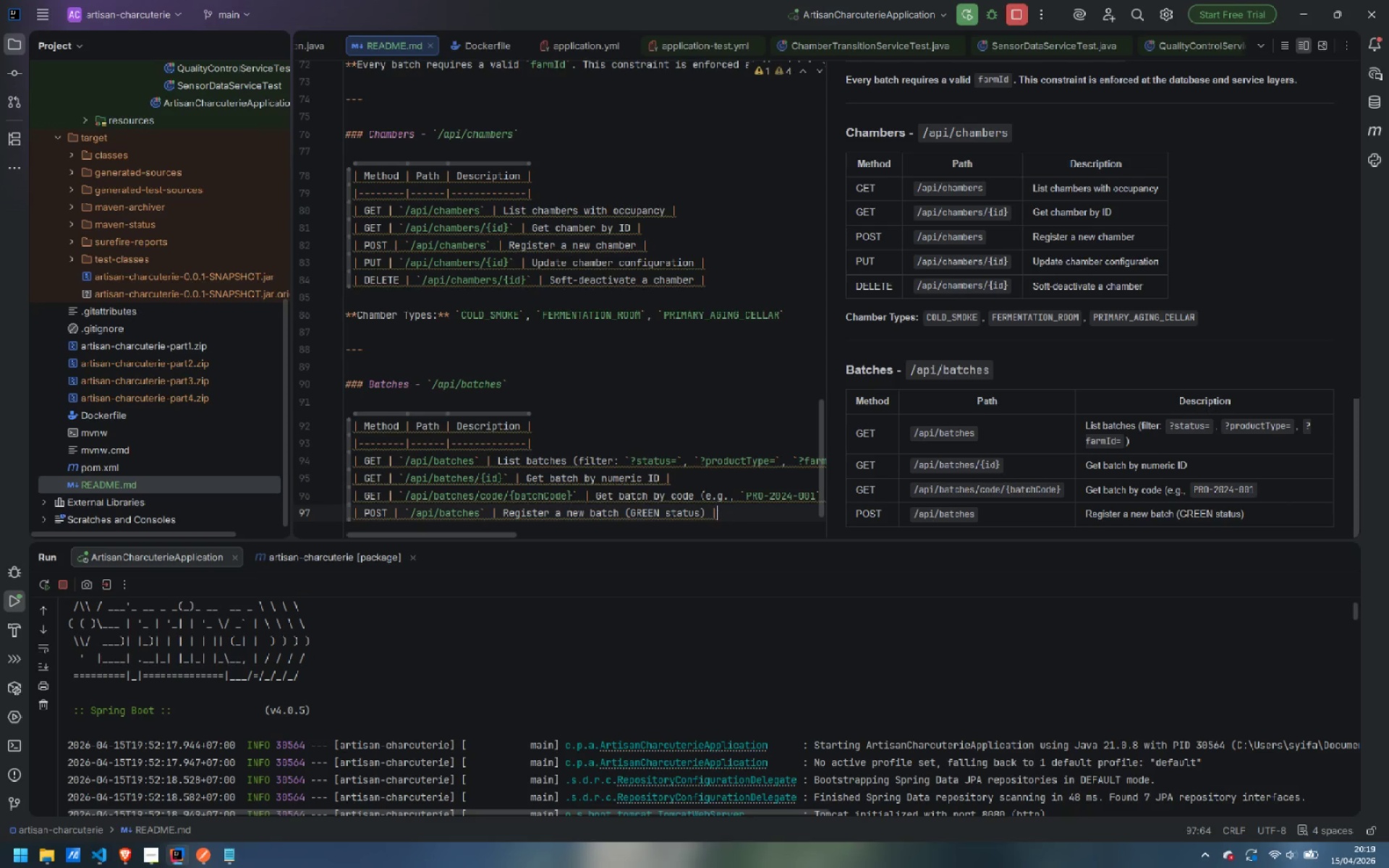 
key(Enter)
 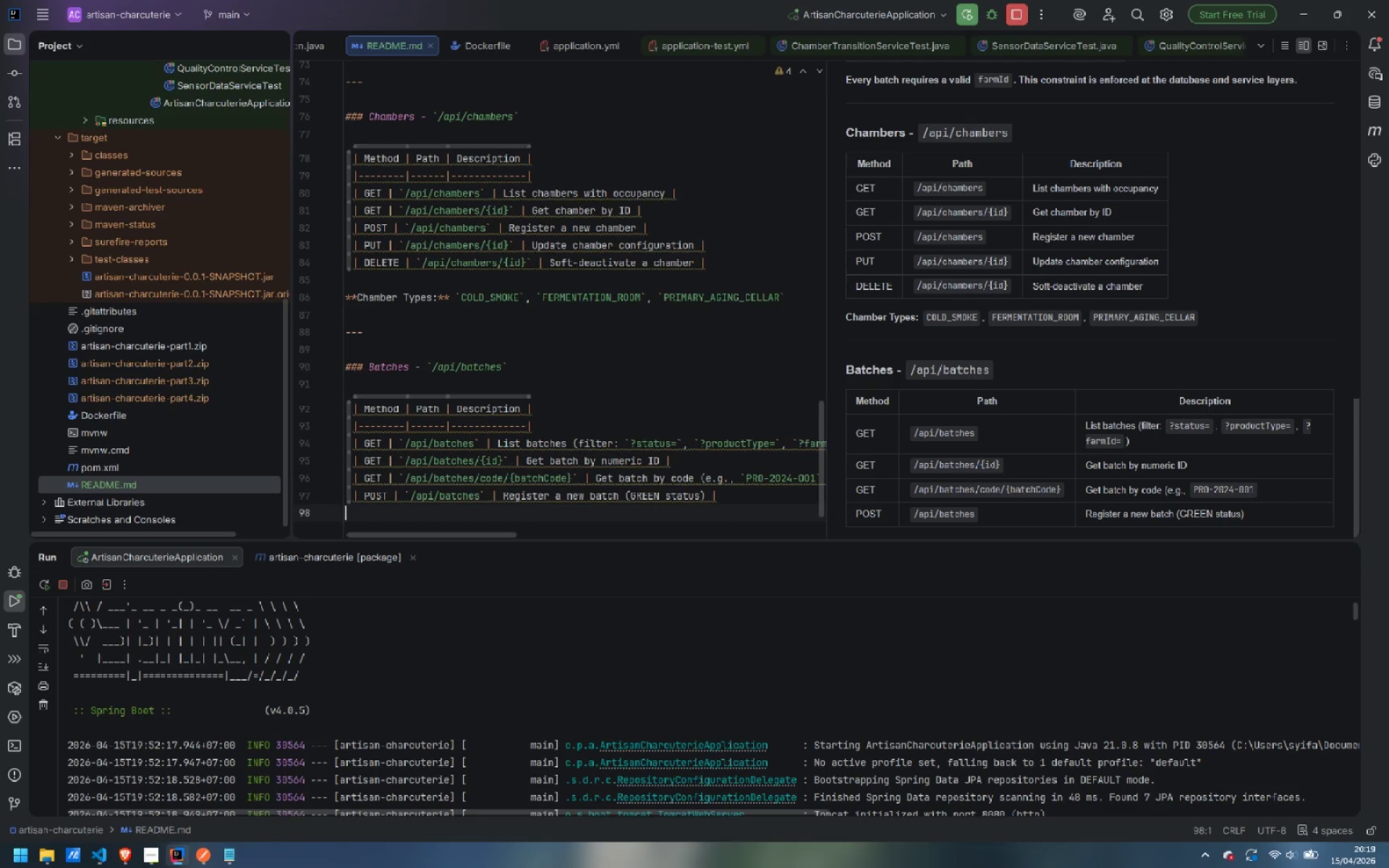 
key(Shift+Backspace)
 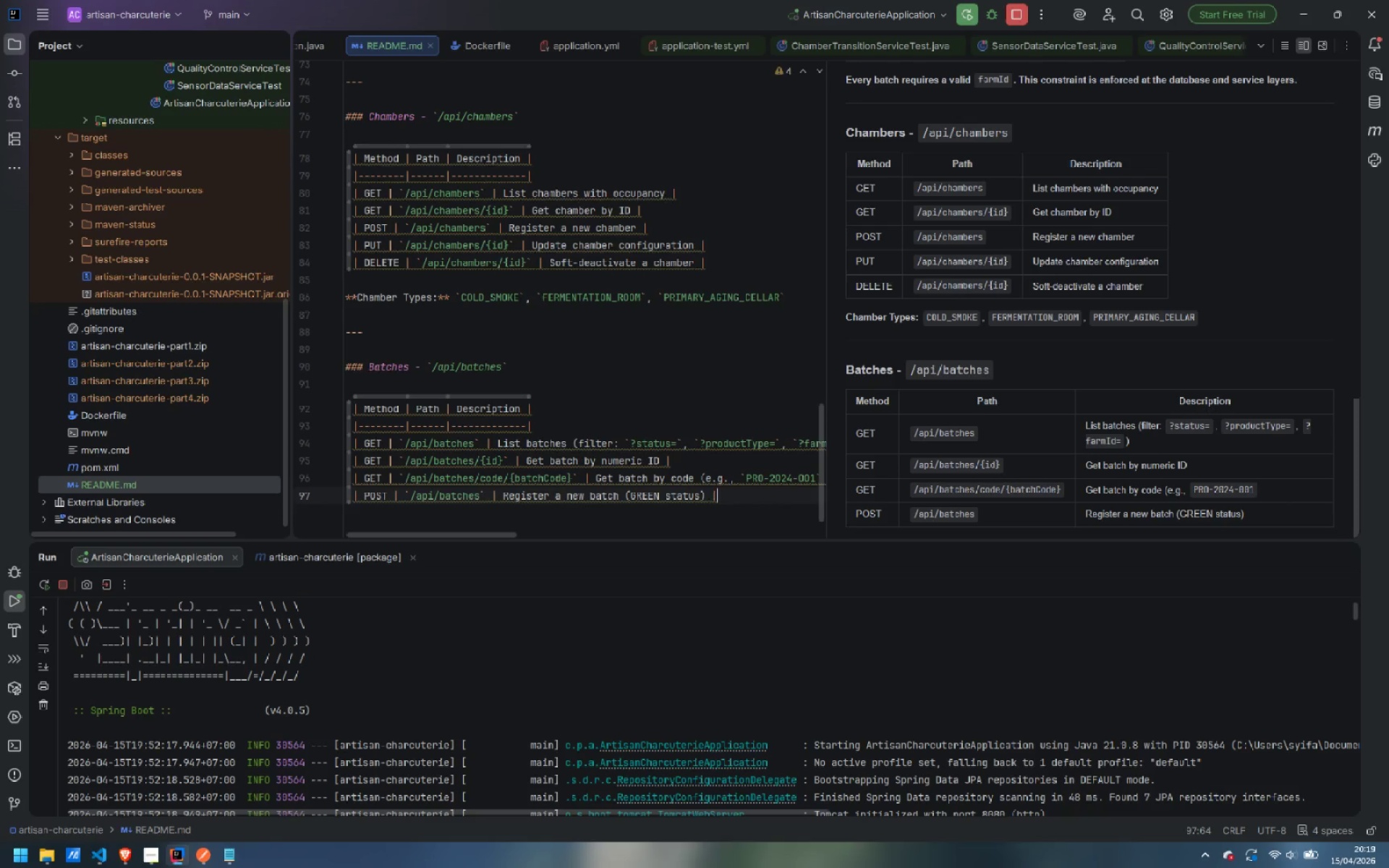 
key(Shift+Space)
 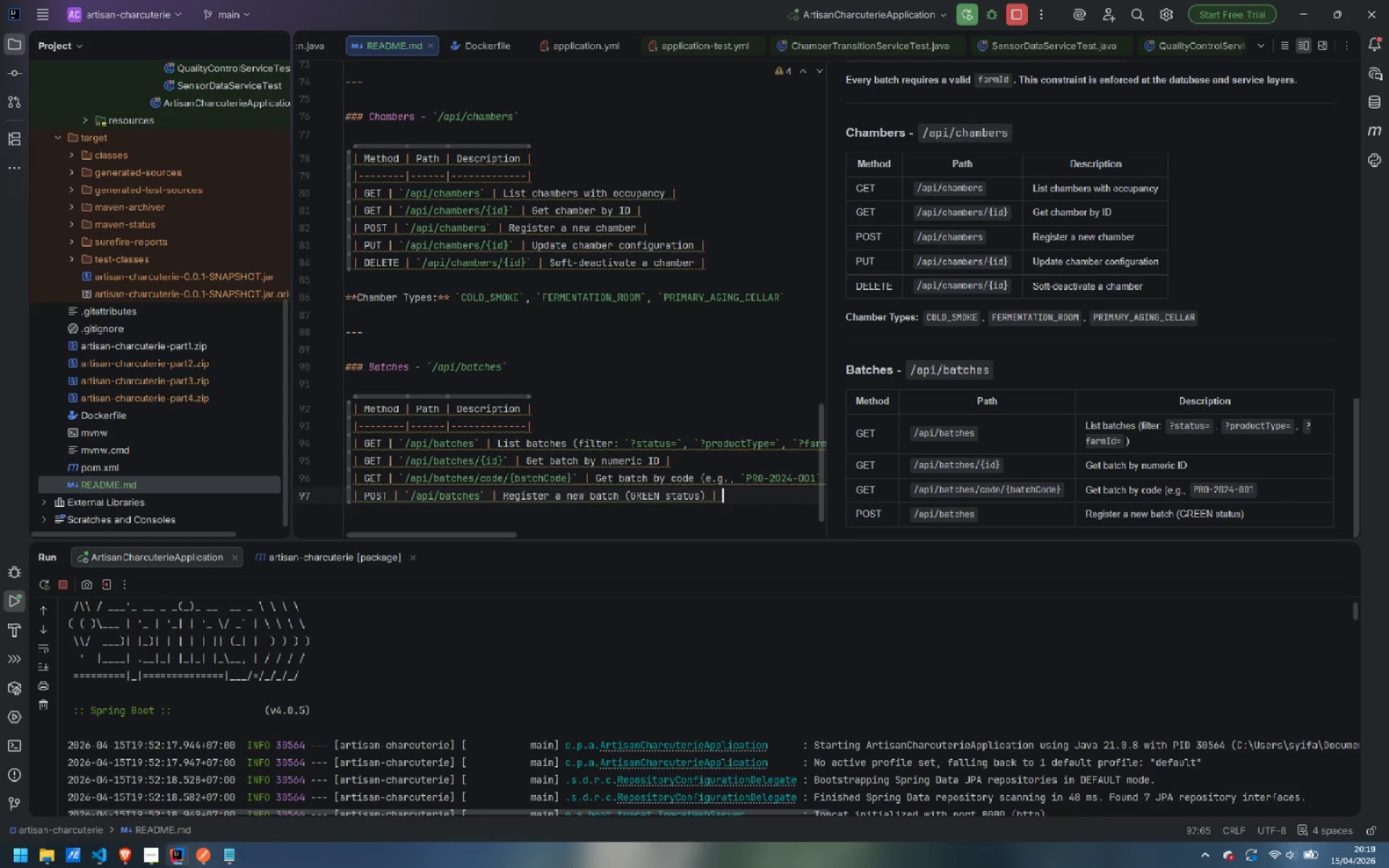 
key(Backspace)
 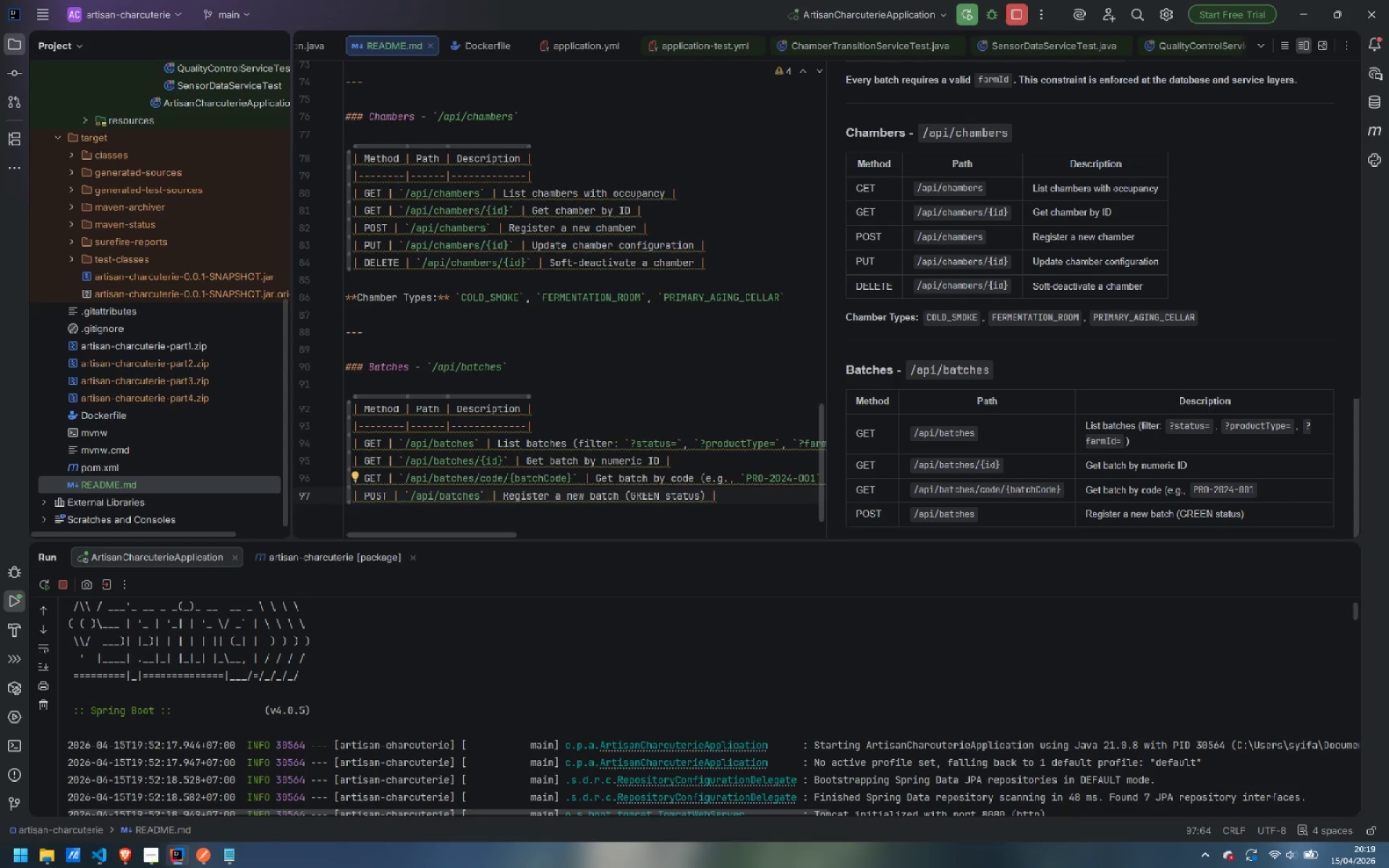 
key(Enter)
 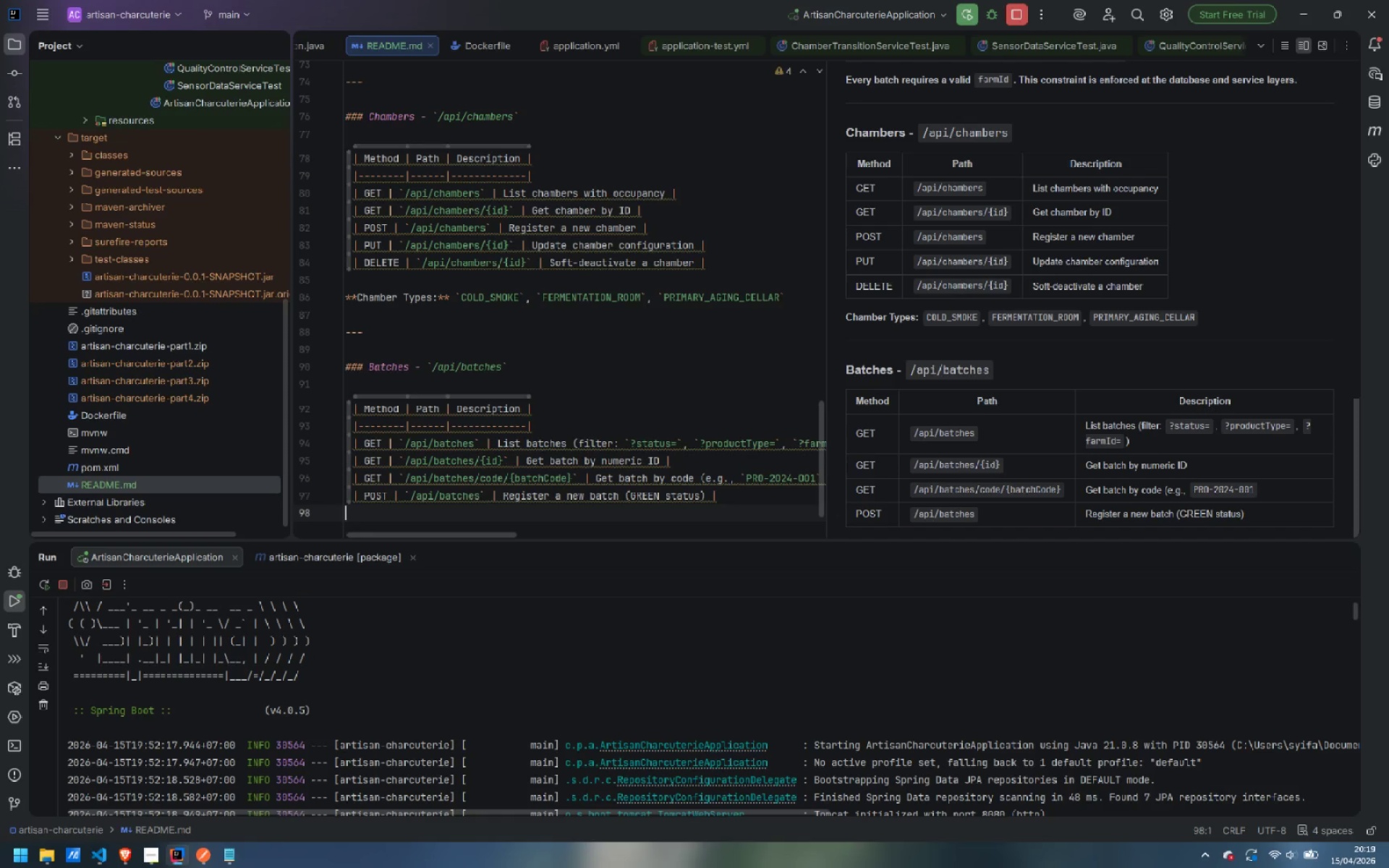 
wait(7.06)
 